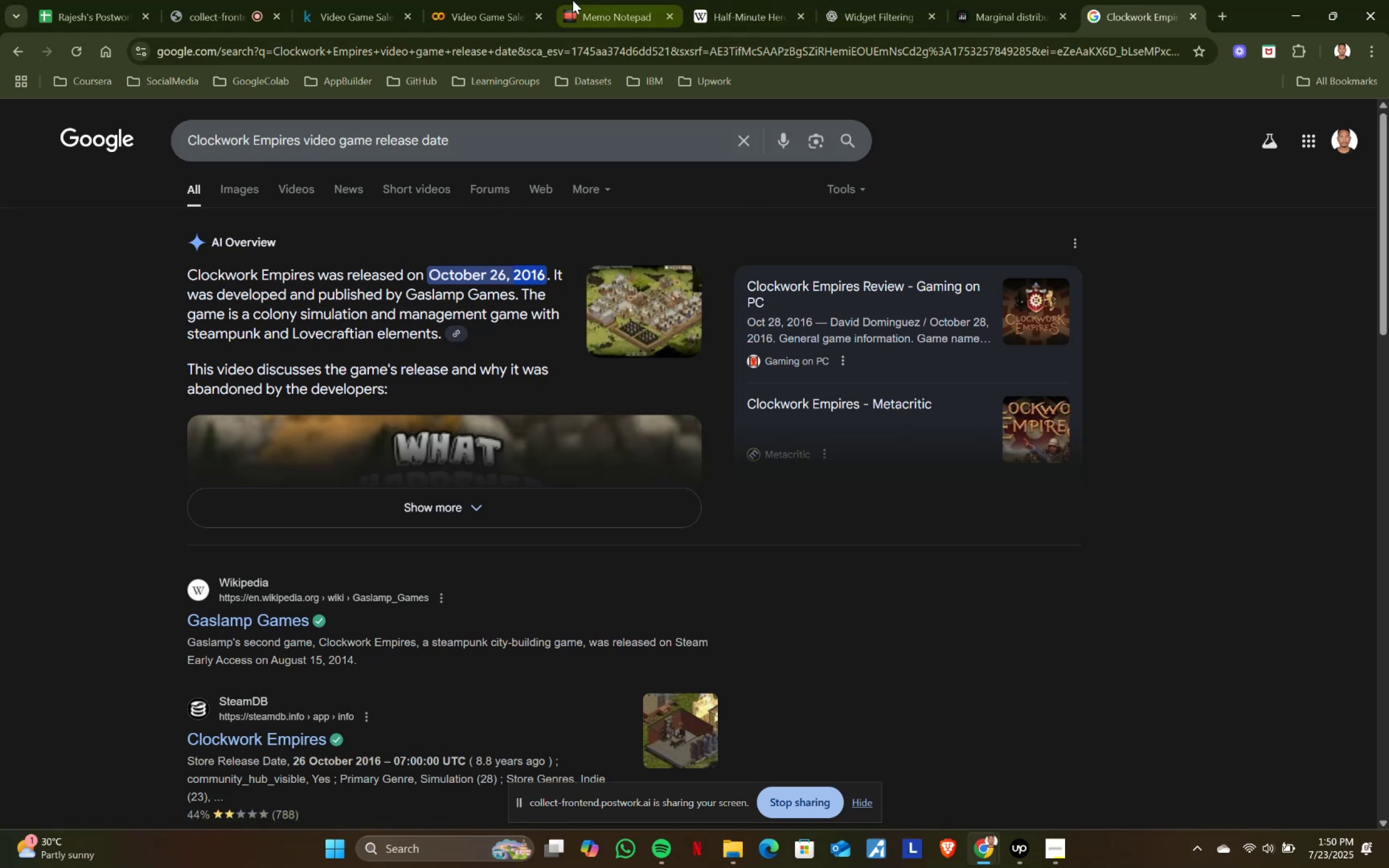 
left_click([572, 0])
 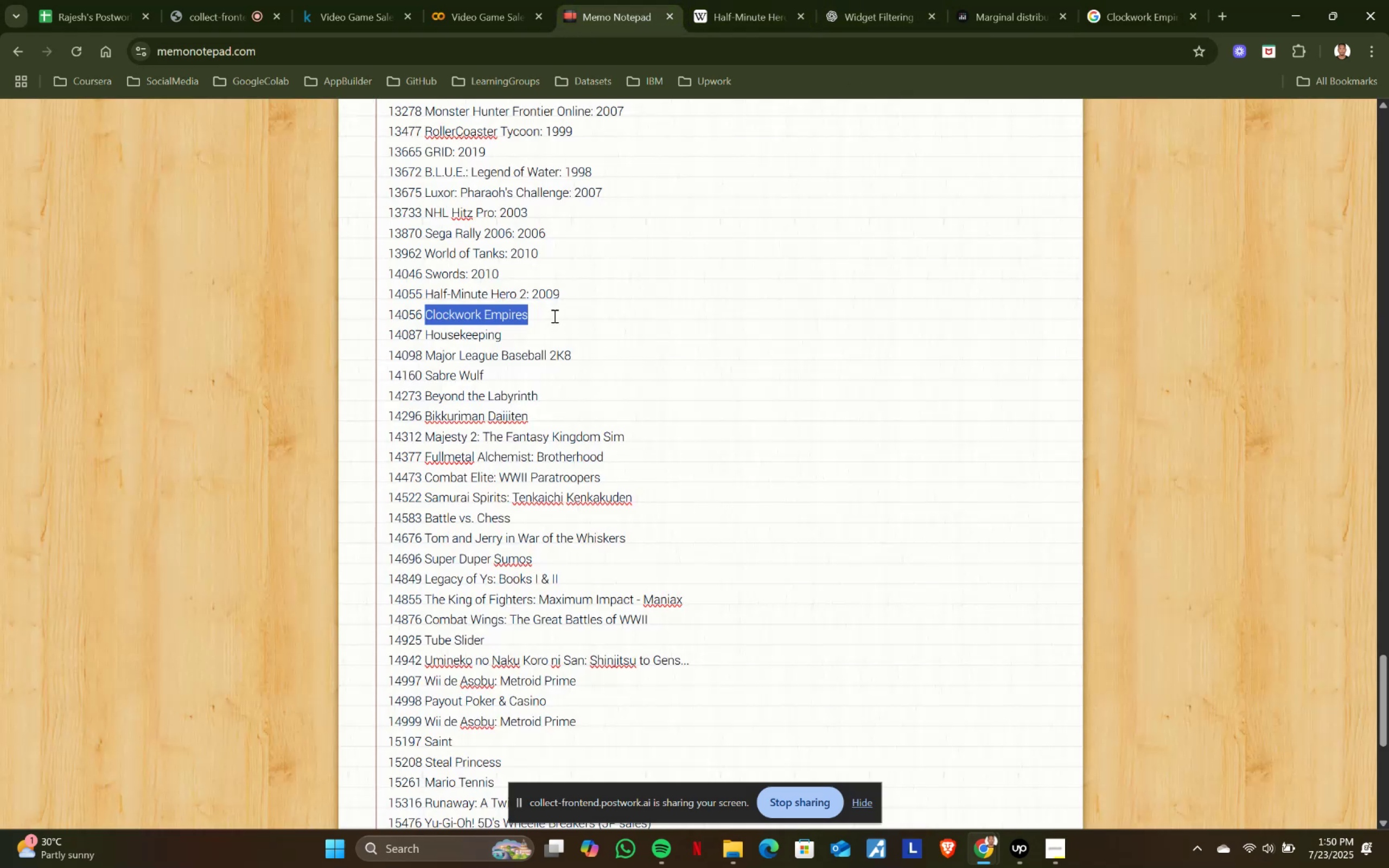 
left_click([553, 316])
 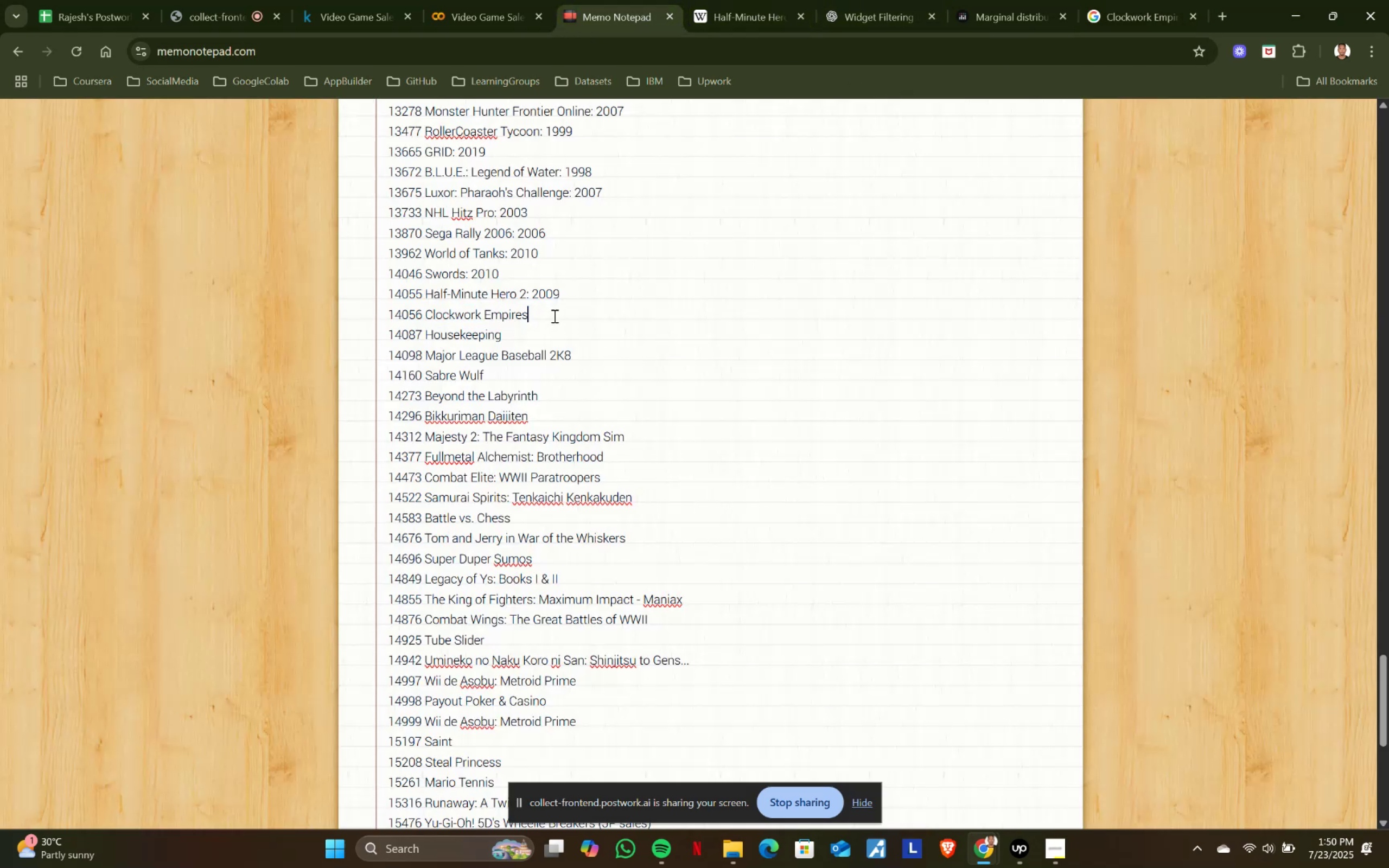 
key(Shift+ShiftRight)
 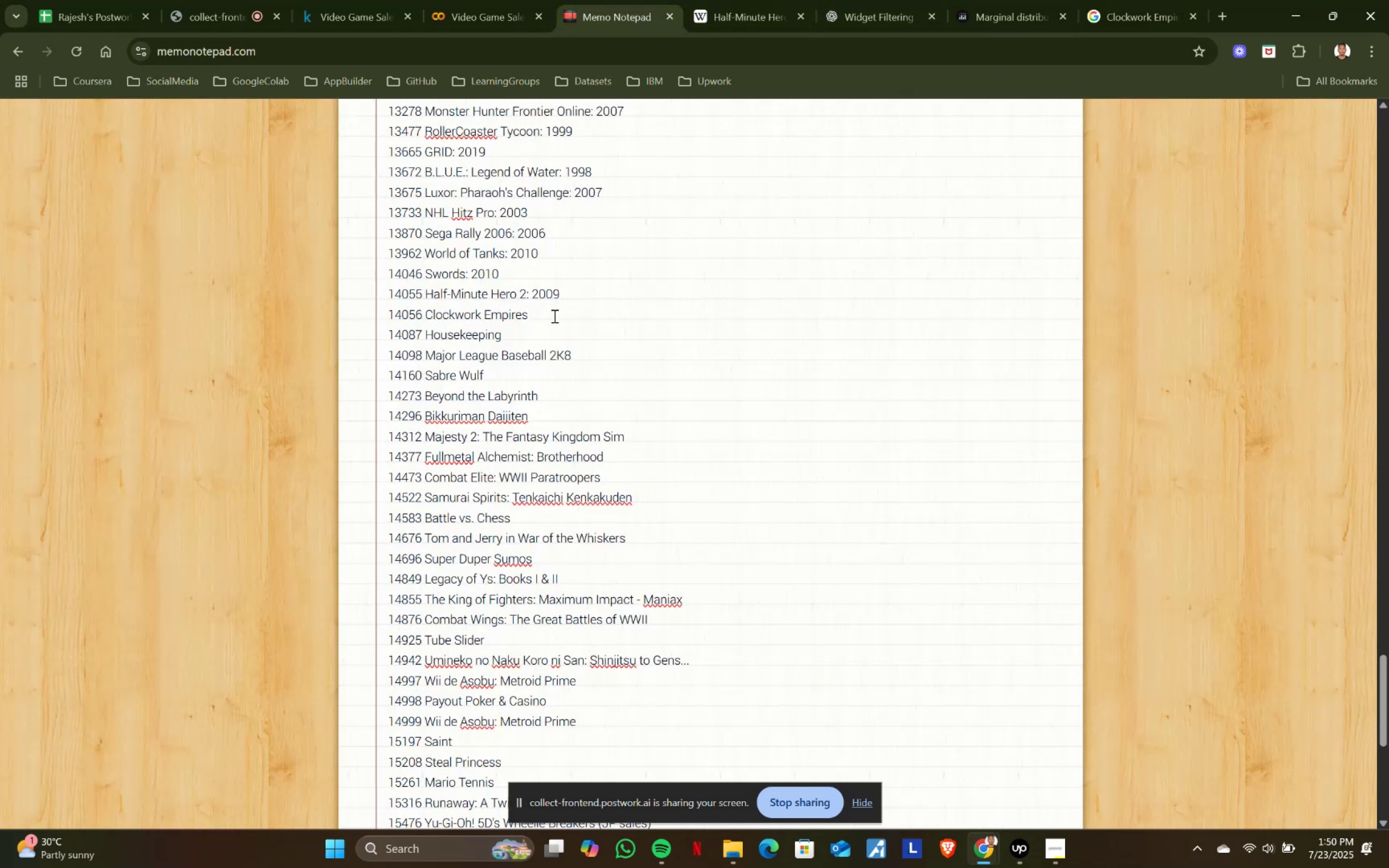 
key(Shift+Semicolon)
 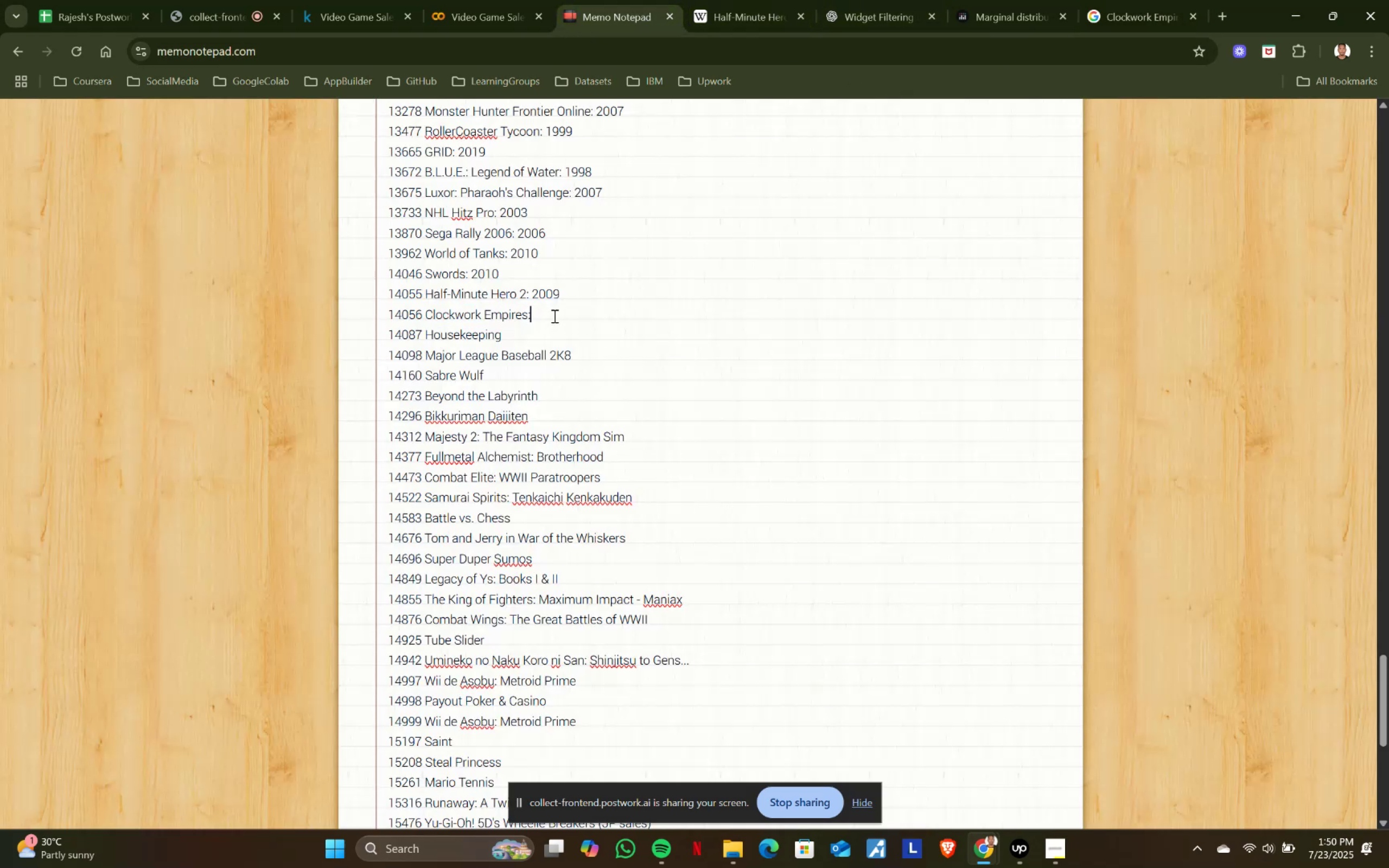 
key(Space)
 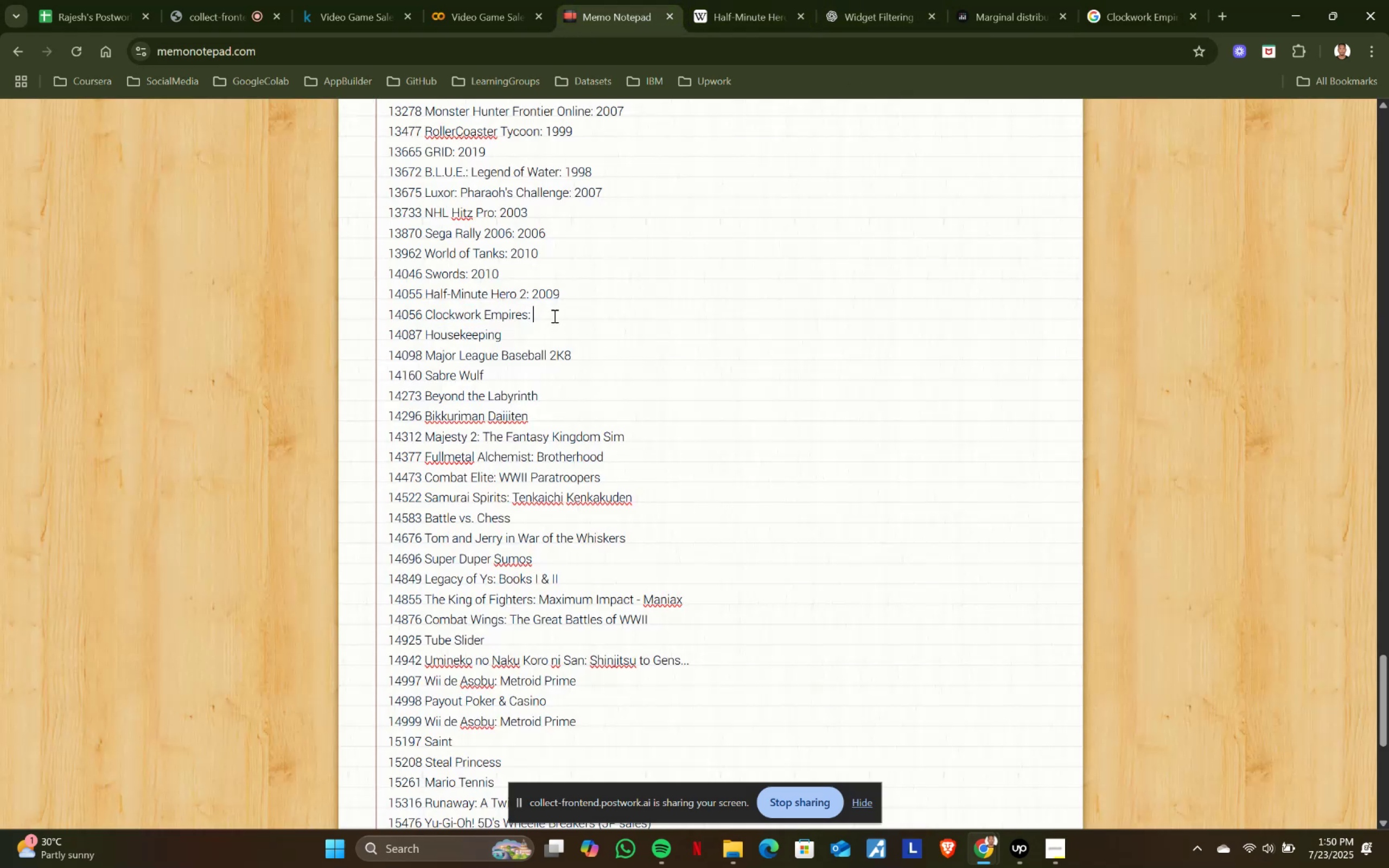 
key(Control+ControlLeft)
 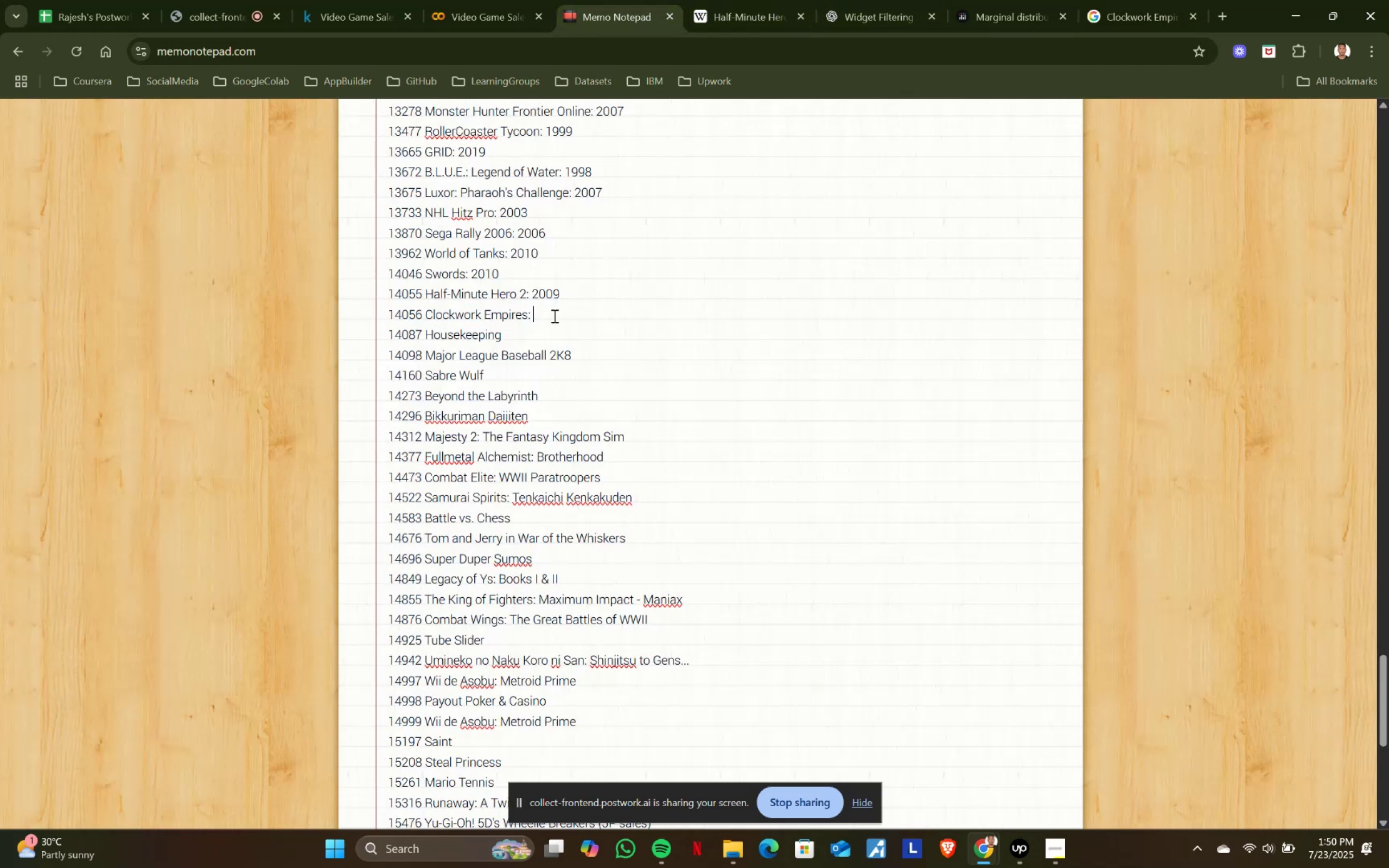 
key(Control+V)
 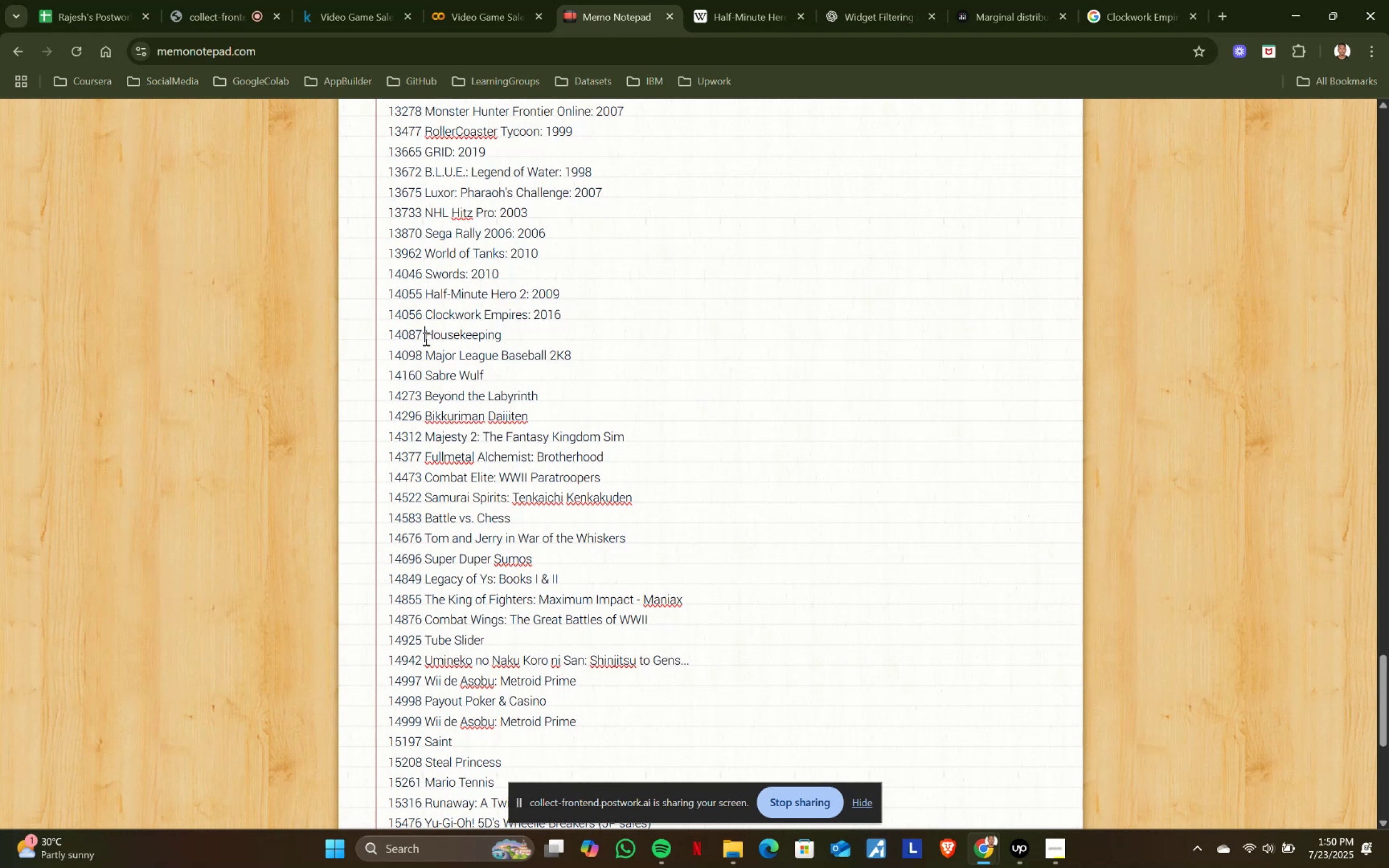 
key(Control+ControlLeft)
 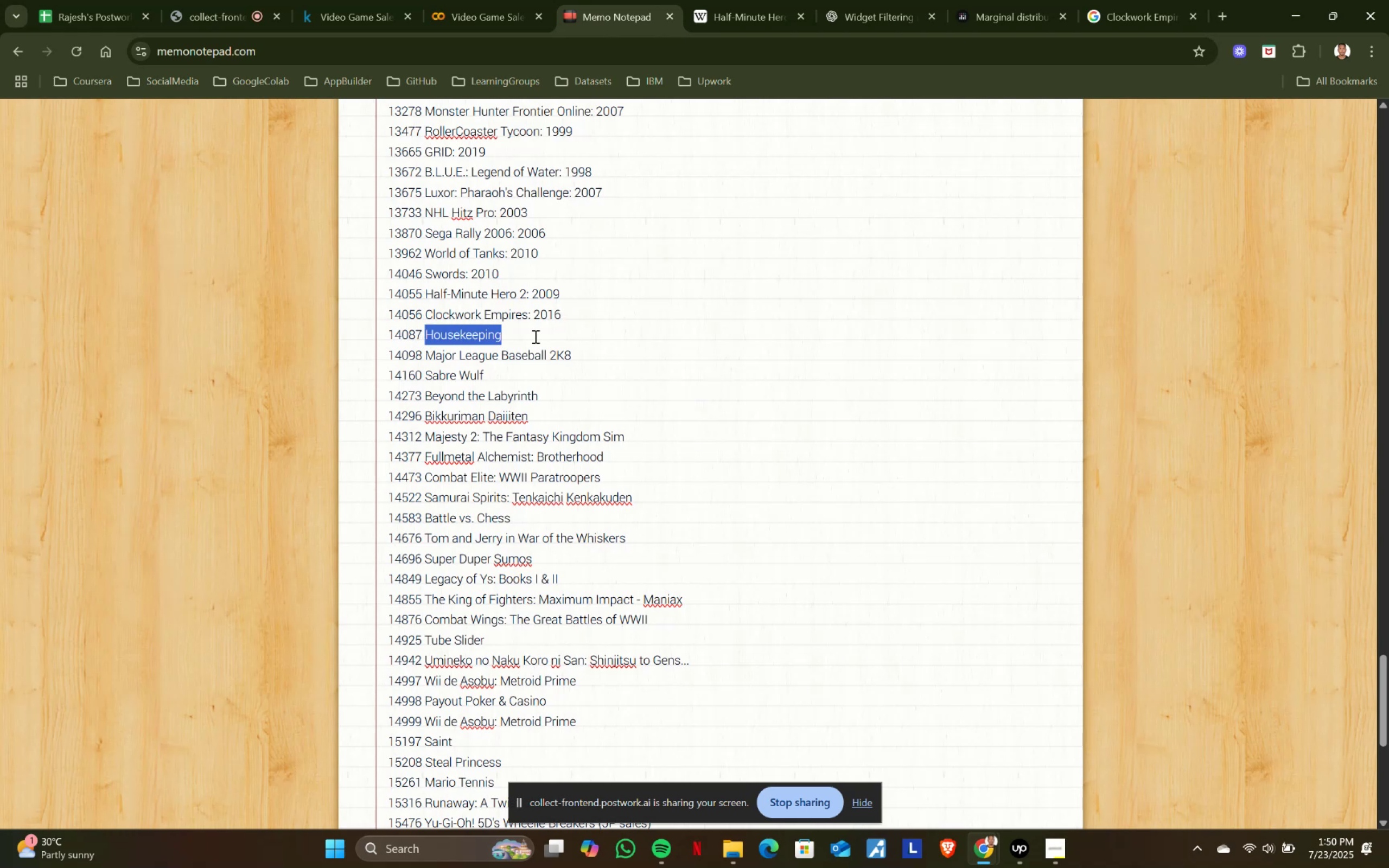 
key(Control+C)
 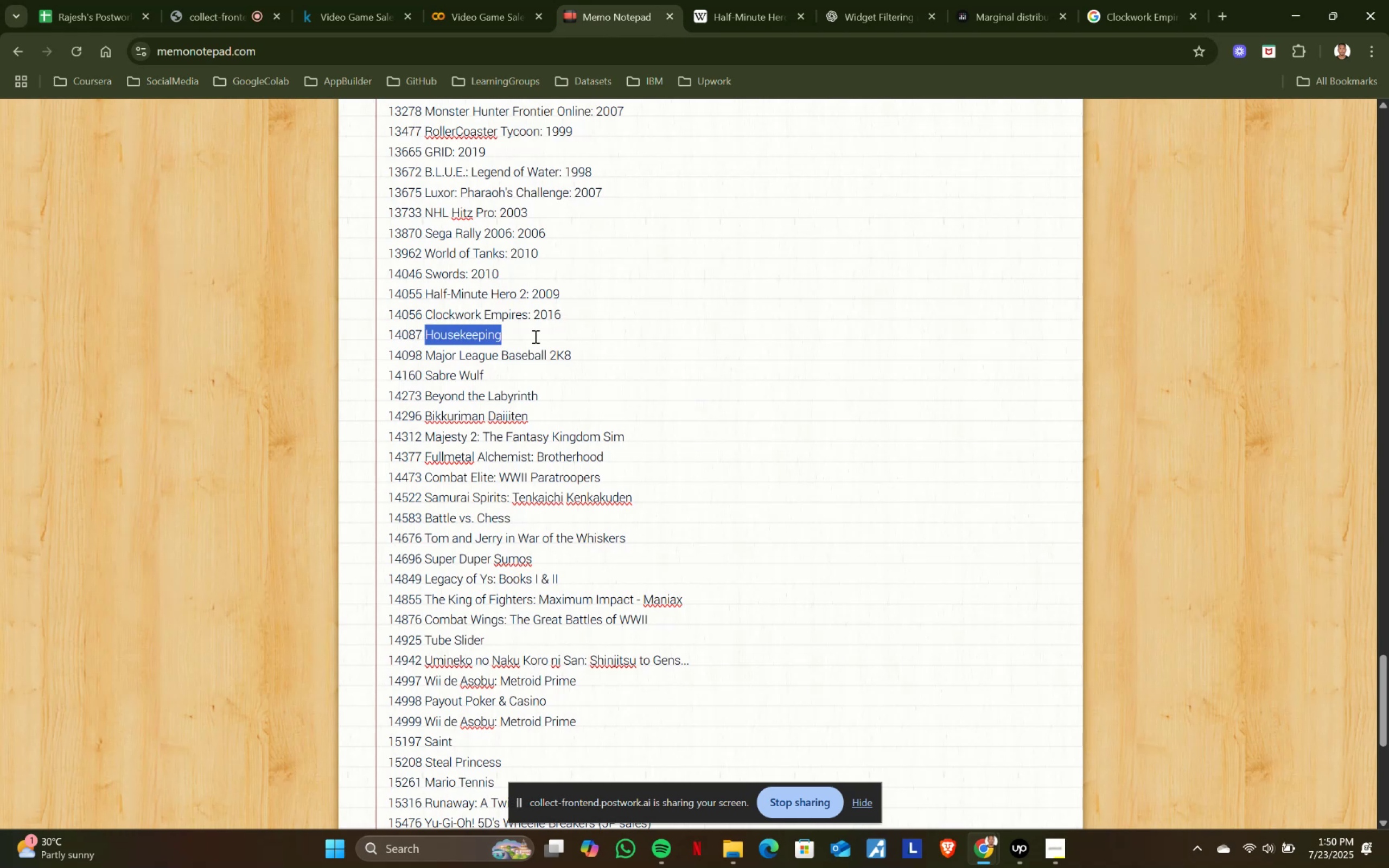 
key(Control+ControlLeft)
 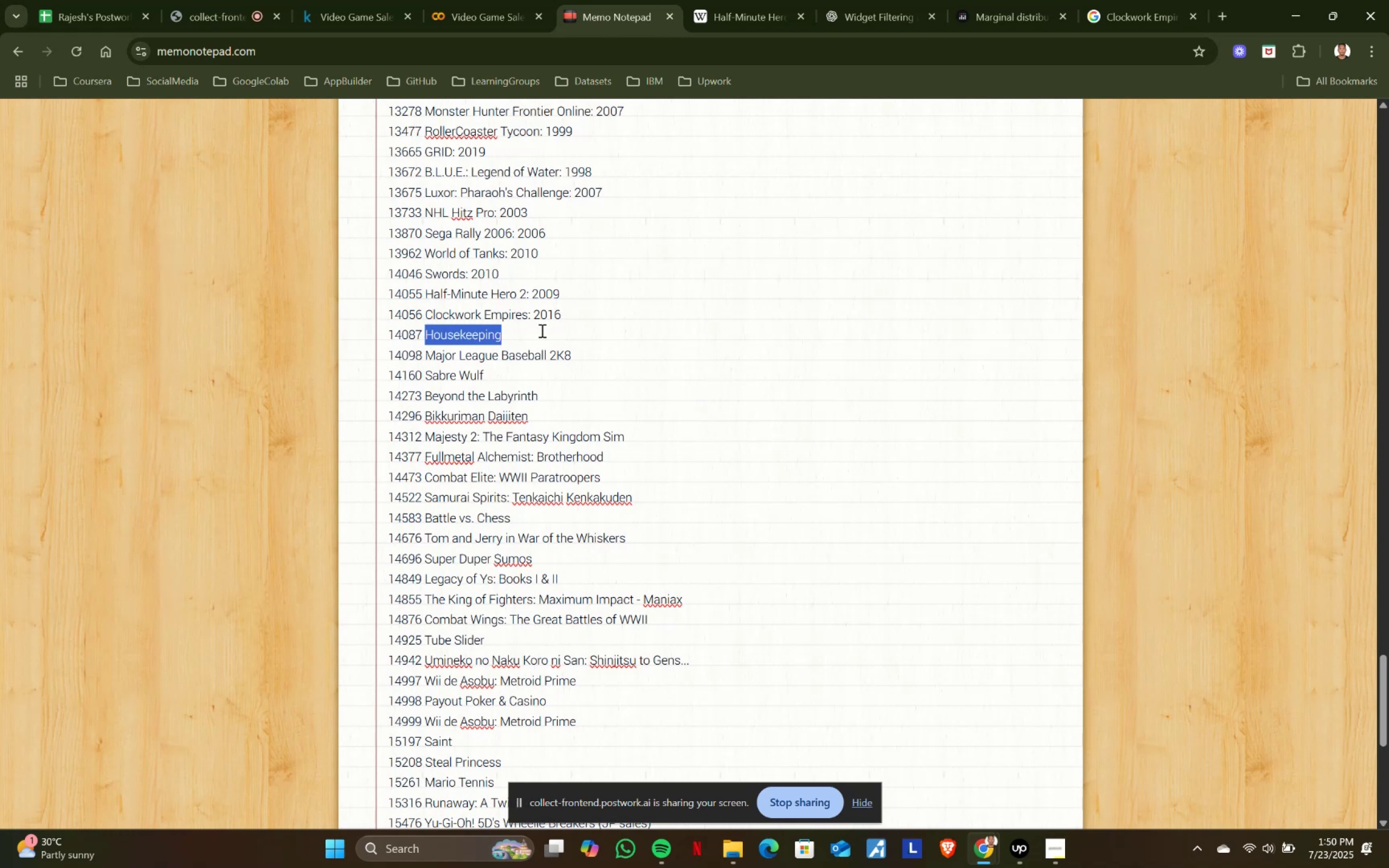 
key(Control+C)
 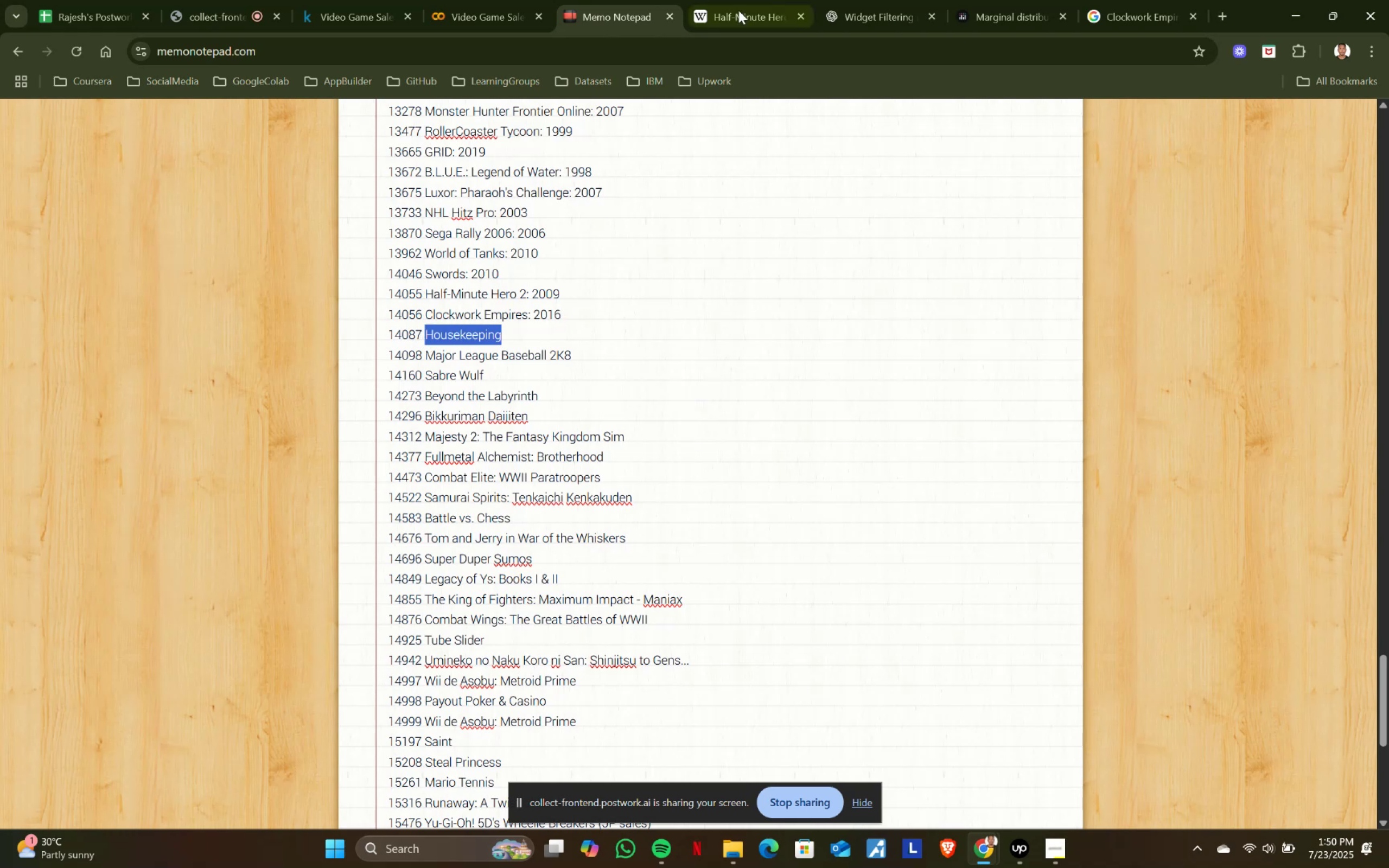 
left_click([738, 7])
 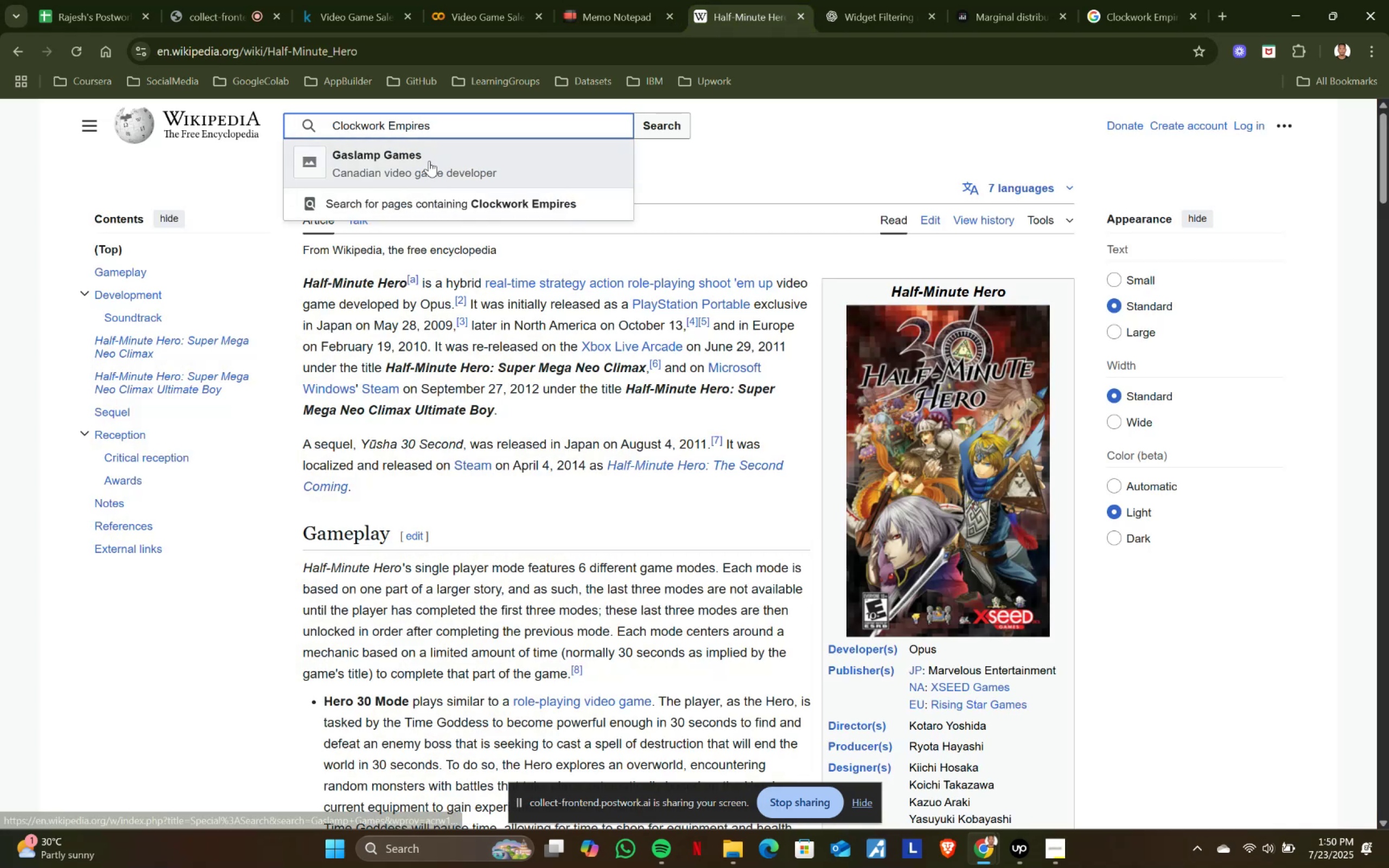 
key(Control+ControlLeft)
 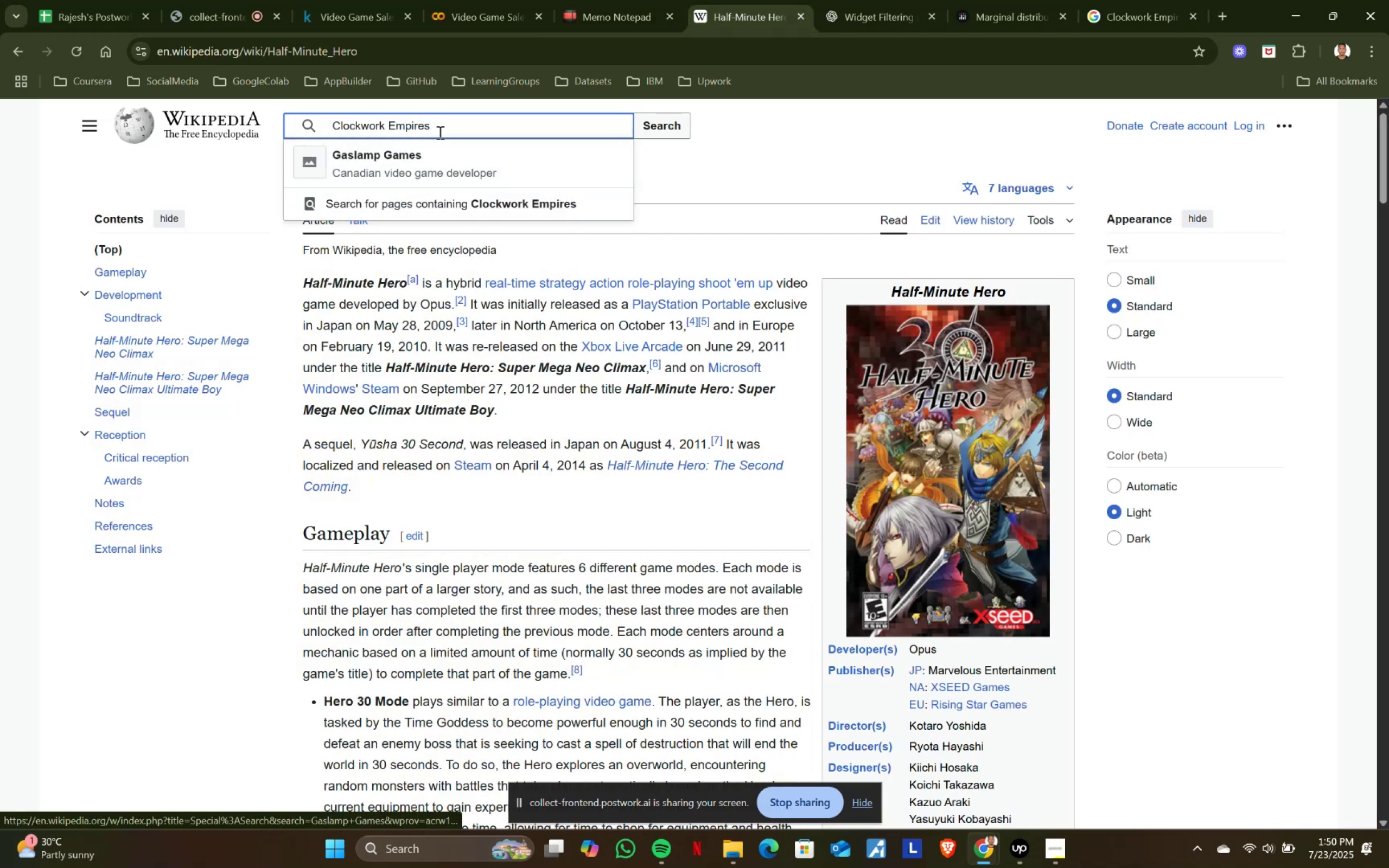 
key(Control+A)
 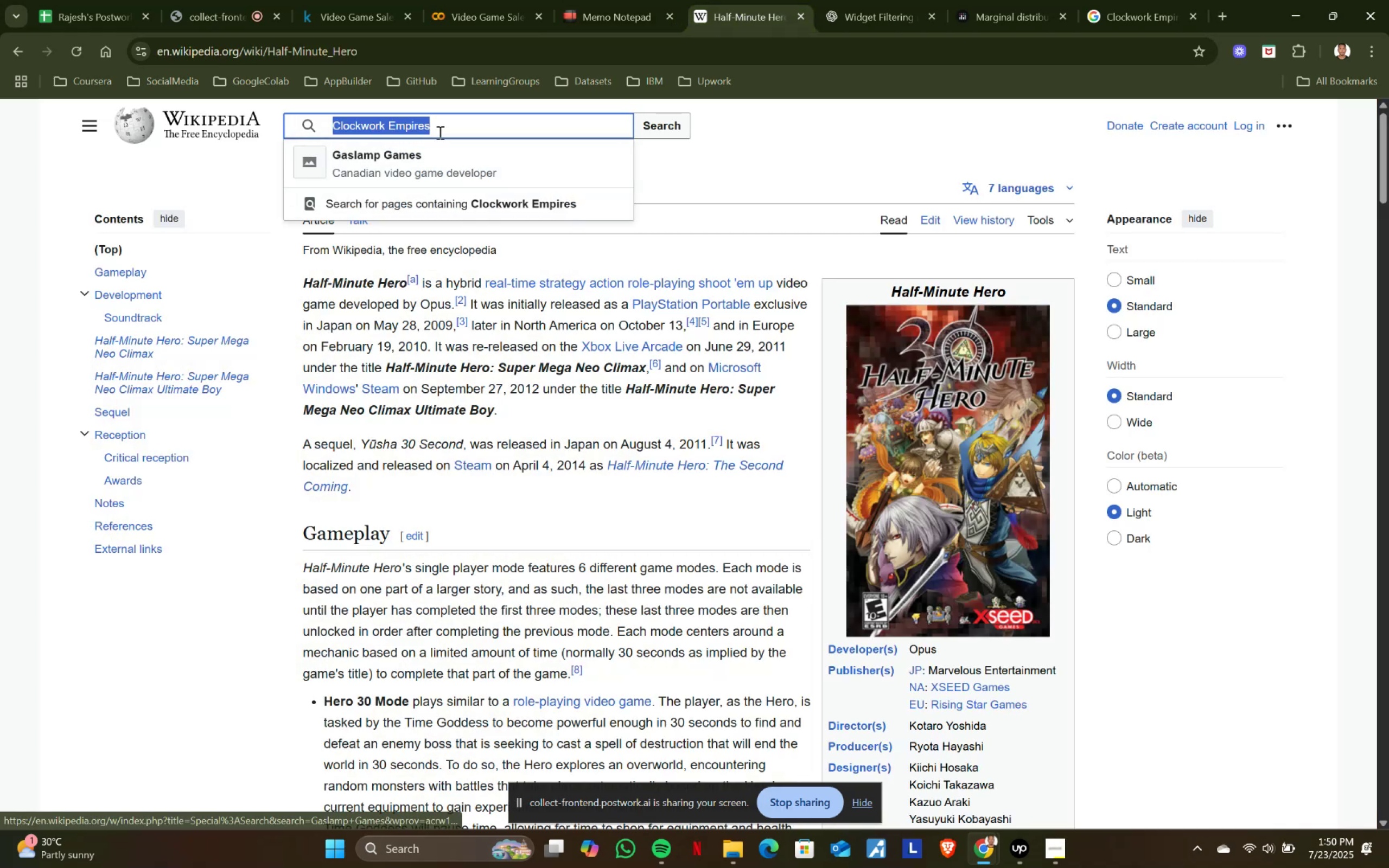 
key(Control+ControlLeft)
 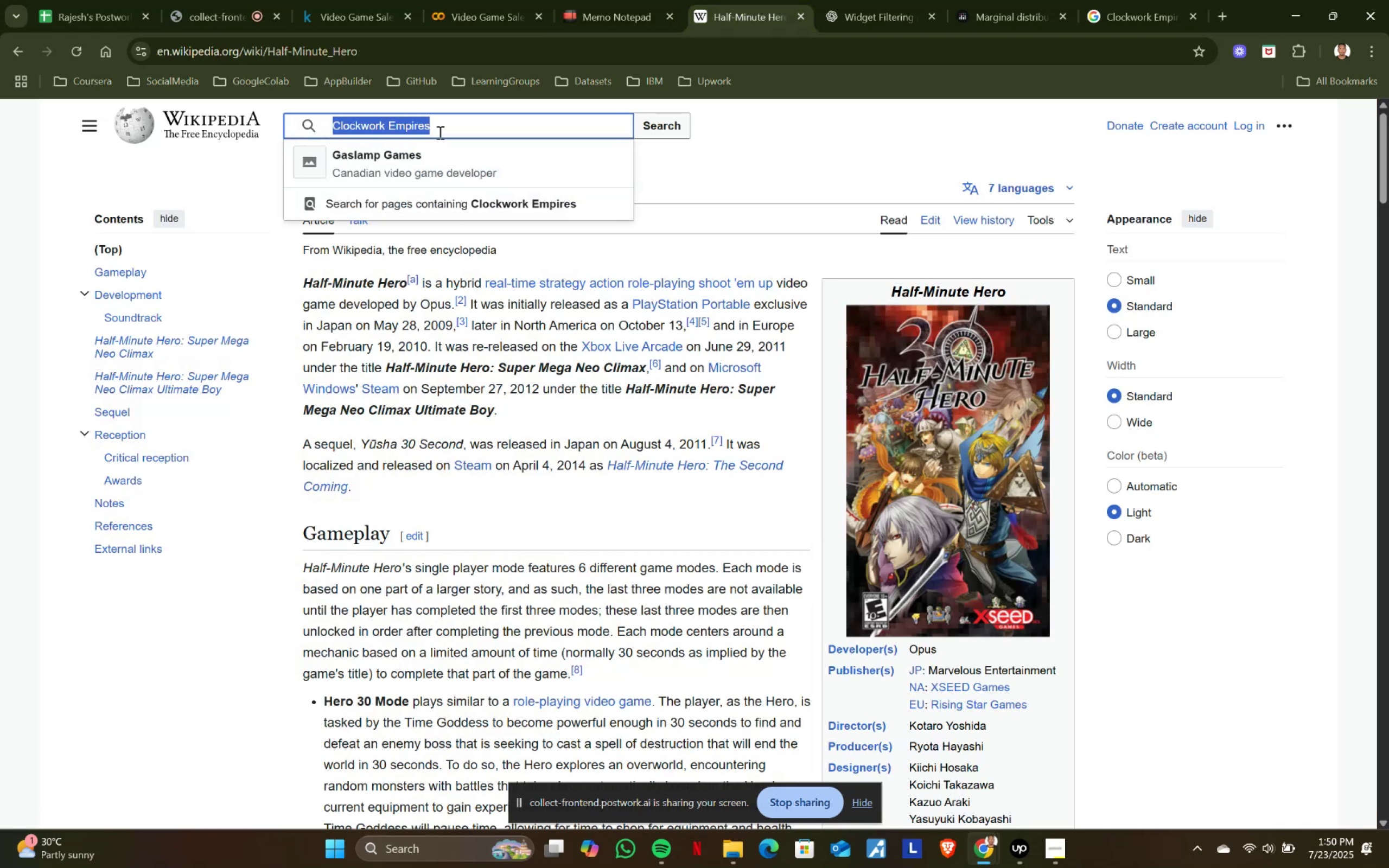 
key(Control+V)
 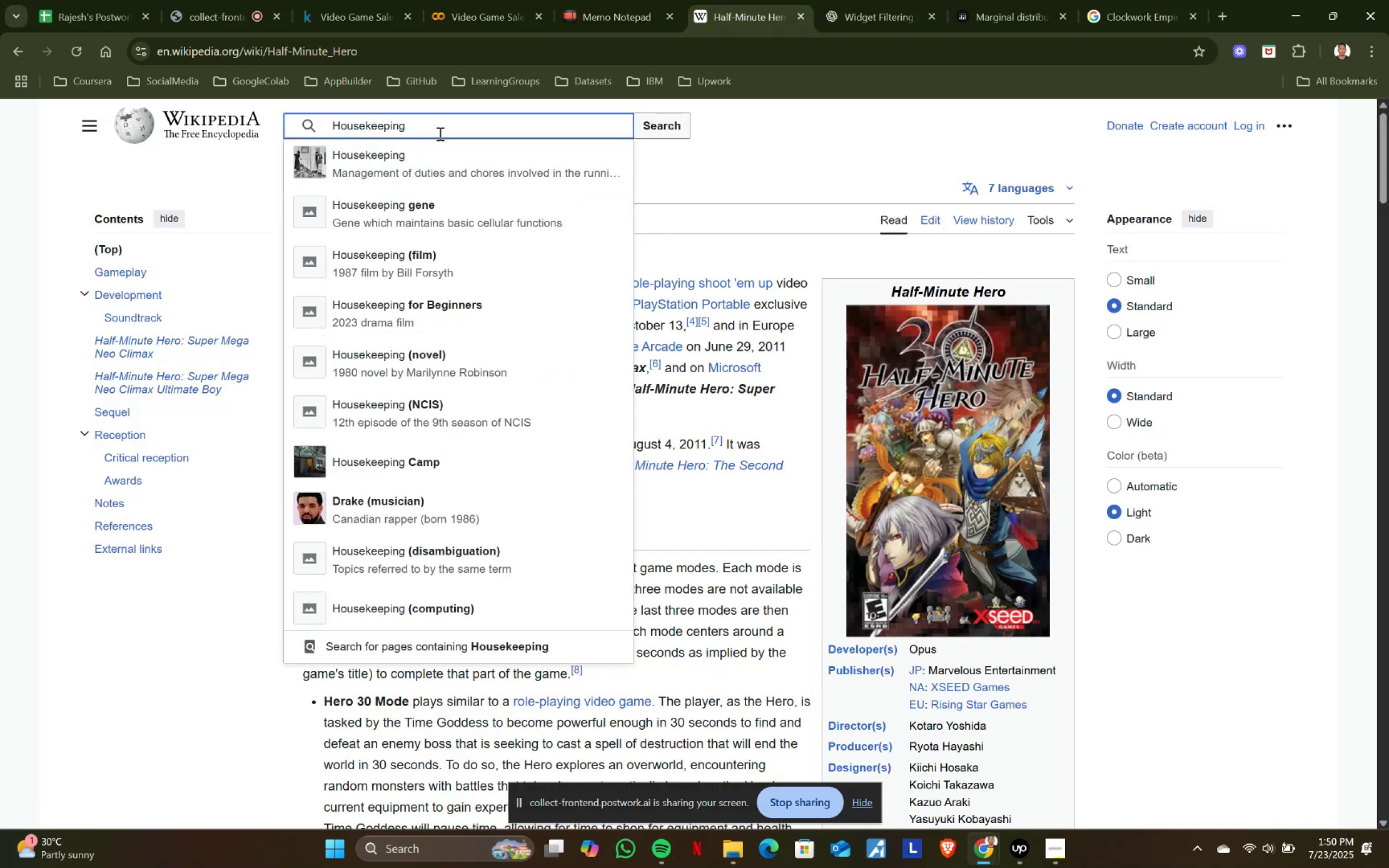 
left_click([1132, 0])
 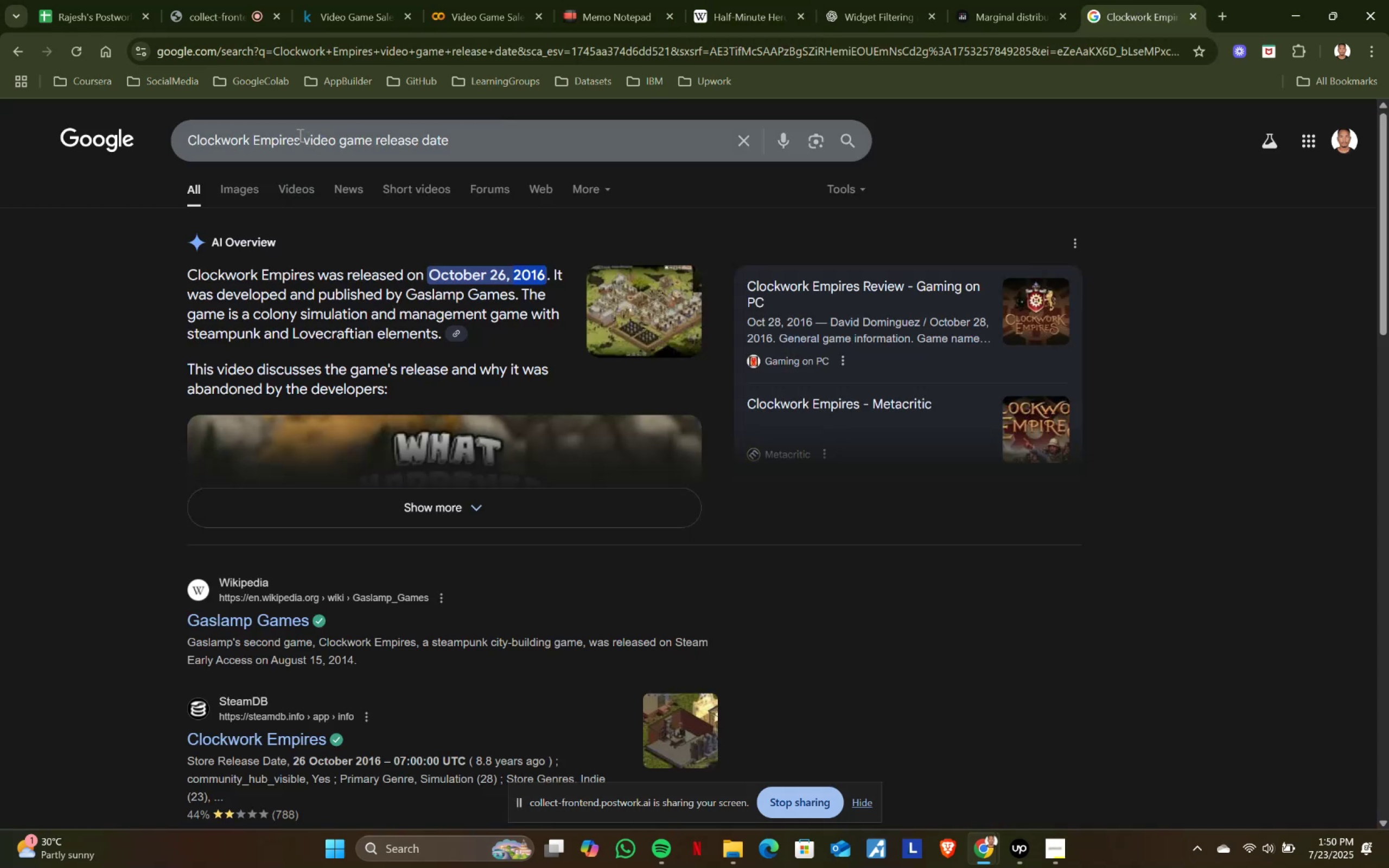 
key(Control+ControlLeft)
 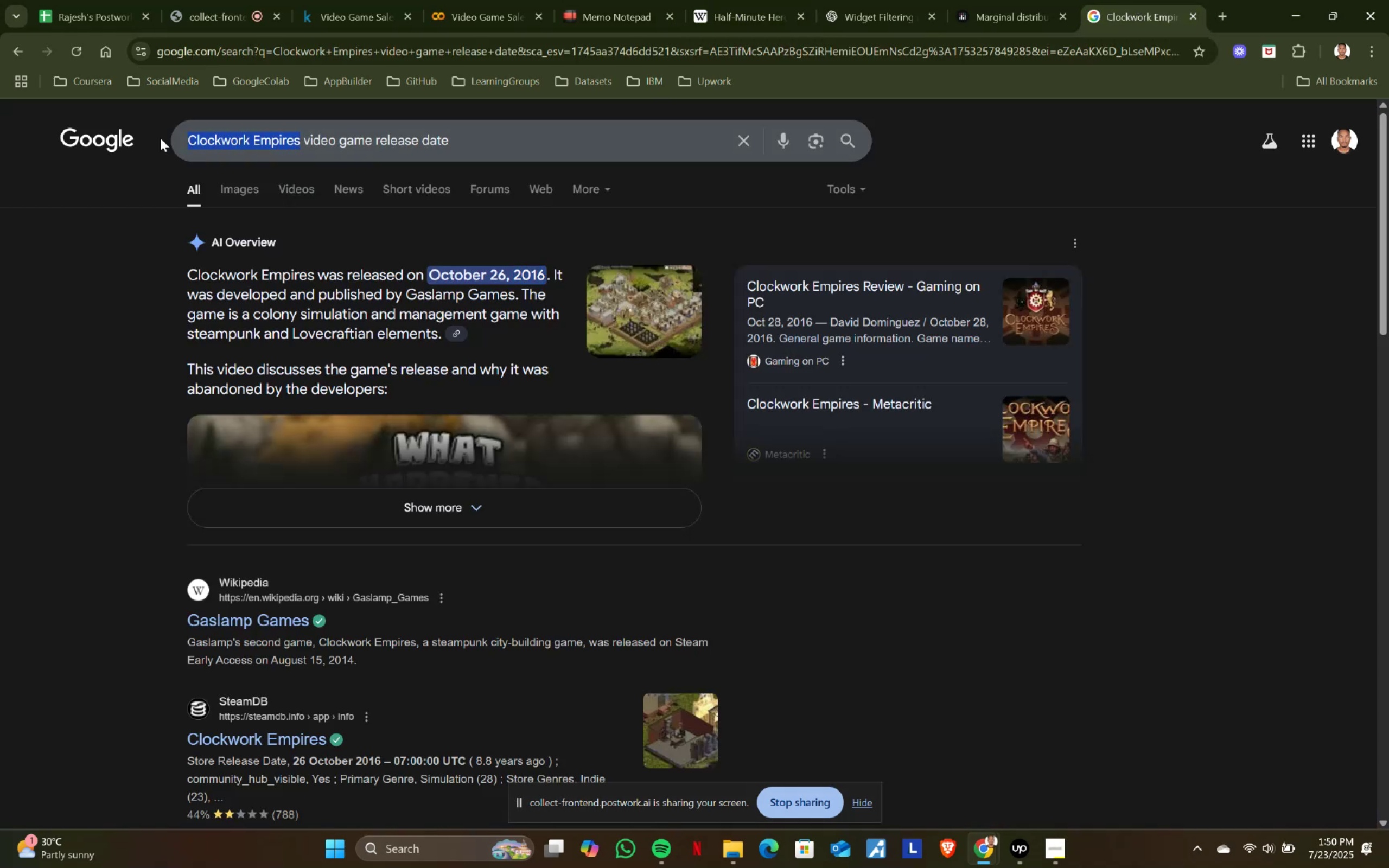 
key(Control+V)
 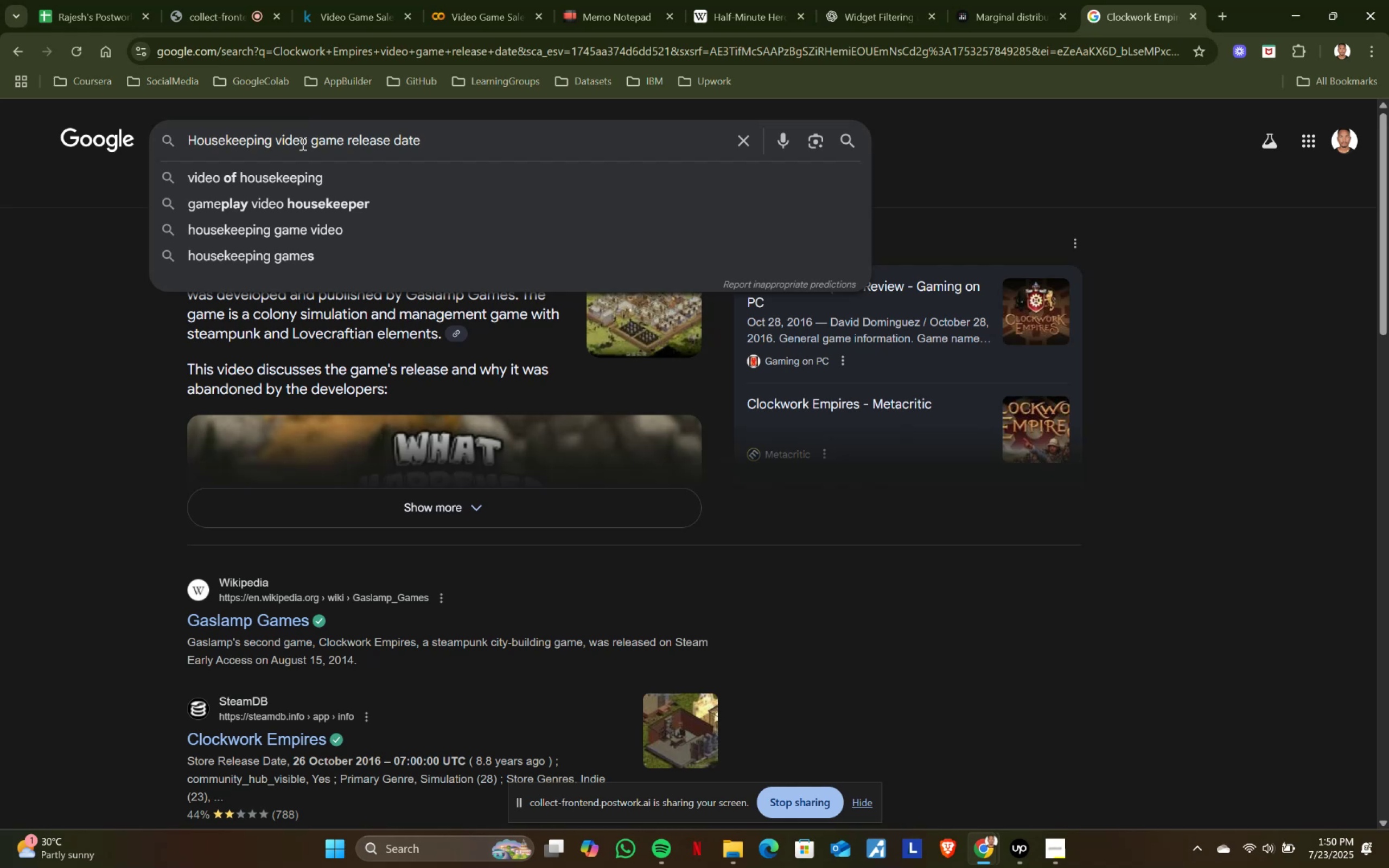 
key(Enter)
 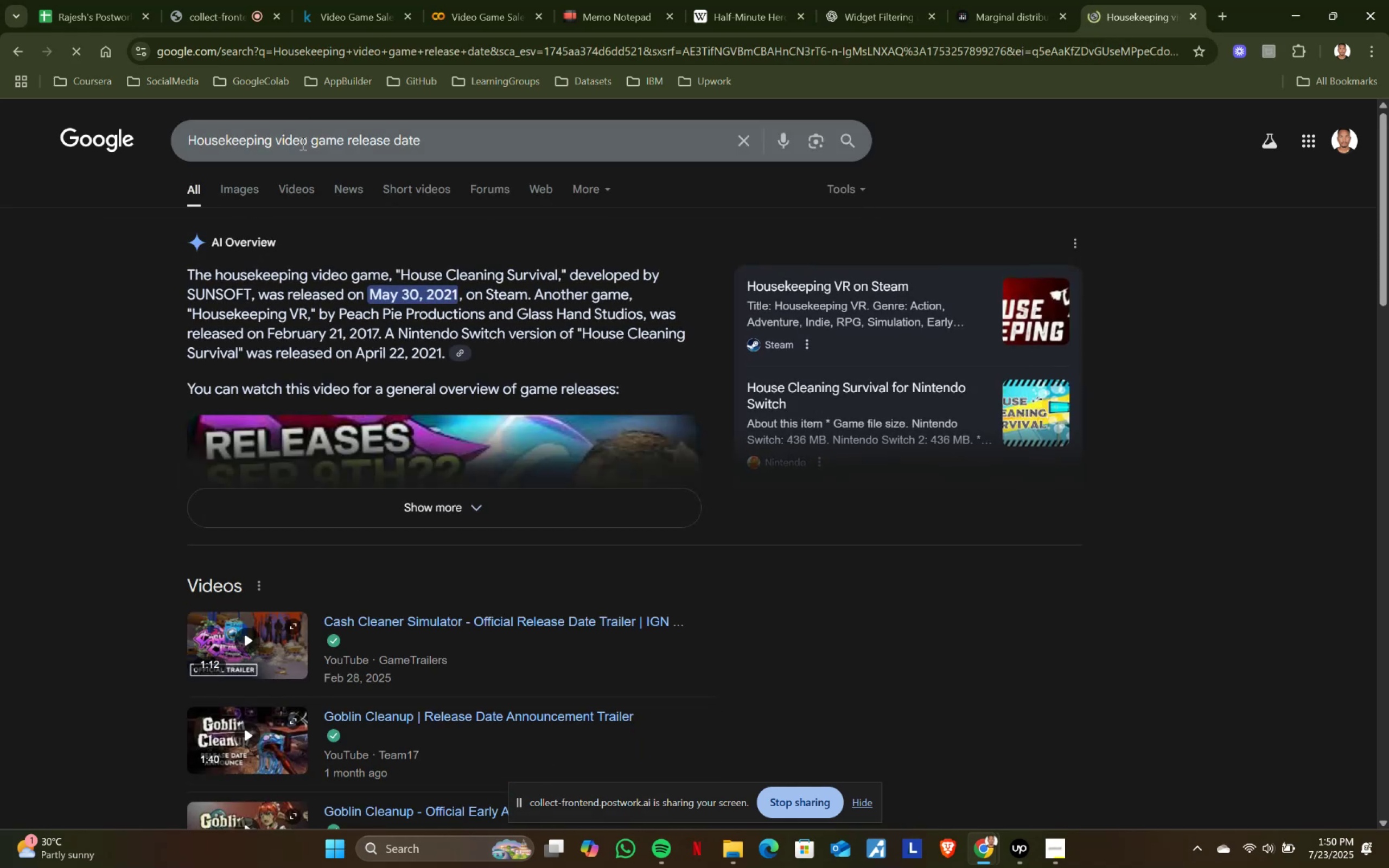 
key(MediaTrackNext)
 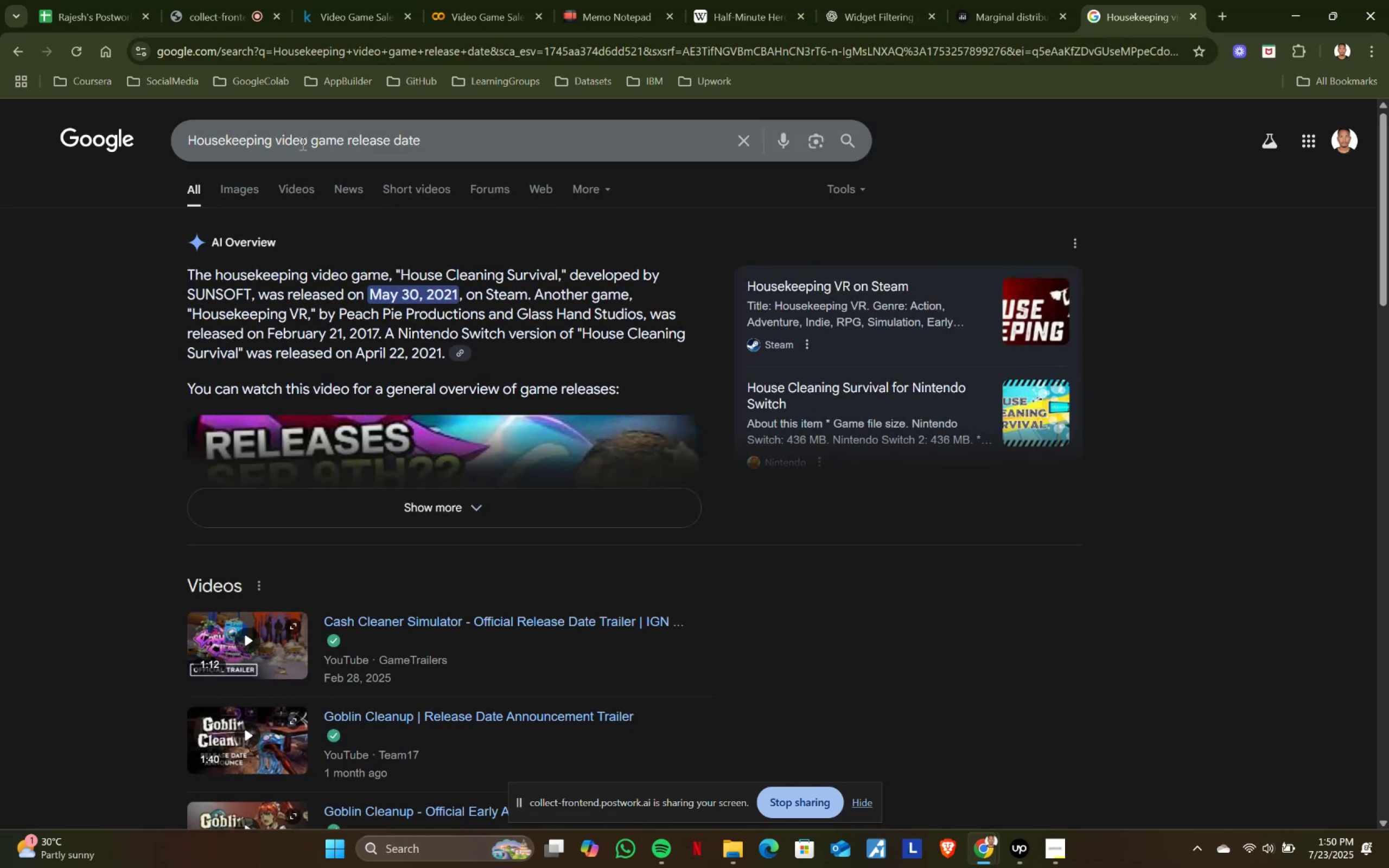 
wait(8.15)
 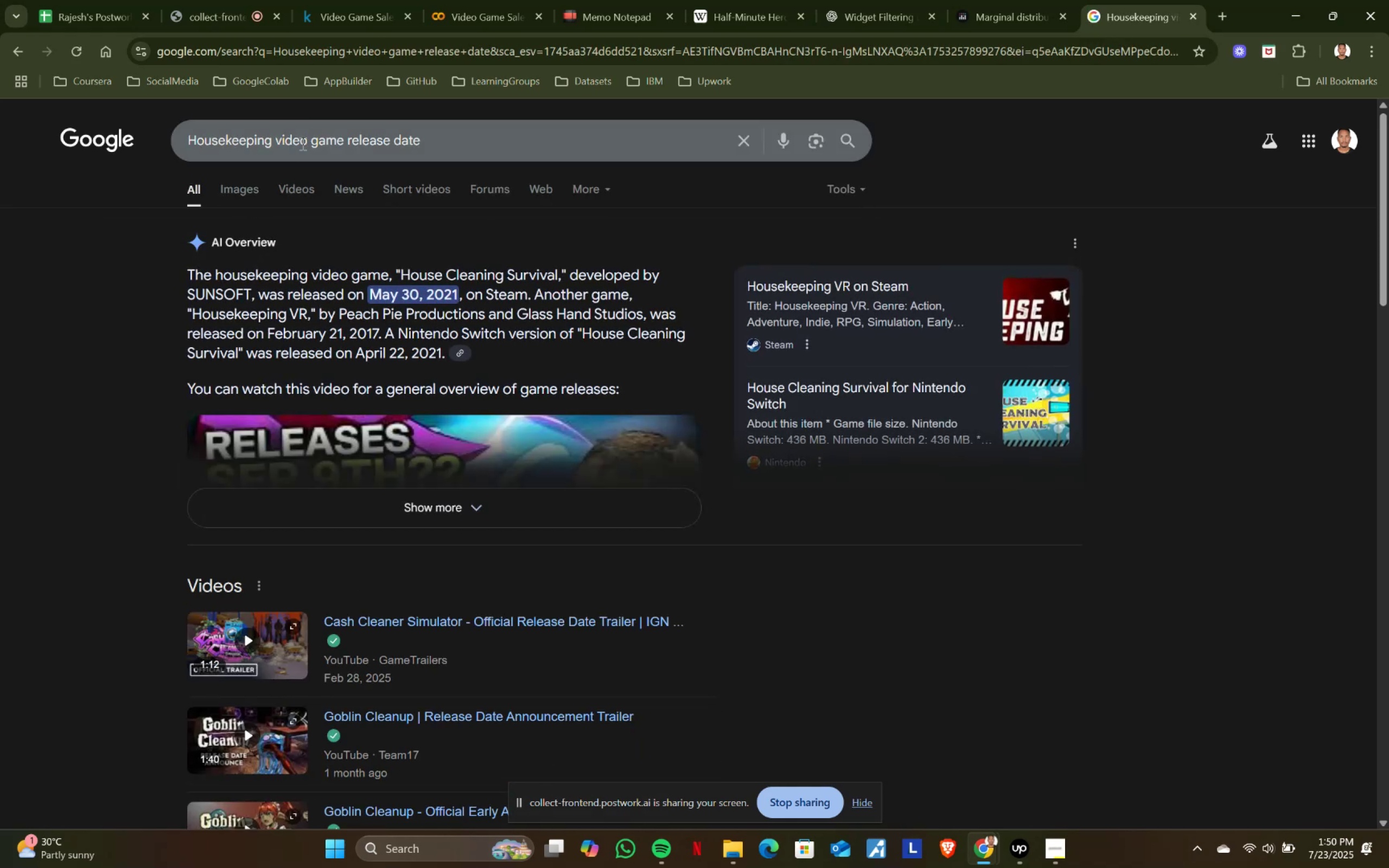 
key(Control+ControlLeft)
 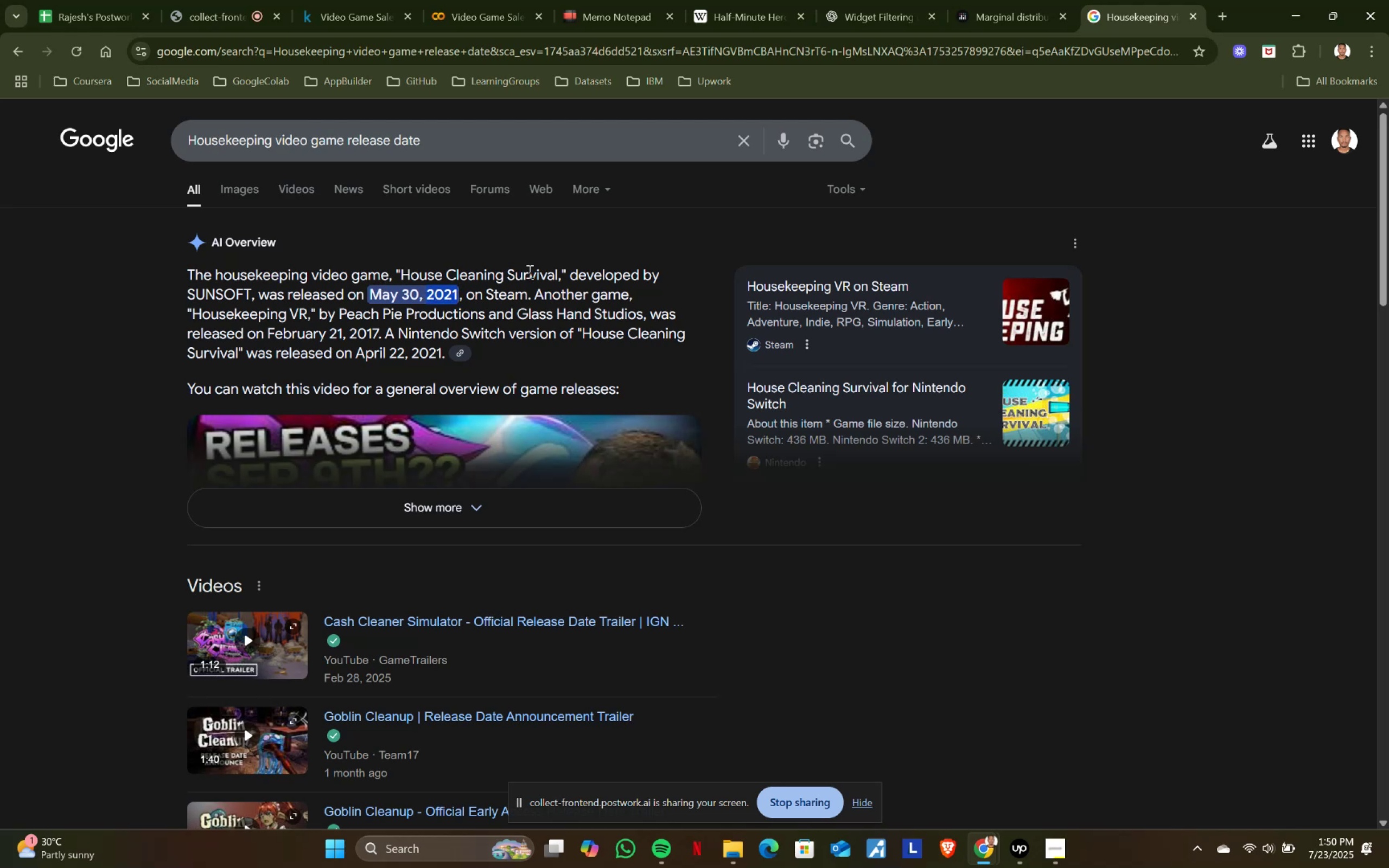 
key(Control+C)
 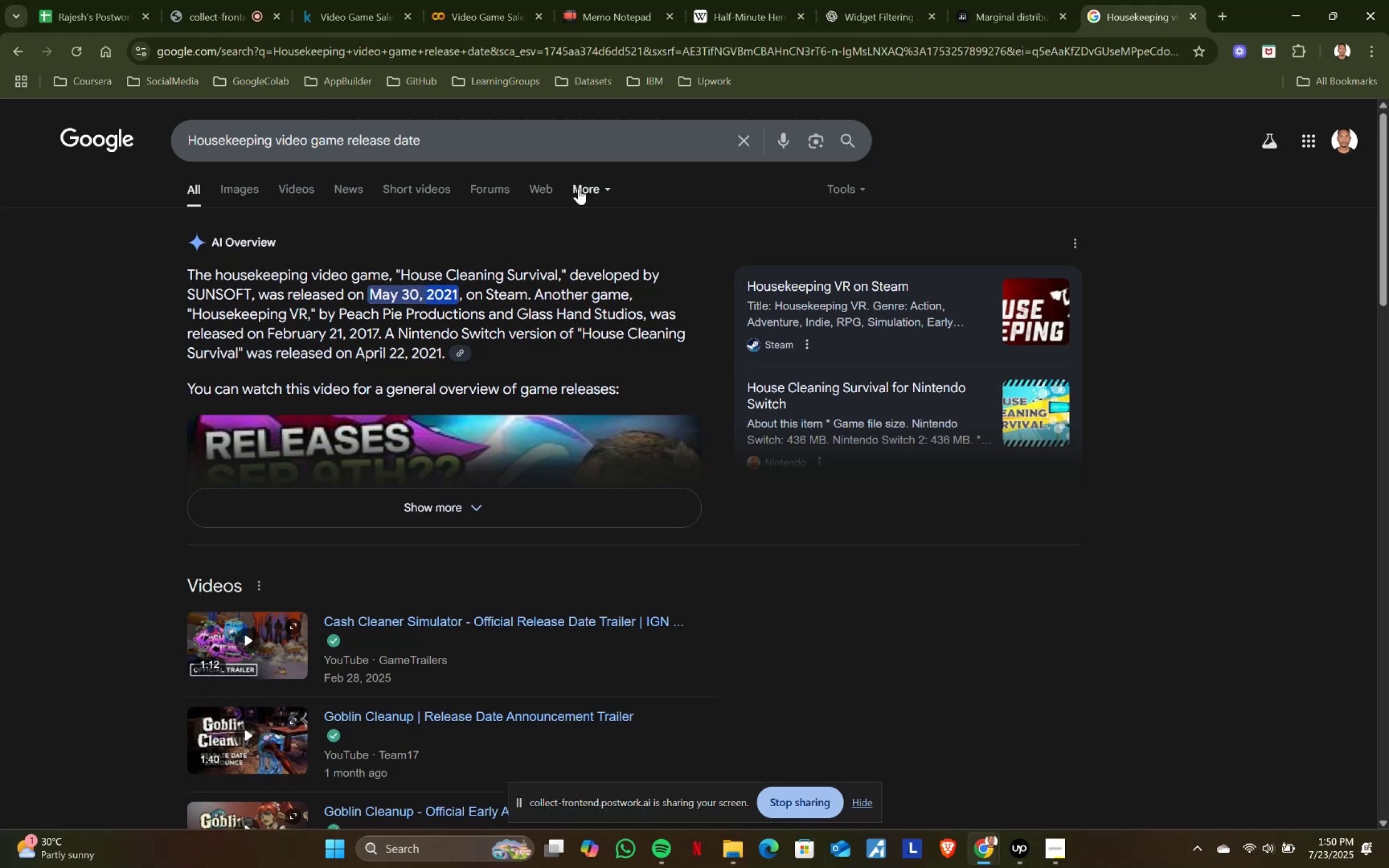 
key(Control+ControlLeft)
 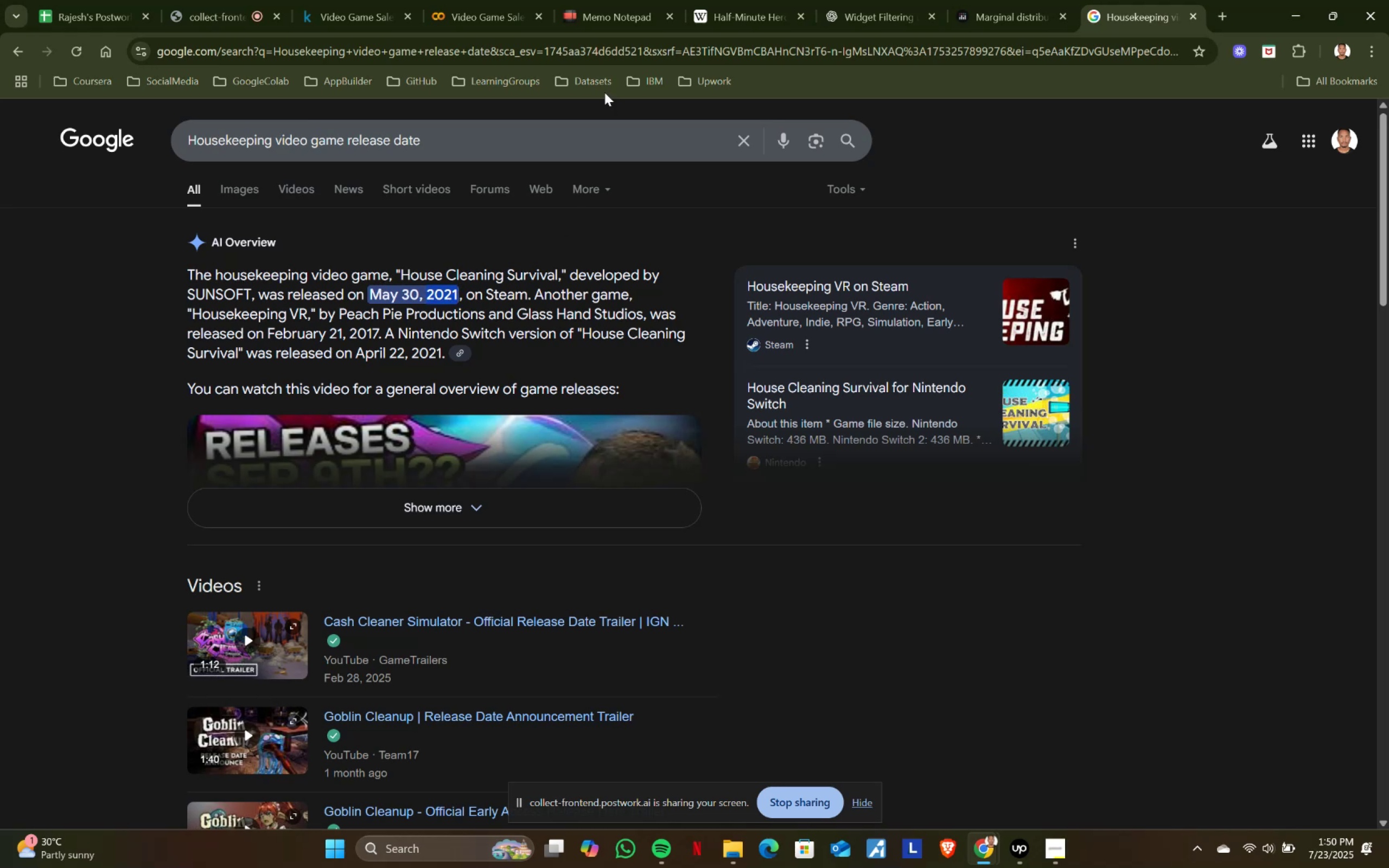 
key(Control+C)
 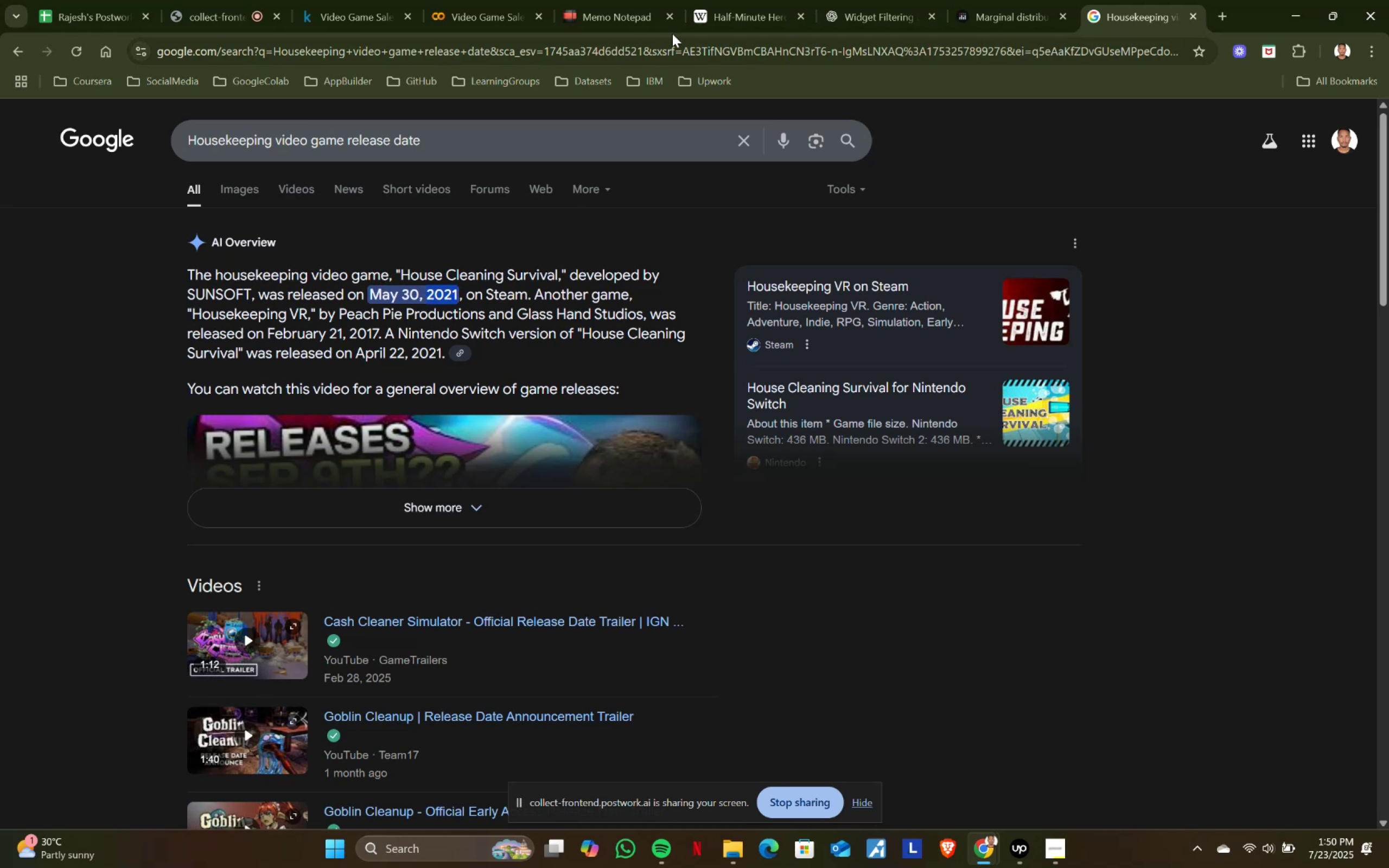 
key(Control+ControlLeft)
 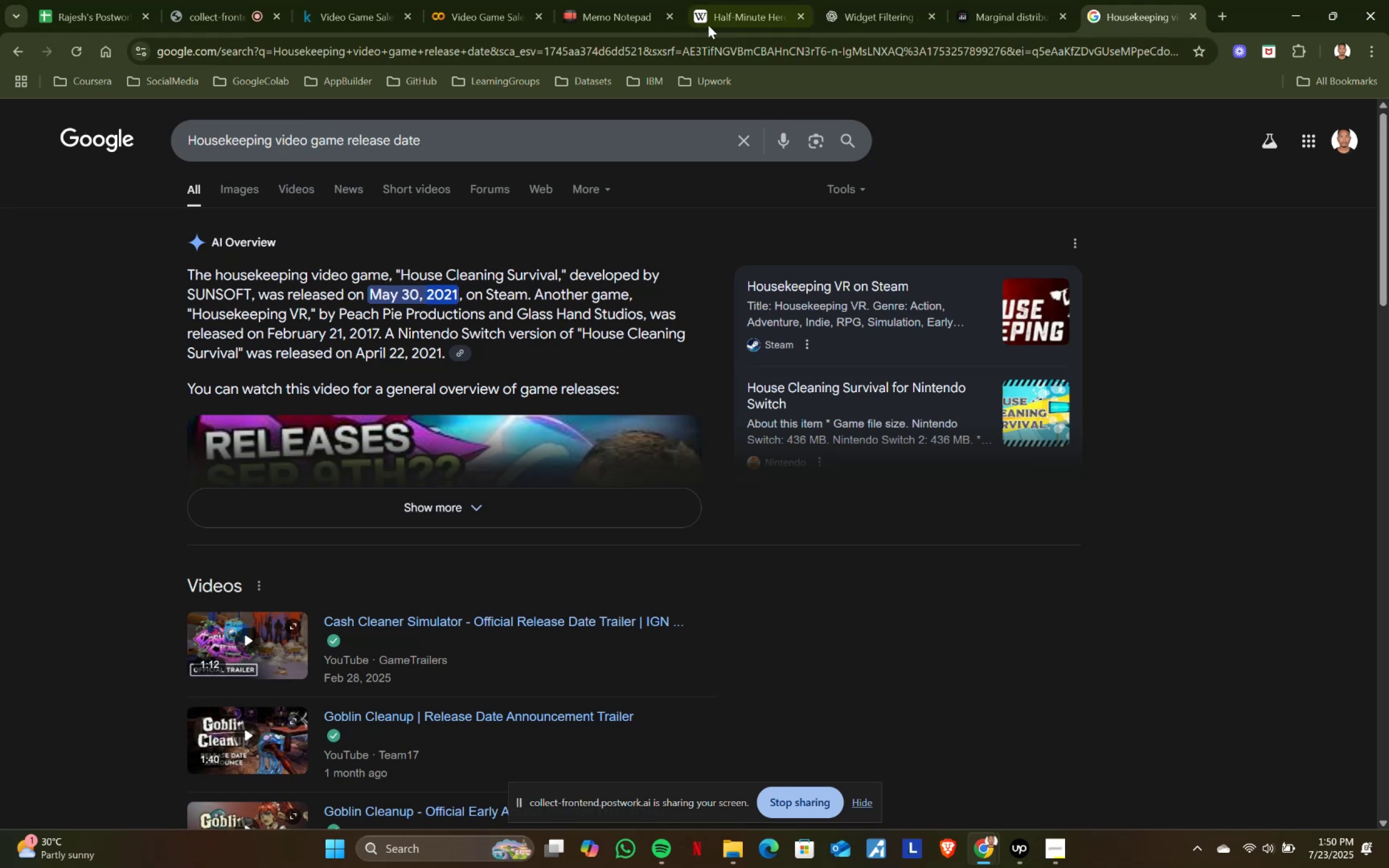 
key(Control+C)
 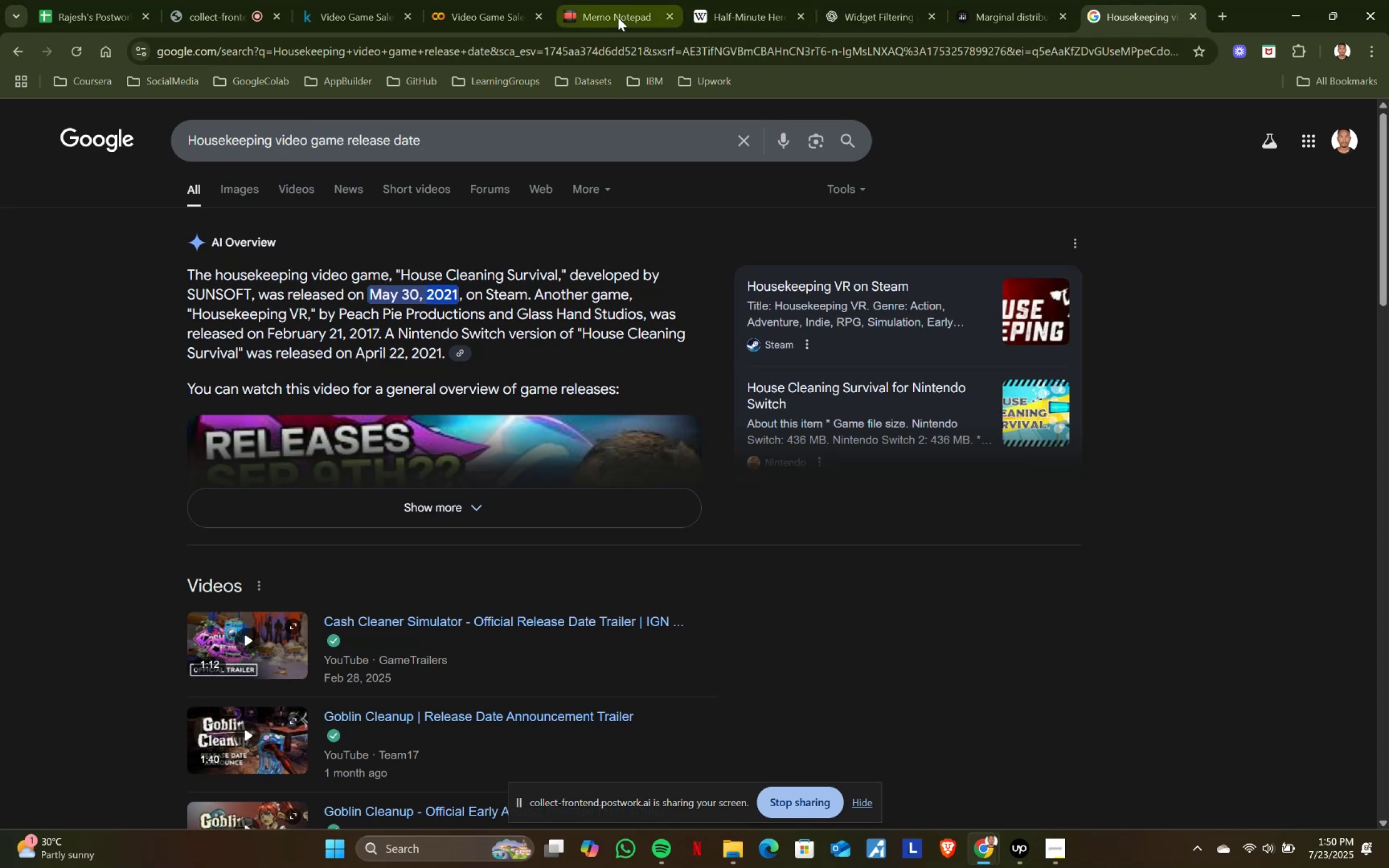 
left_click([618, 17])
 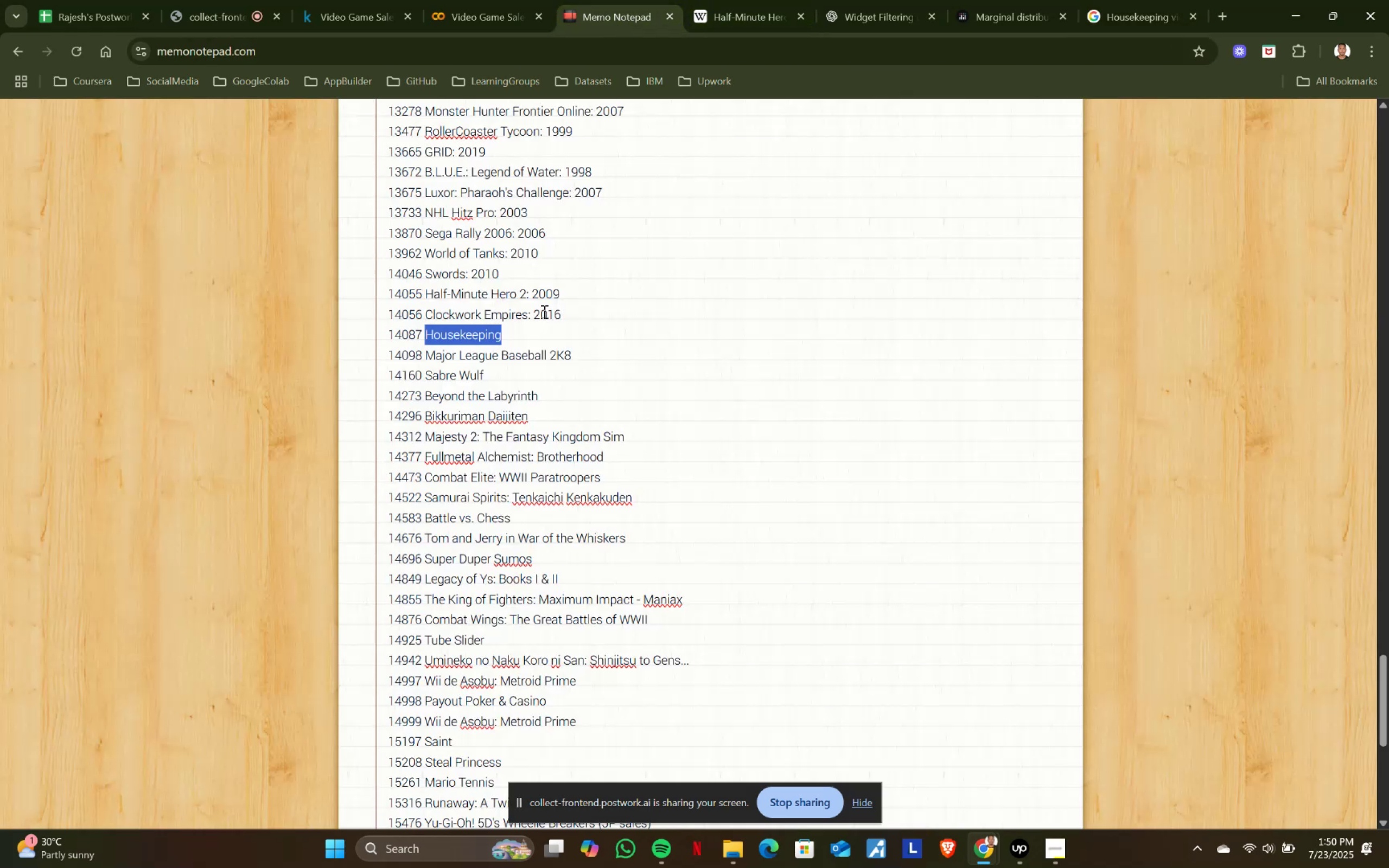 
left_click([543, 328])
 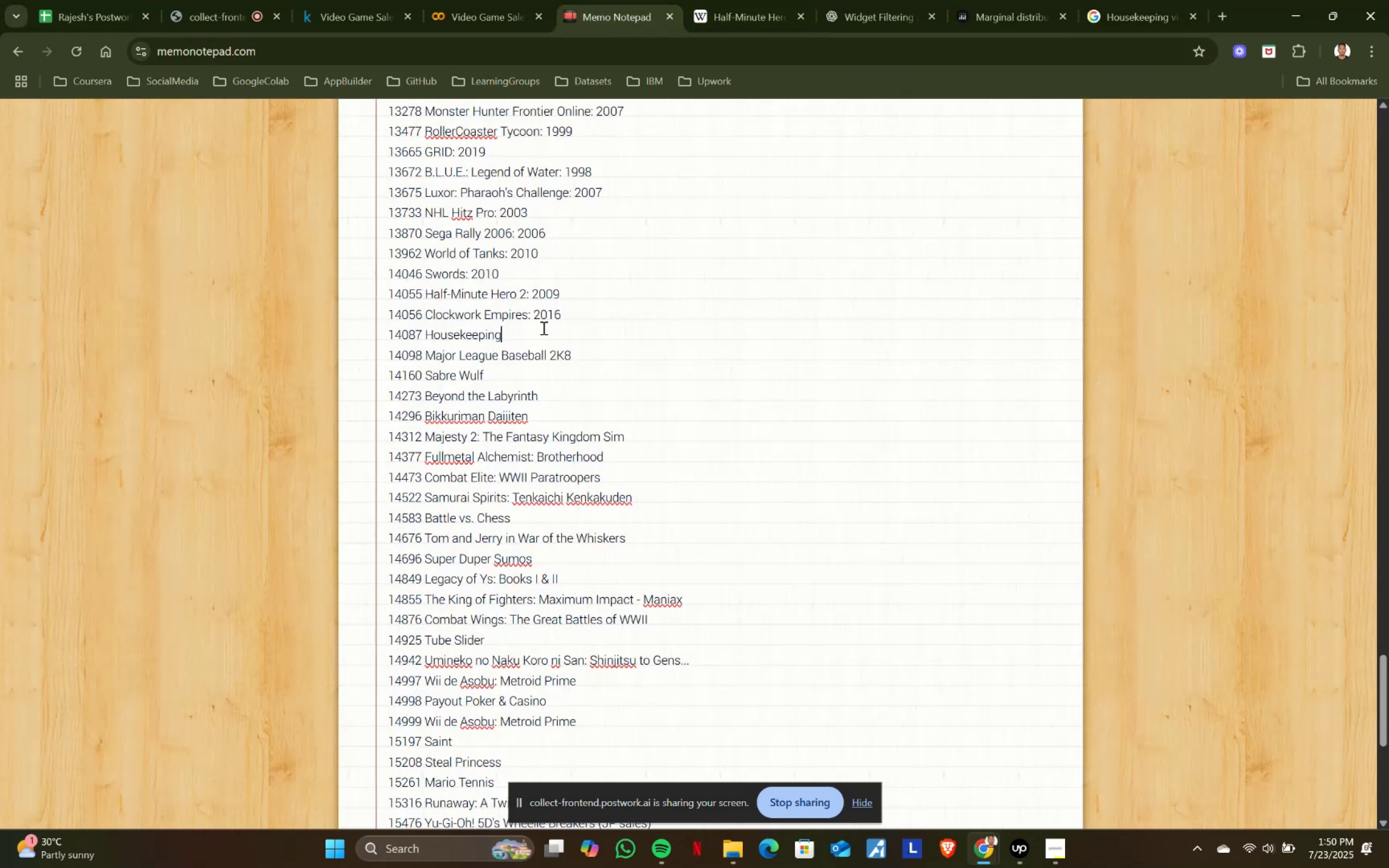 
key(Shift+ShiftRight)
 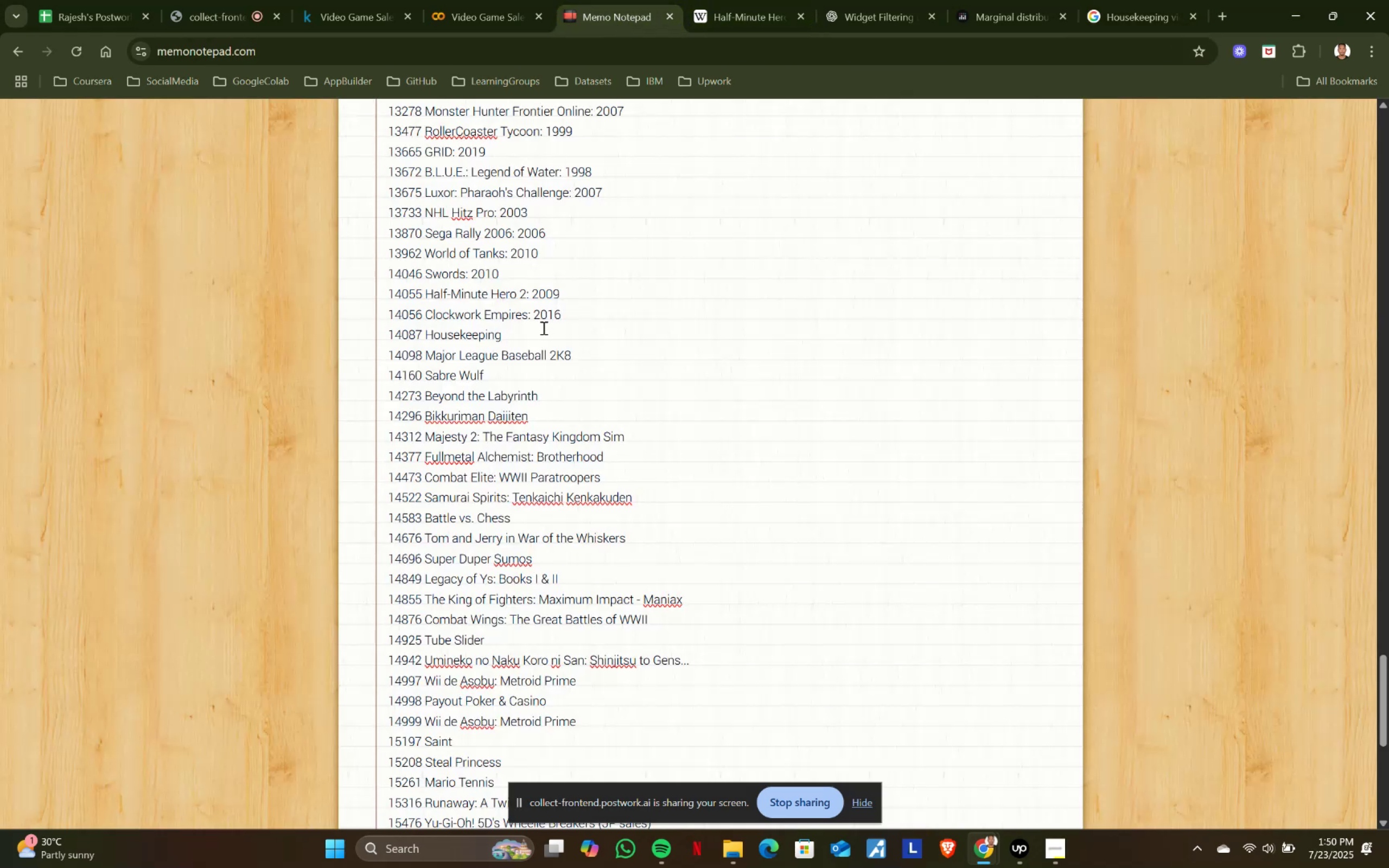 
key(Shift+Semicolon)
 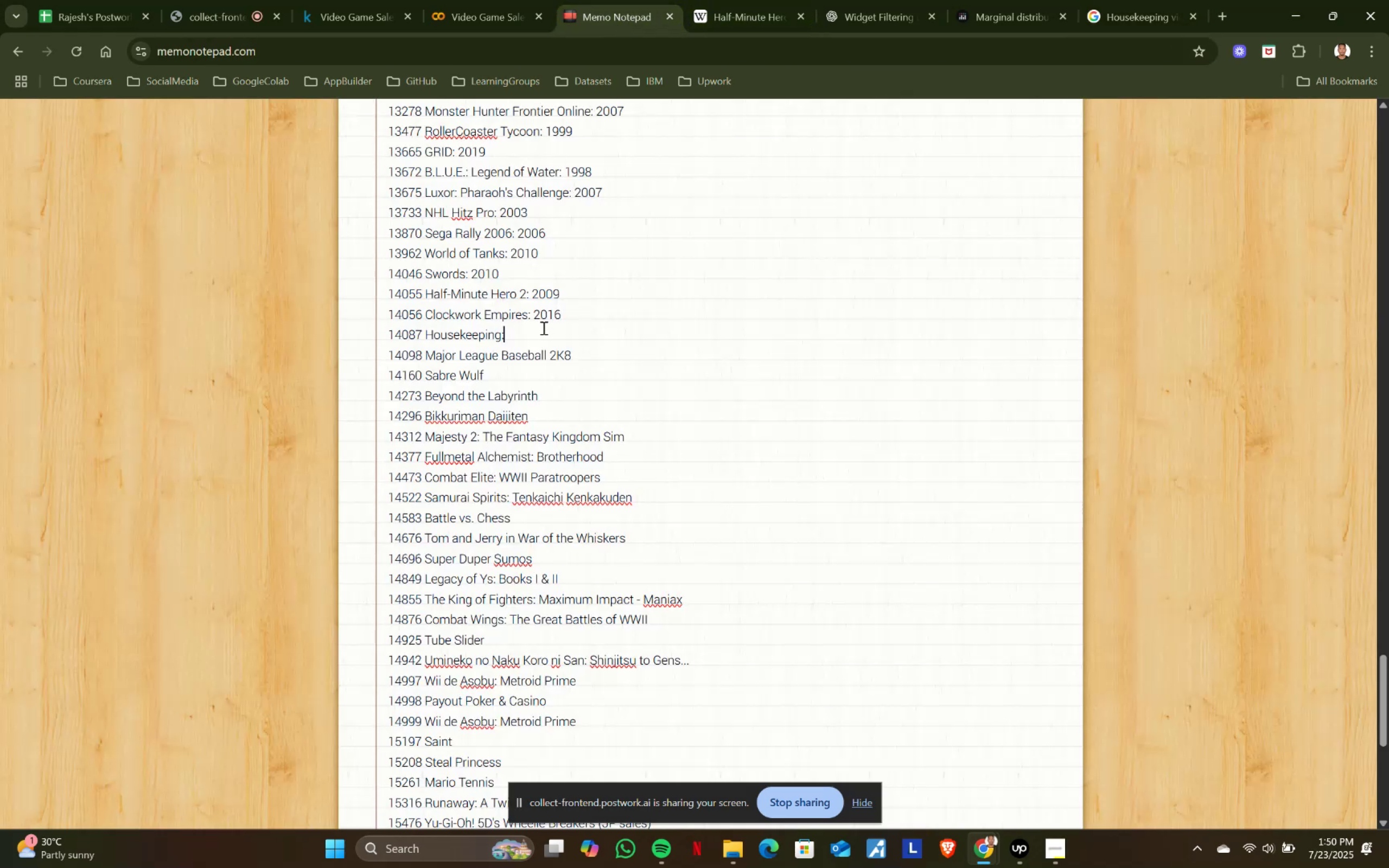 
key(Space)
 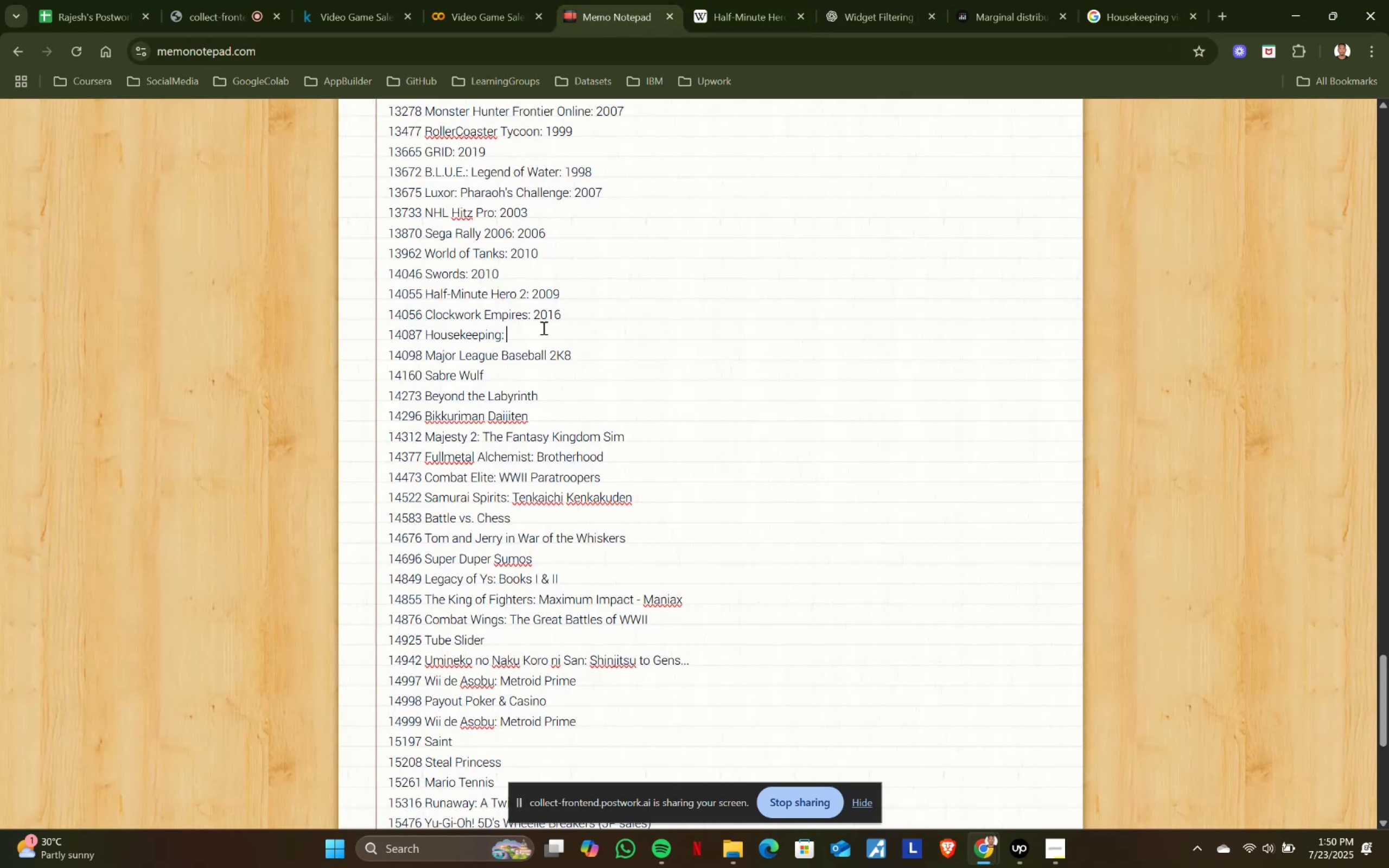 
key(Control+ControlLeft)
 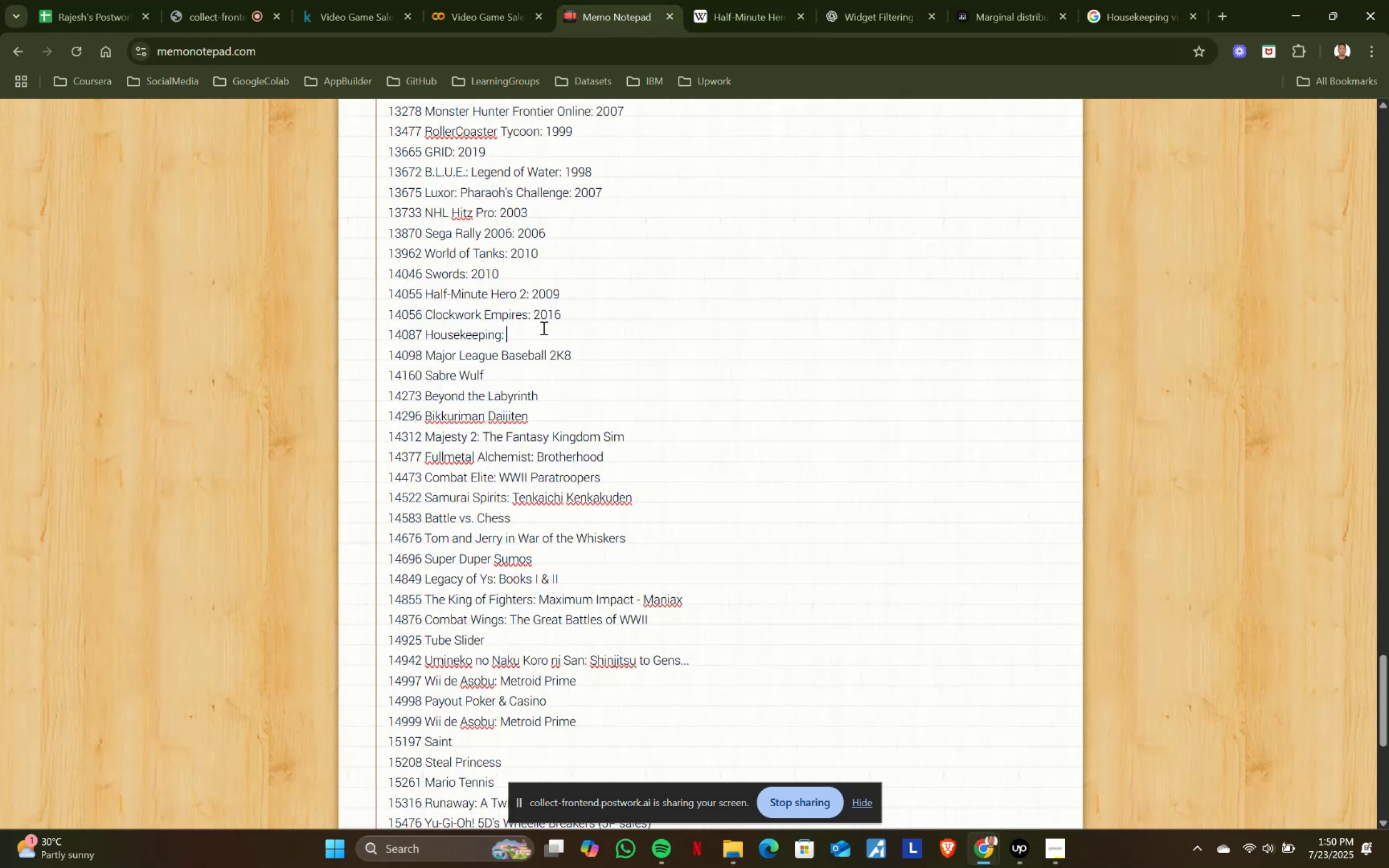 
key(Control+V)
 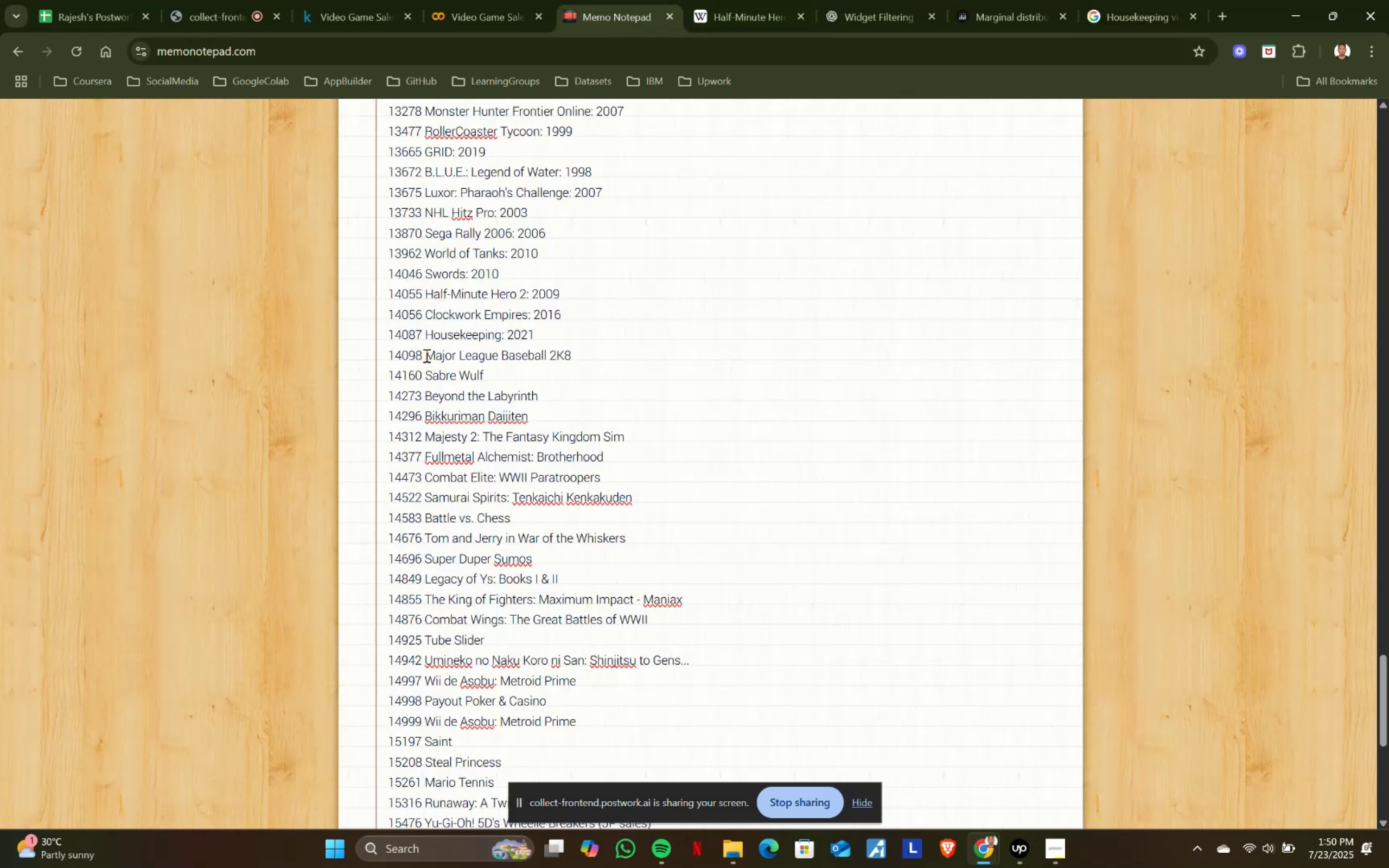 
key(Control+ControlLeft)
 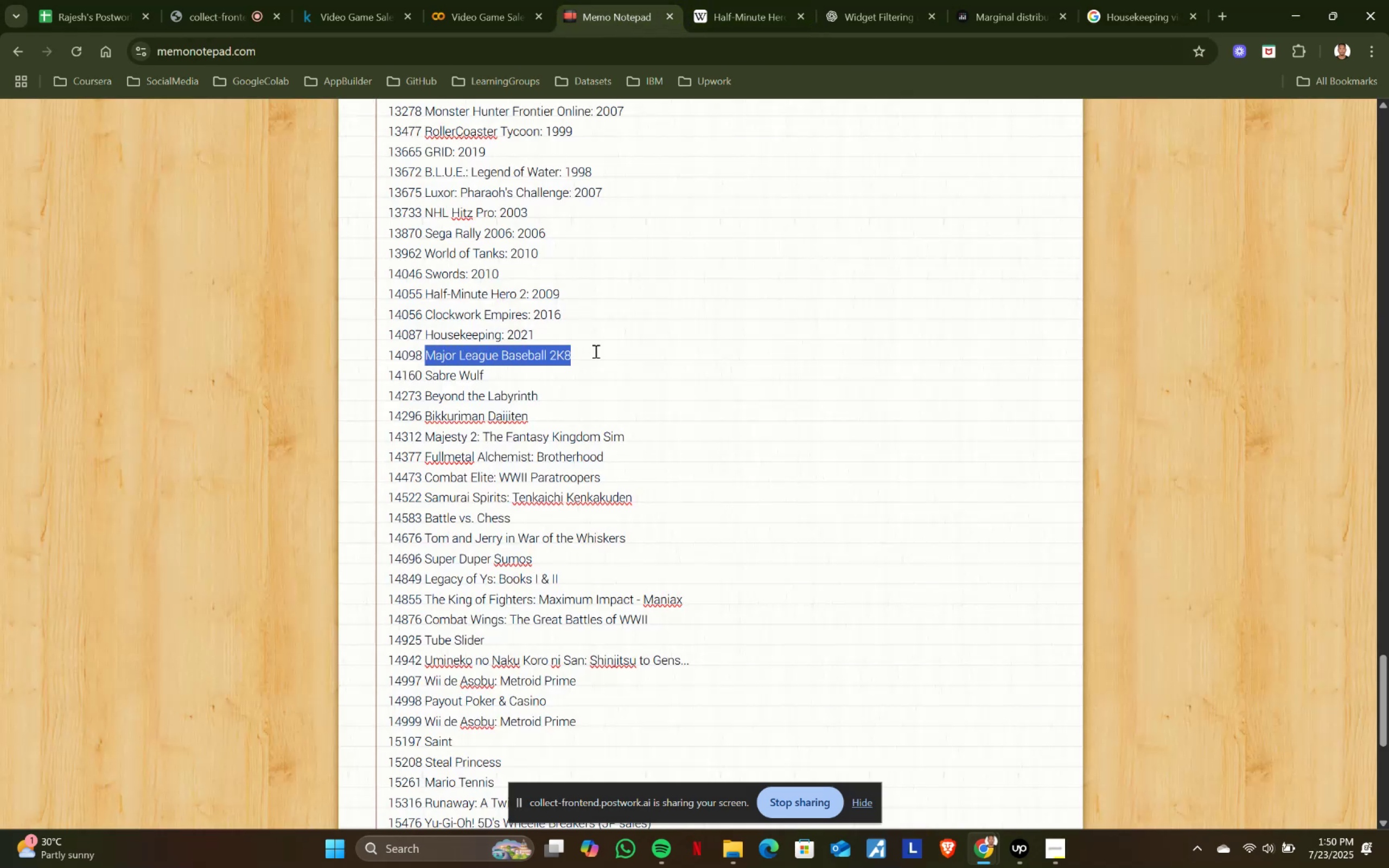 
key(Control+C)
 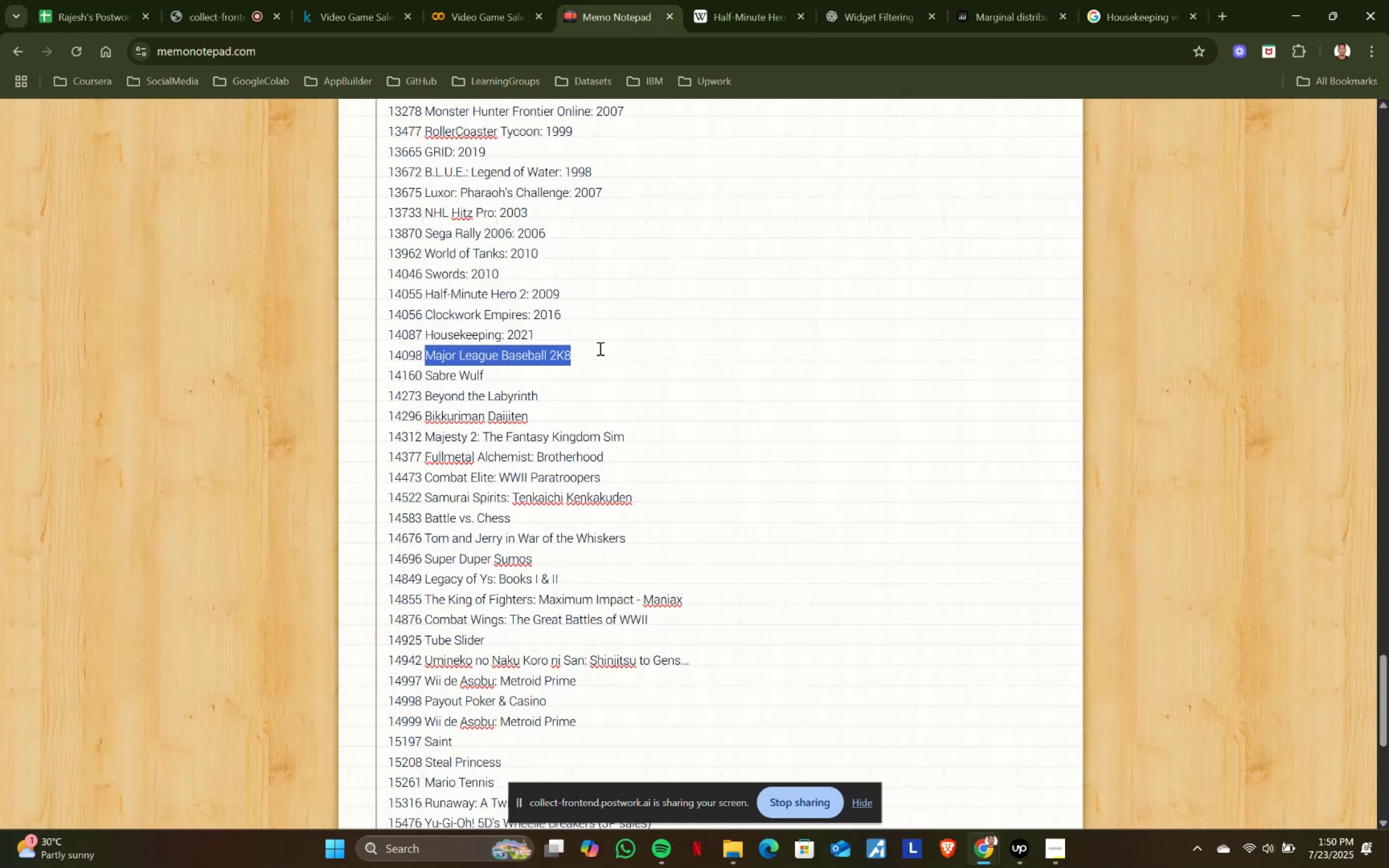 
key(Control+ControlLeft)
 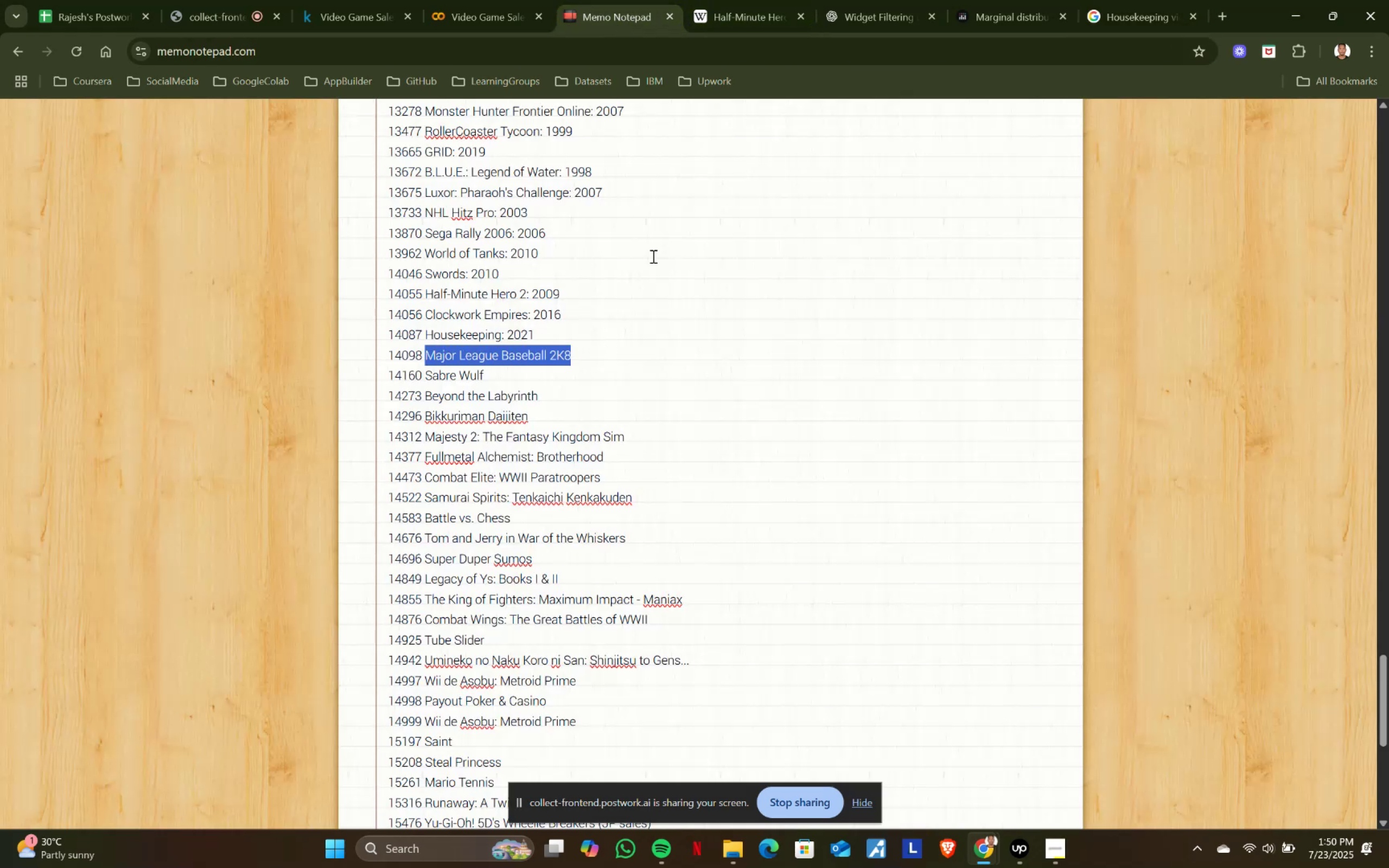 
key(Control+C)
 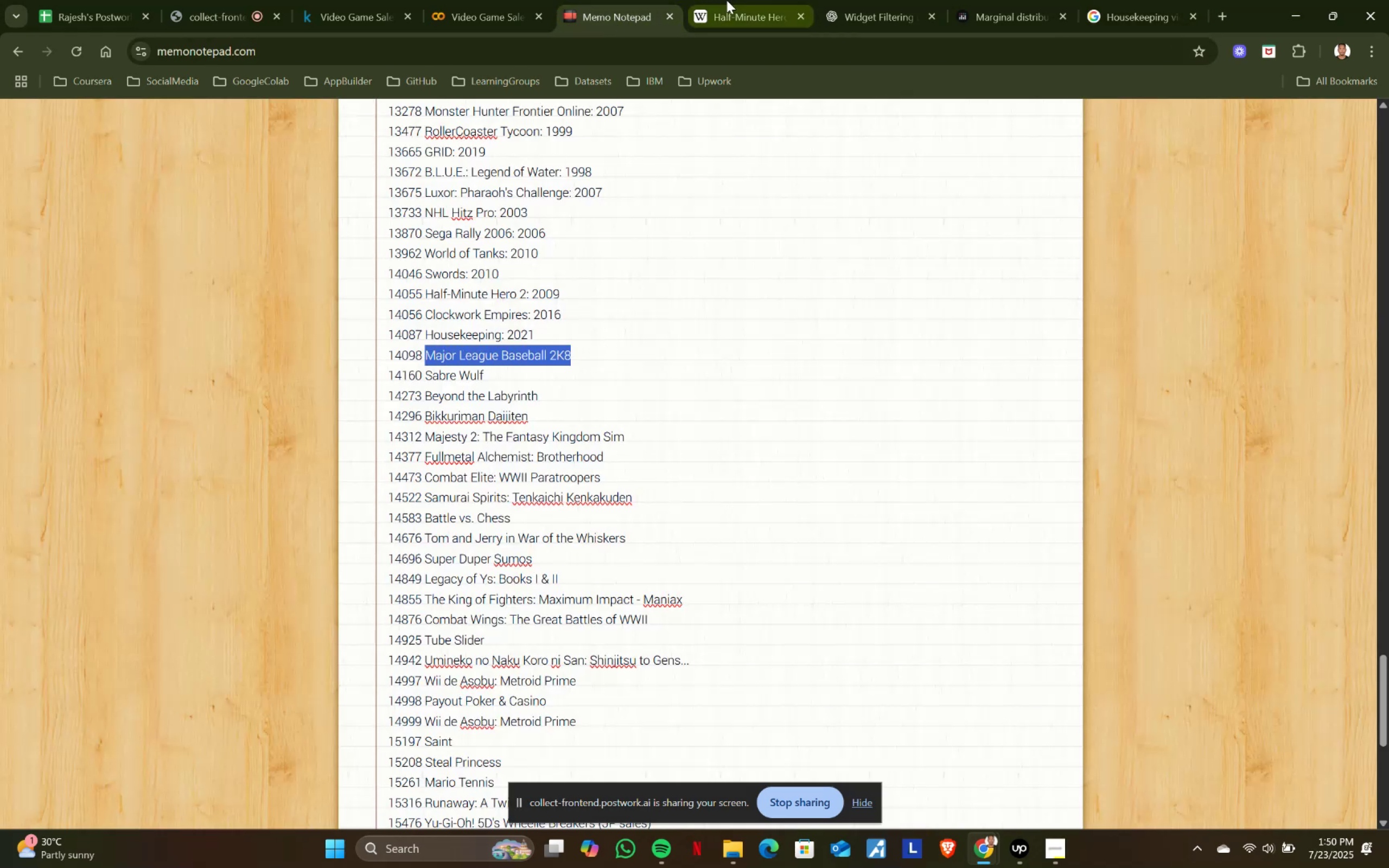 
left_click([727, 0])
 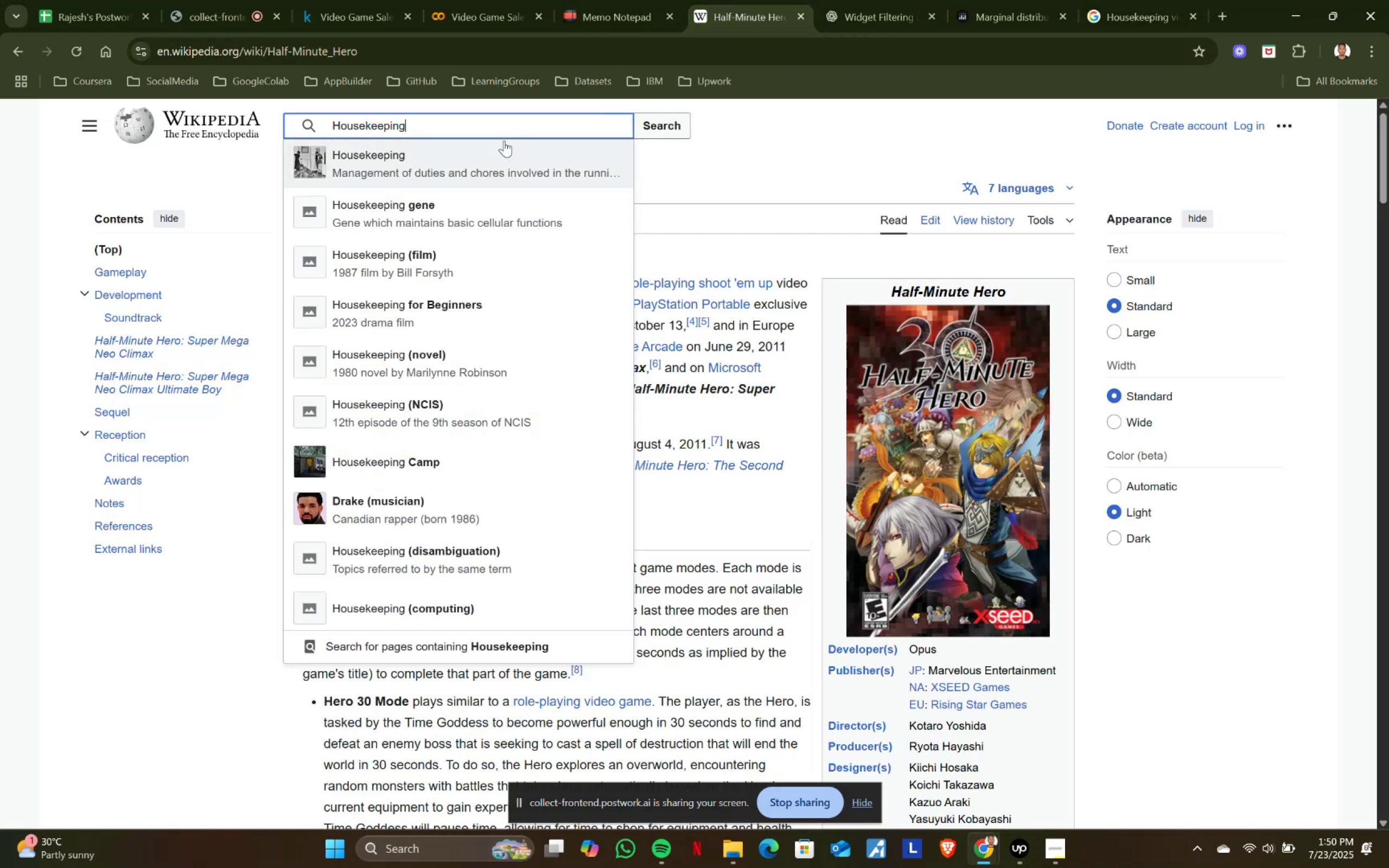 
key(Control+ControlLeft)
 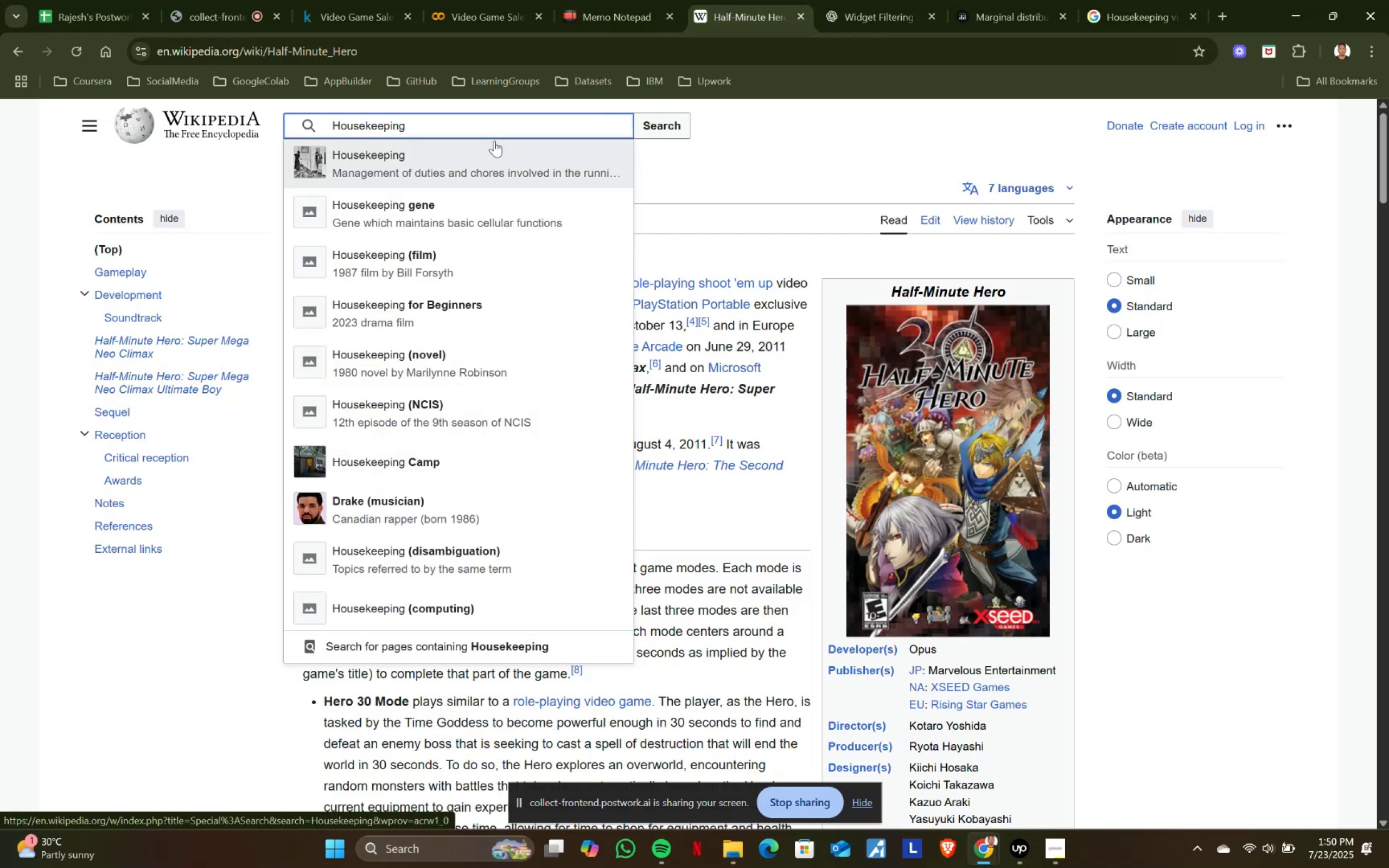 
key(Control+A)
 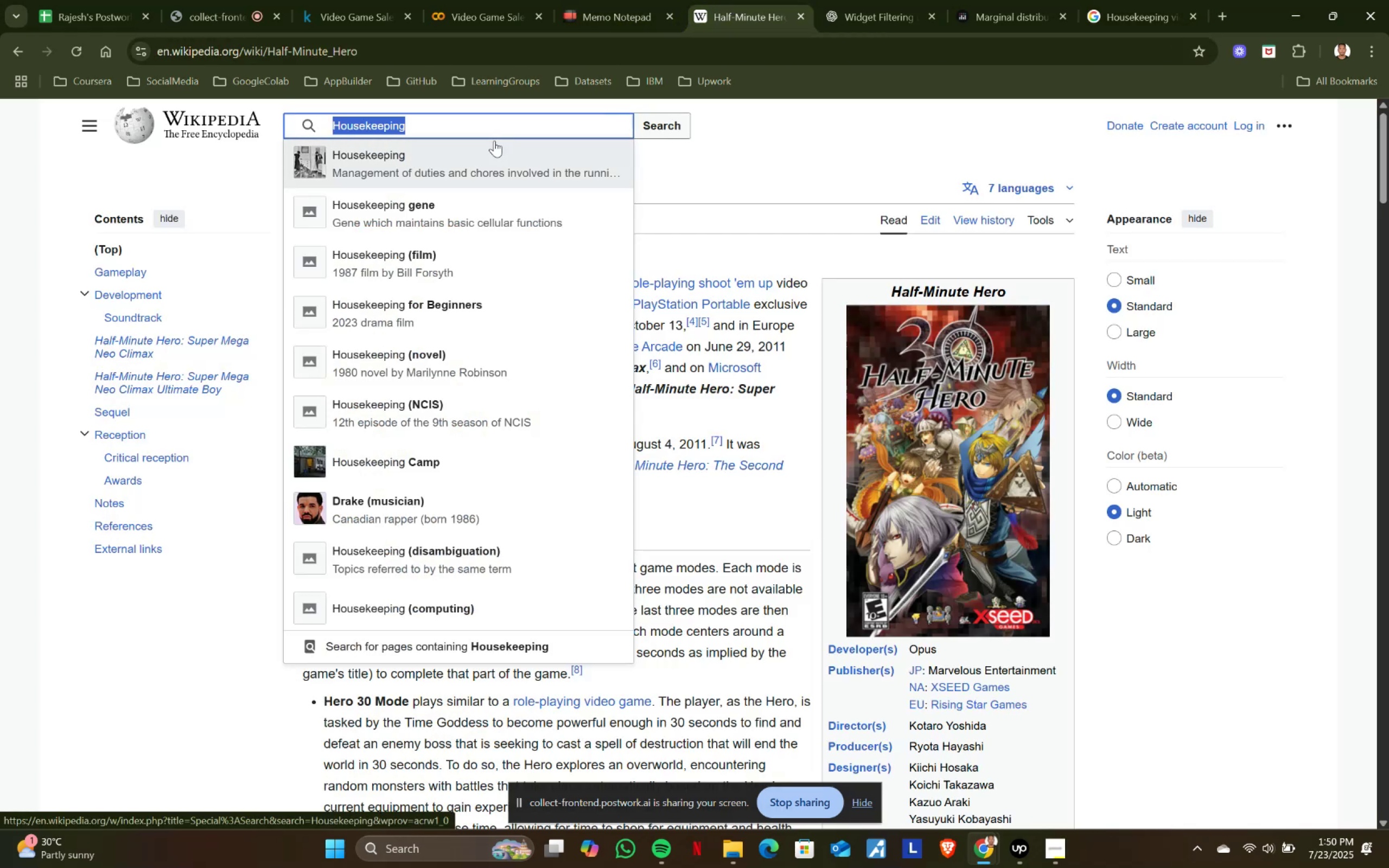 
key(Control+ControlLeft)
 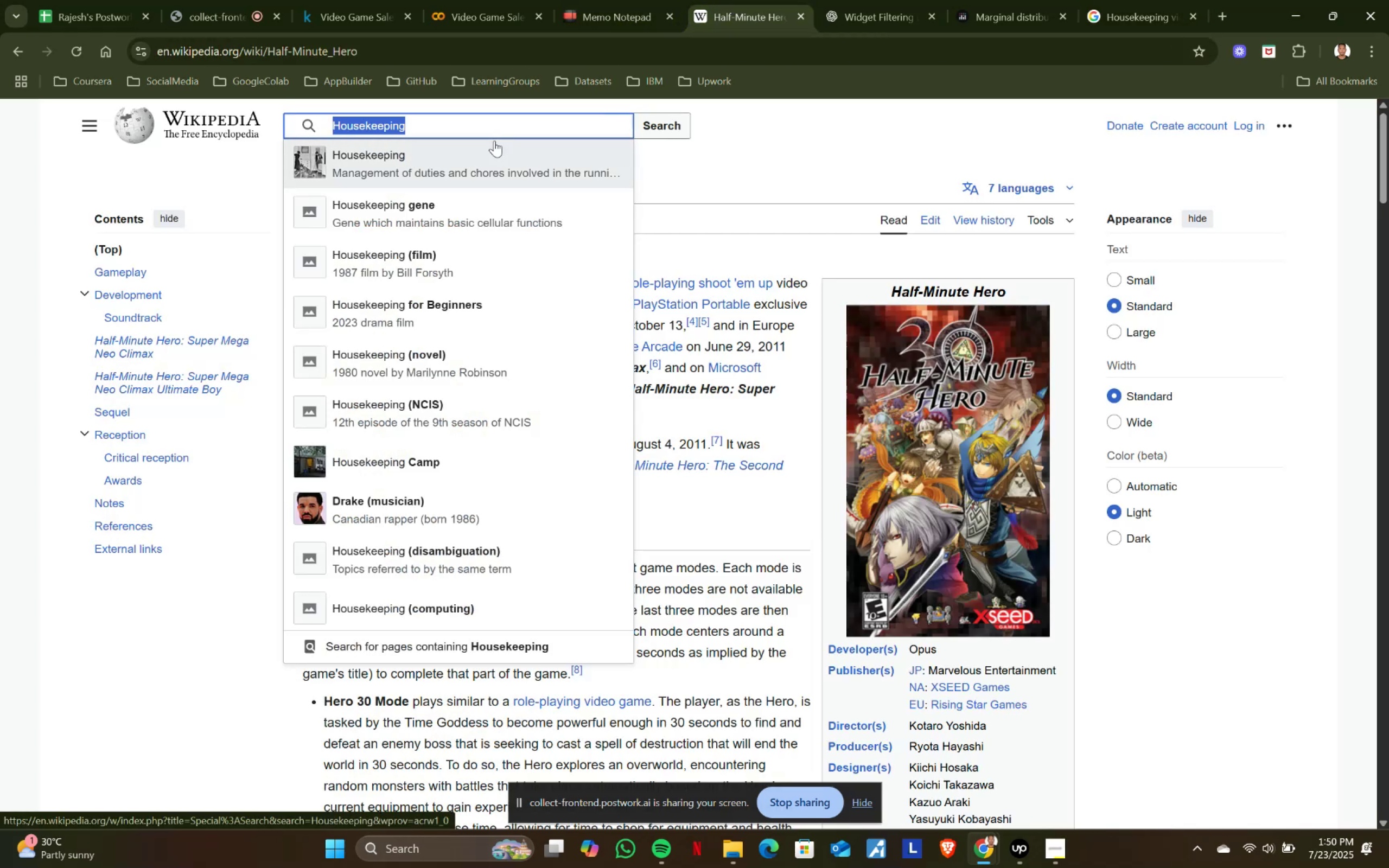 
key(Control+V)
 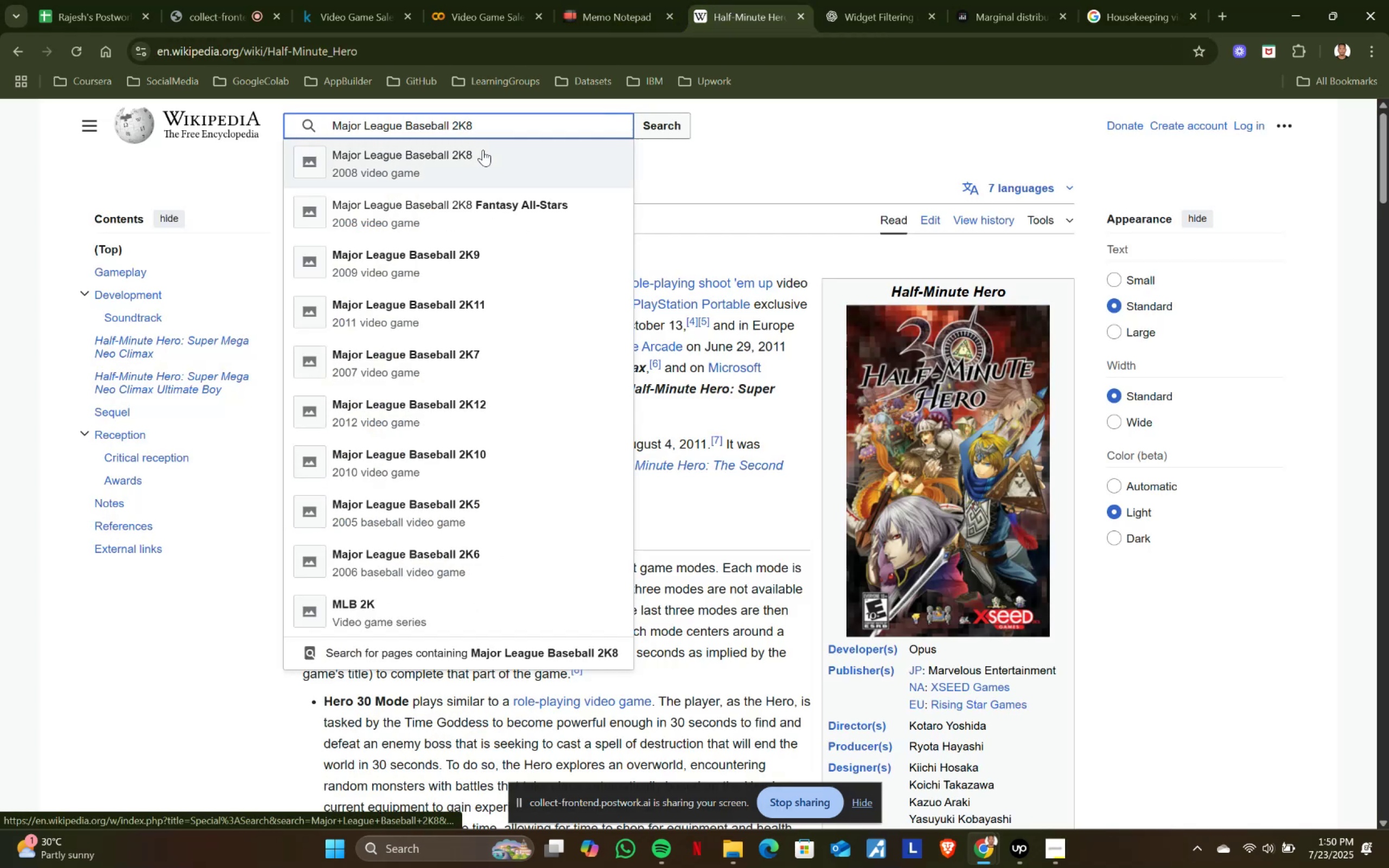 
left_click([470, 156])
 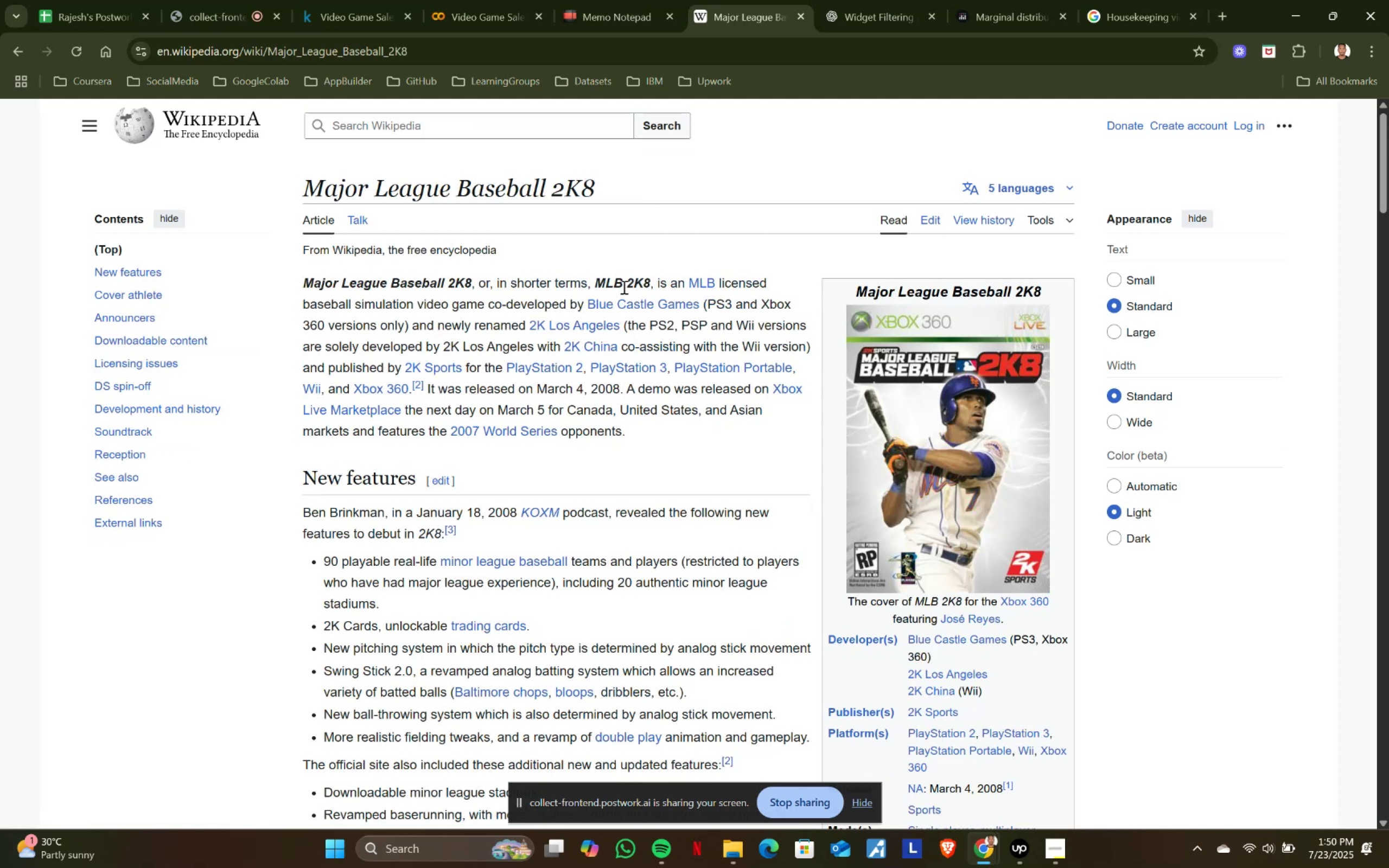 
scroll: coordinate [1019, 374], scroll_direction: down, amount: 3.0
 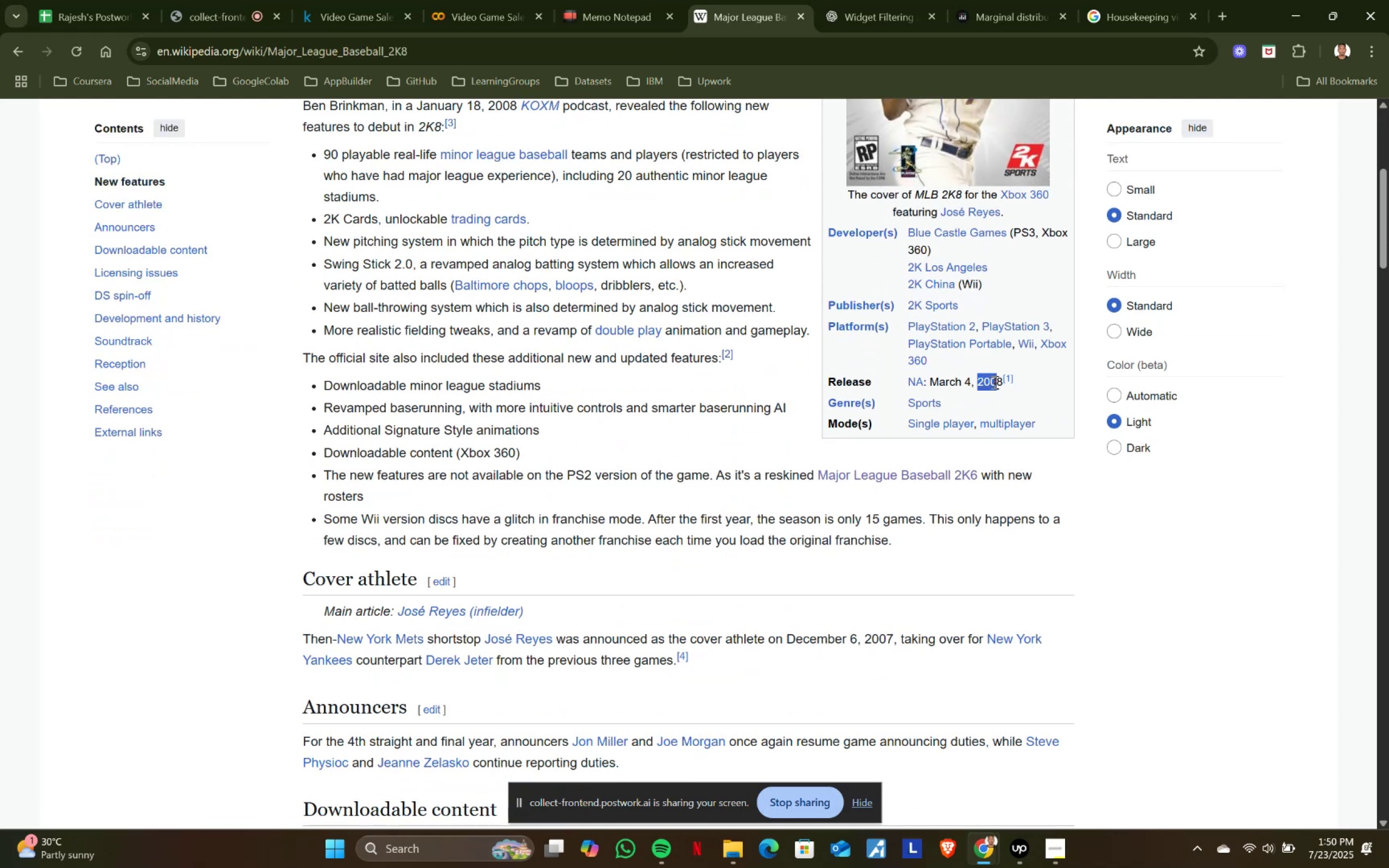 
key(Control+ControlLeft)
 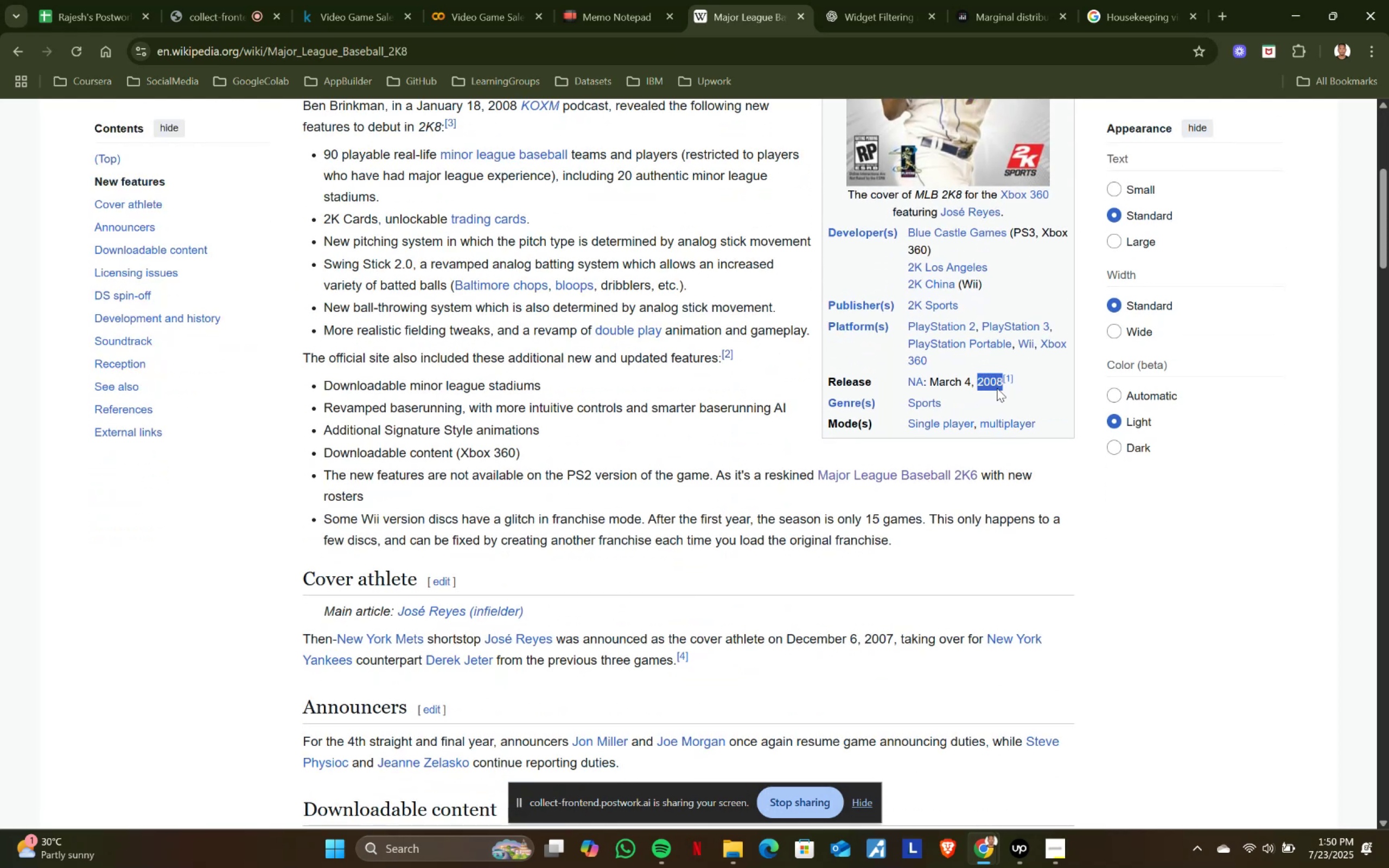 
key(Control+C)
 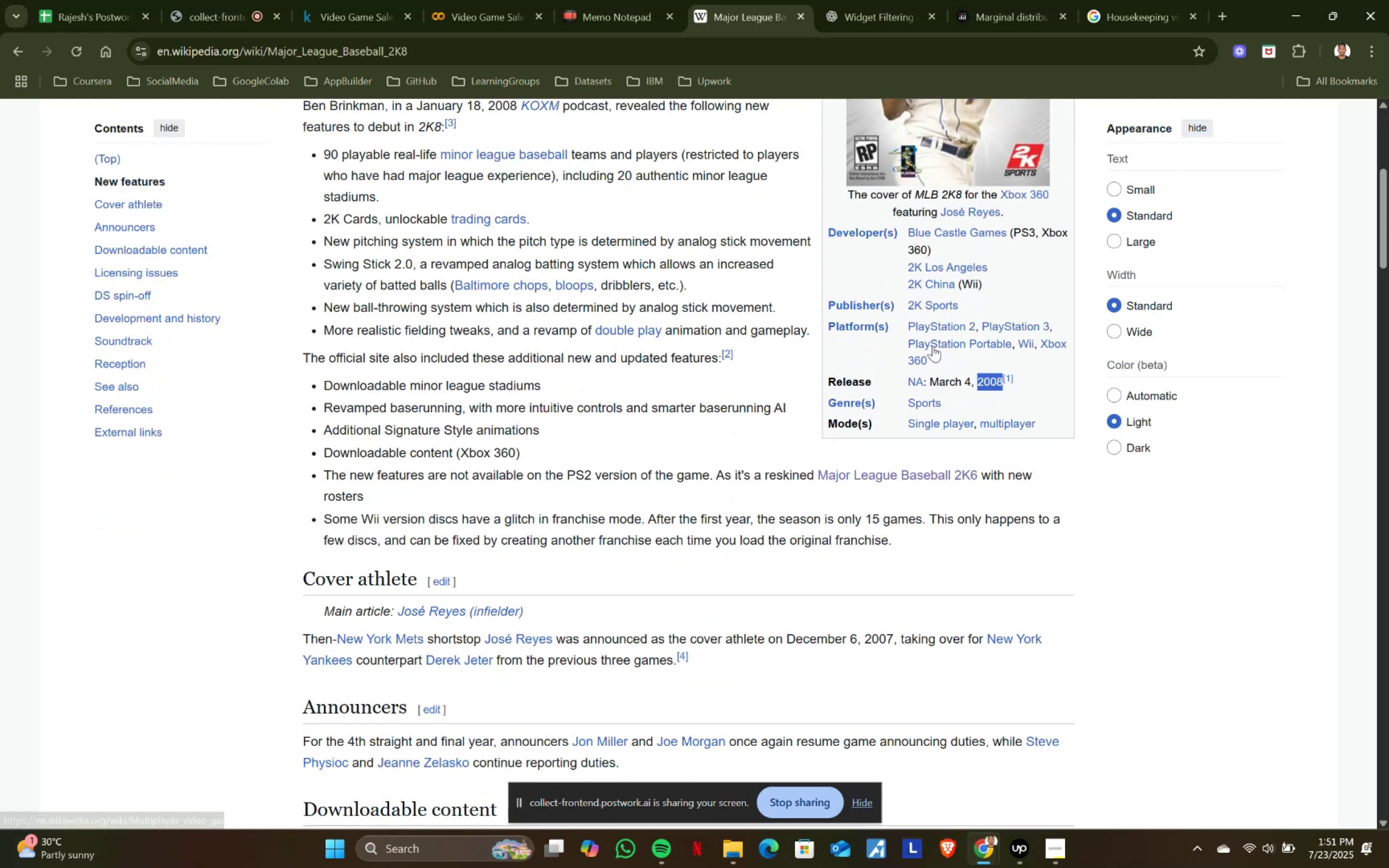 
key(Control+ControlLeft)
 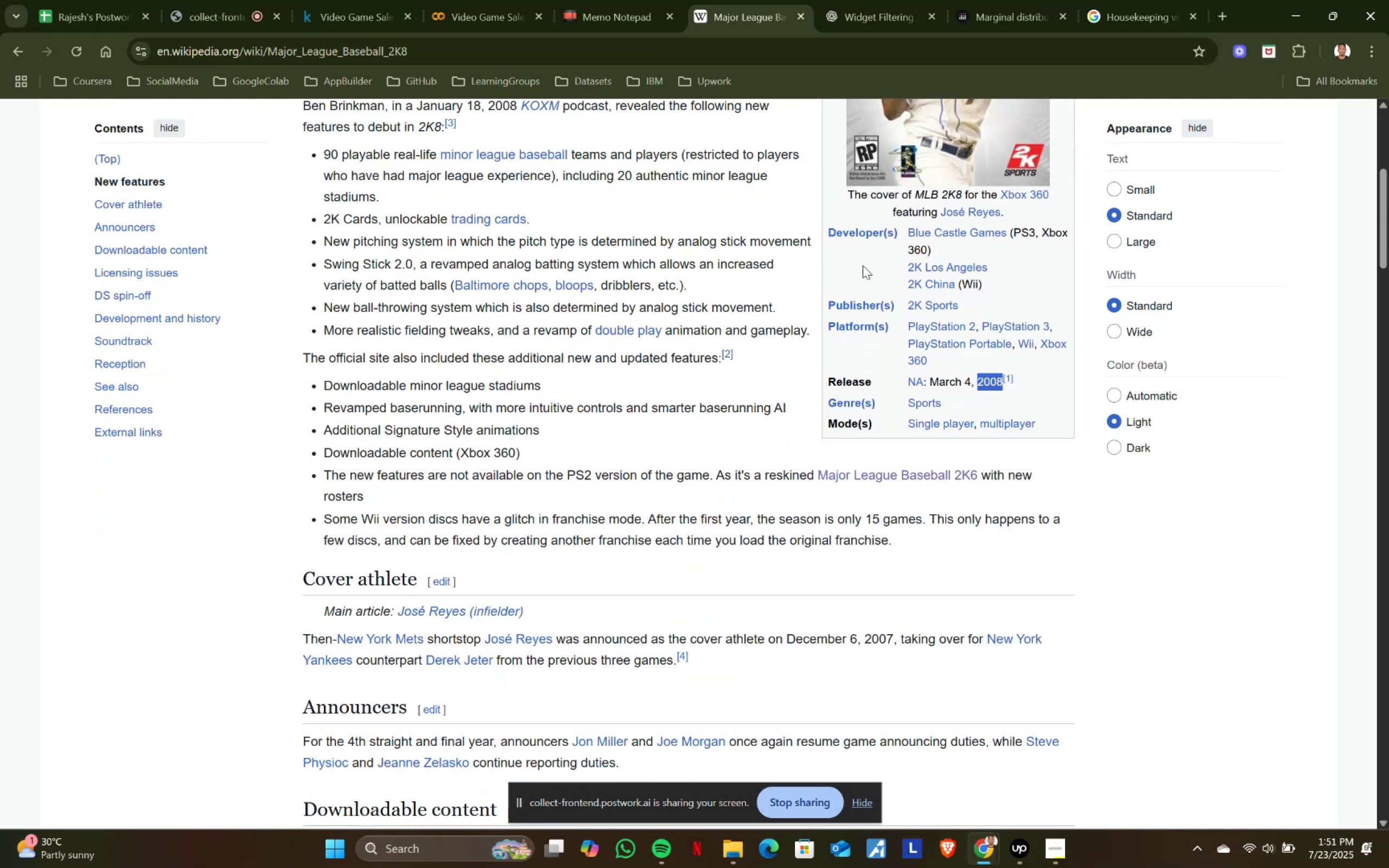 
key(Control+C)
 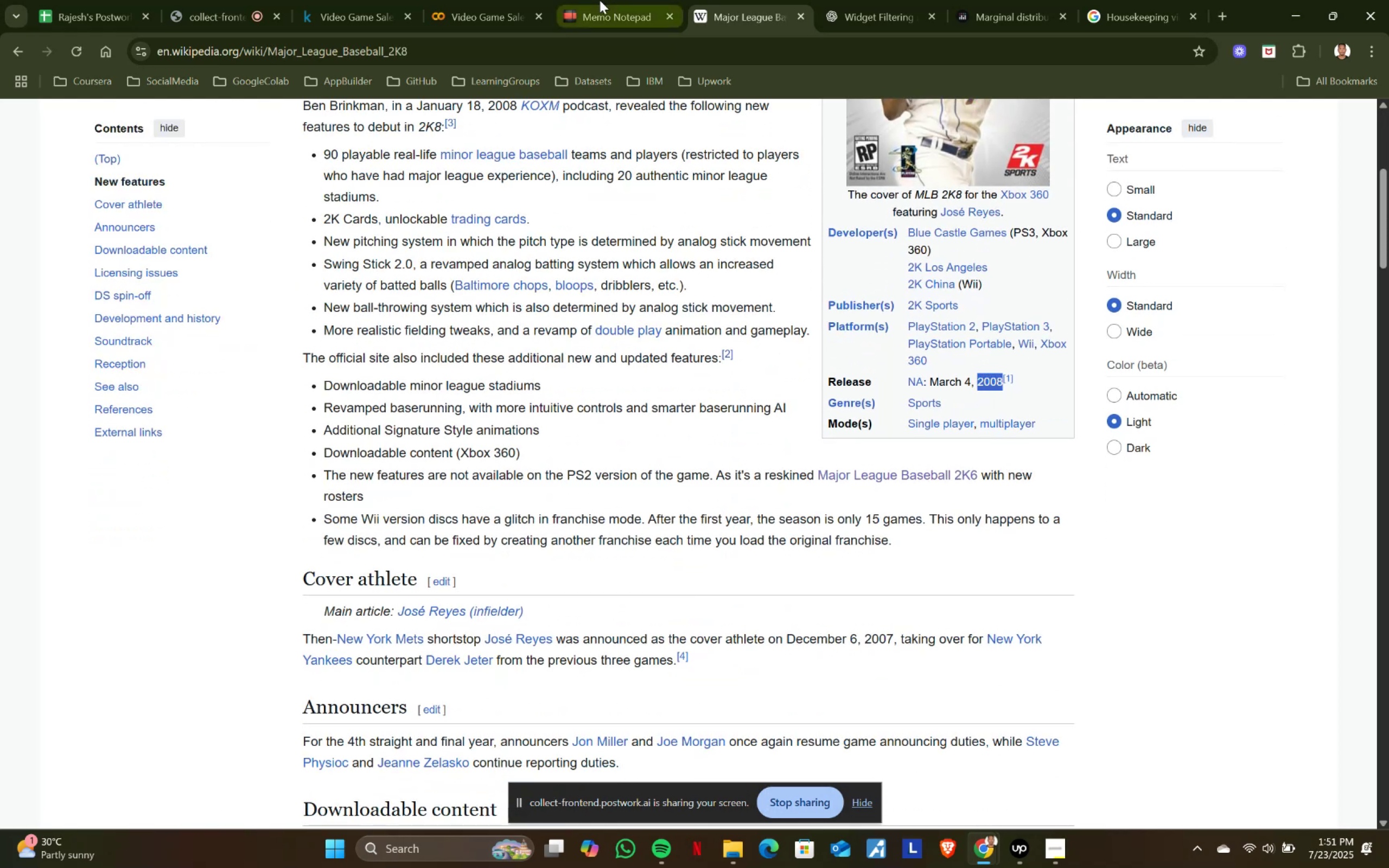 
left_click([600, 0])
 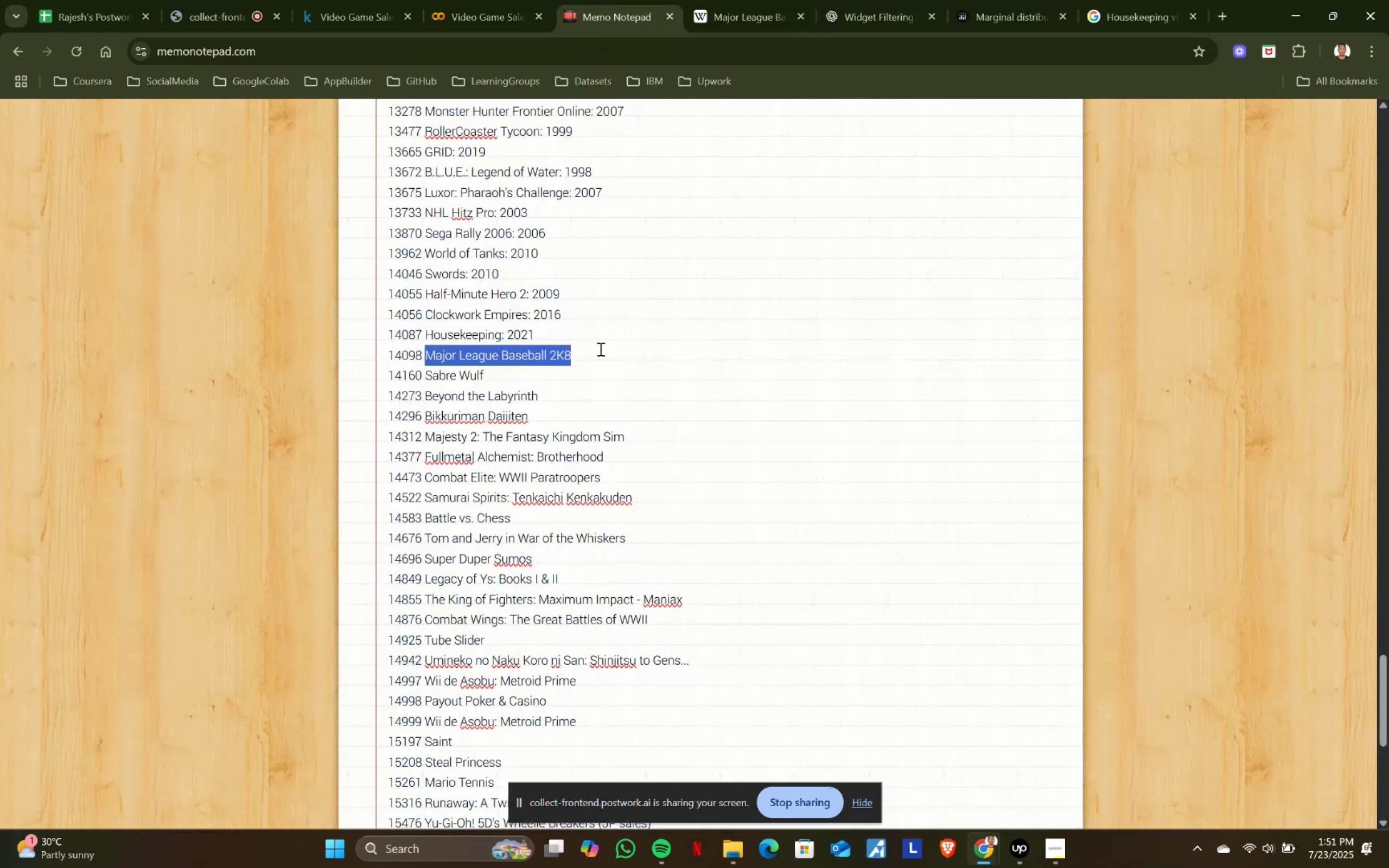 
left_click([602, 350])
 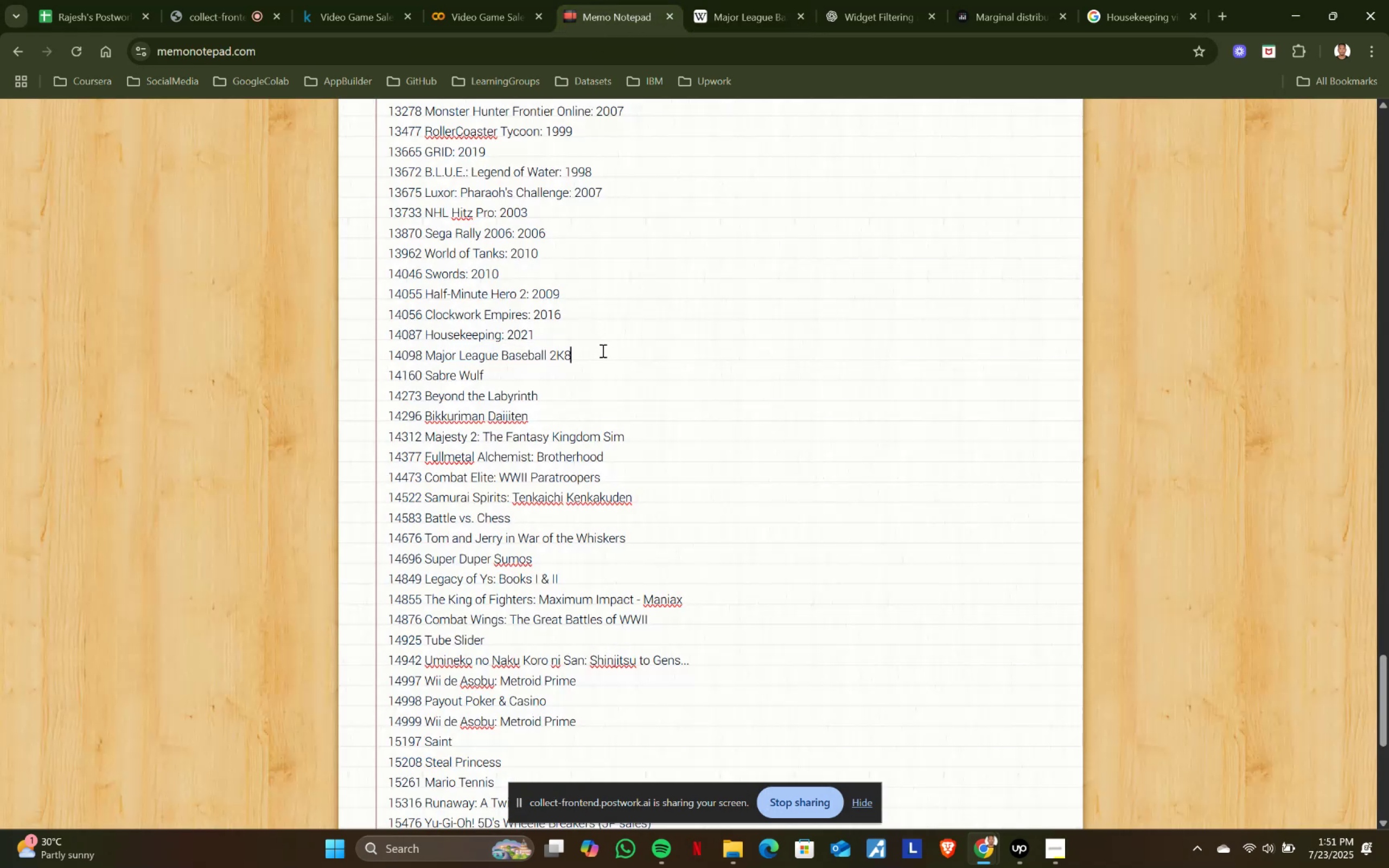 
key(Shift+ShiftRight)
 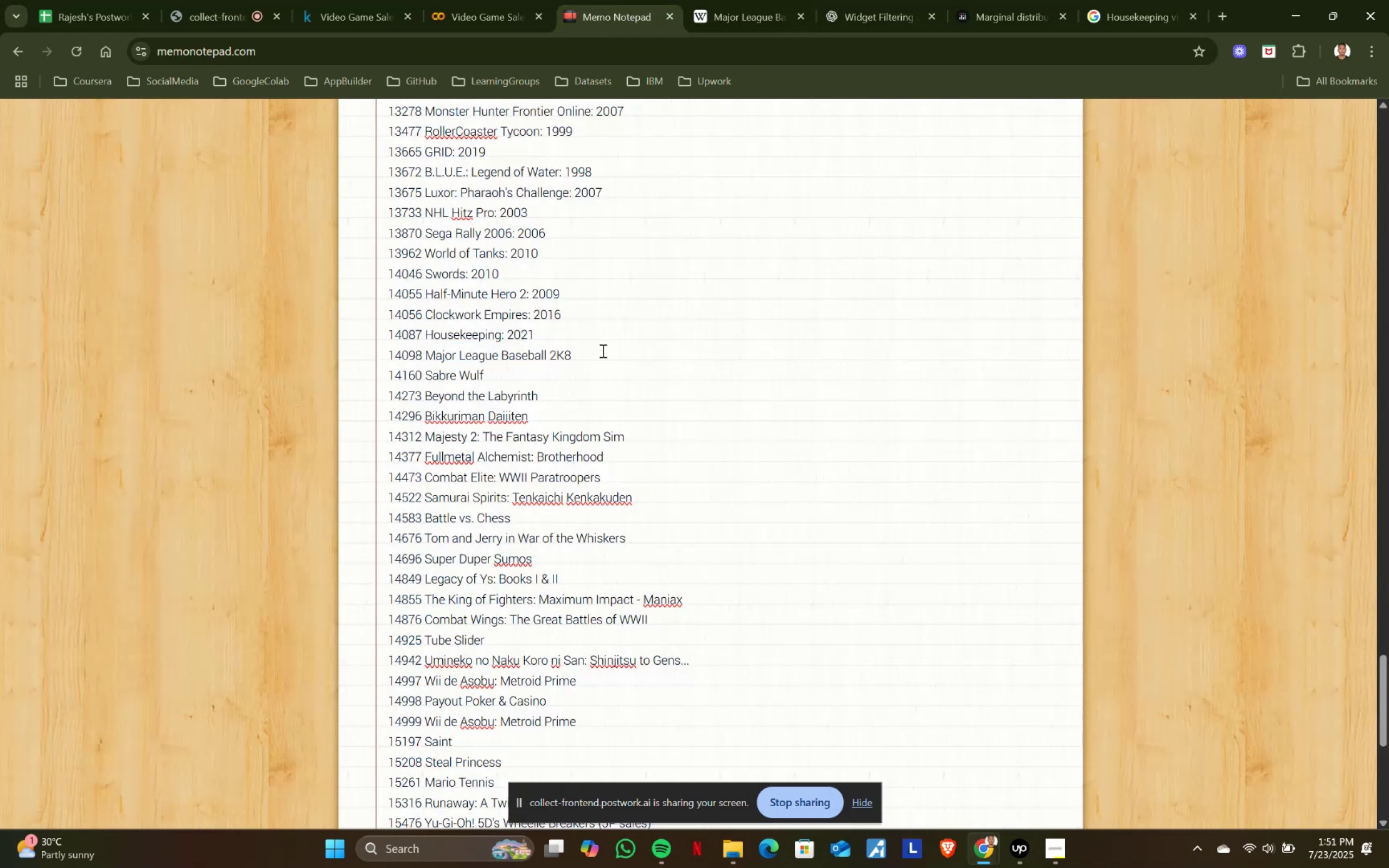 
key(Shift+Semicolon)
 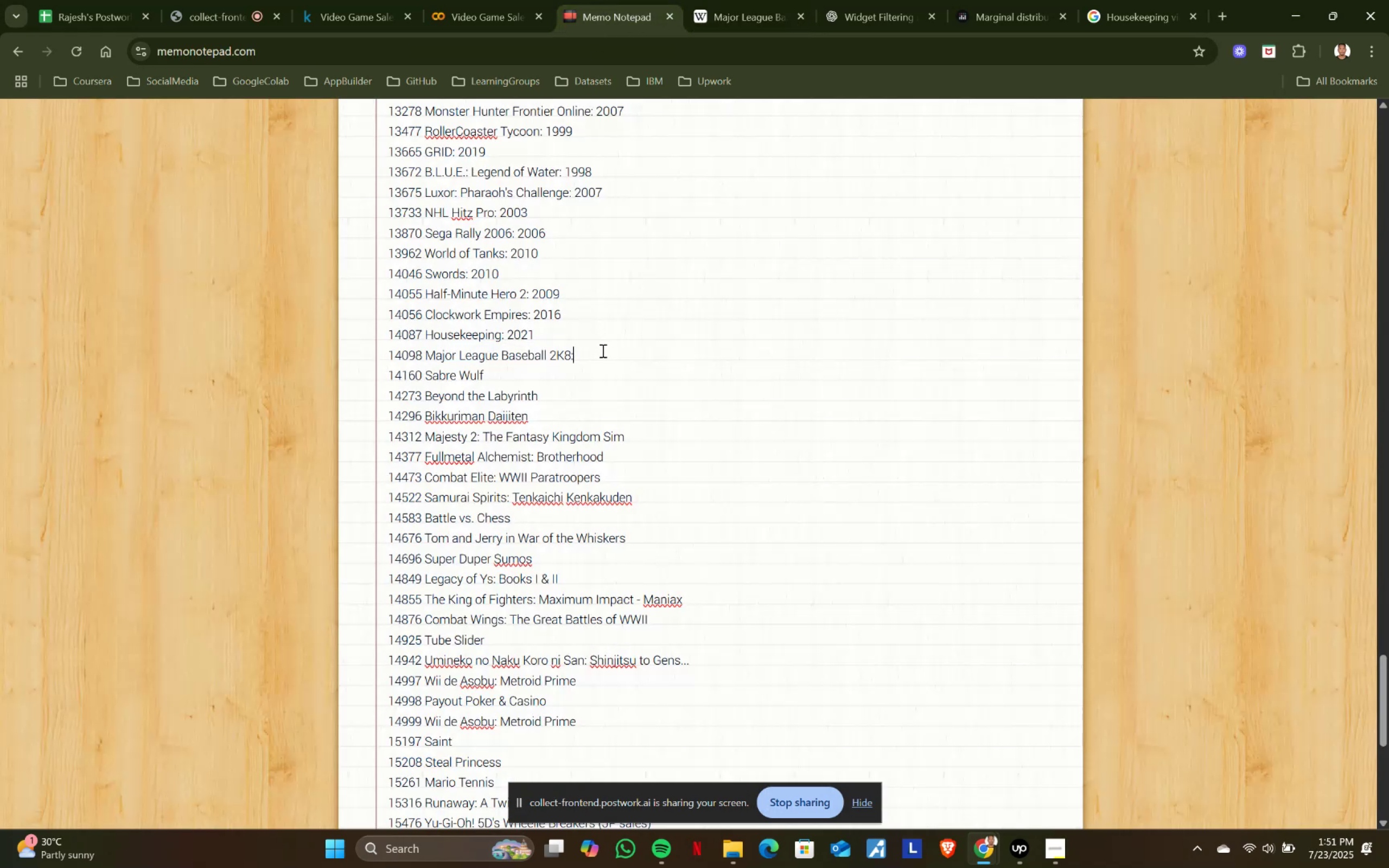 
key(Space)
 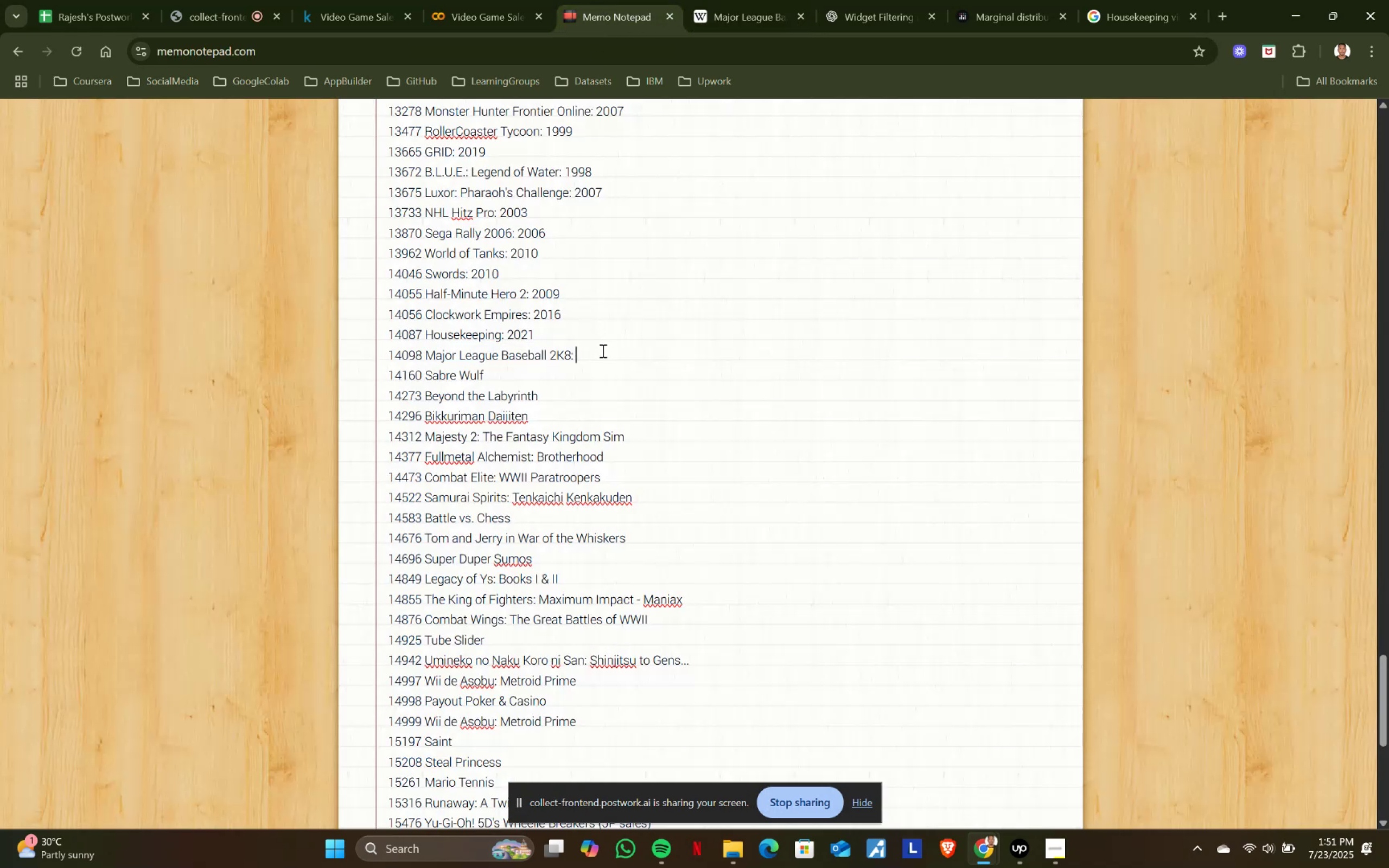 
key(Control+ControlLeft)
 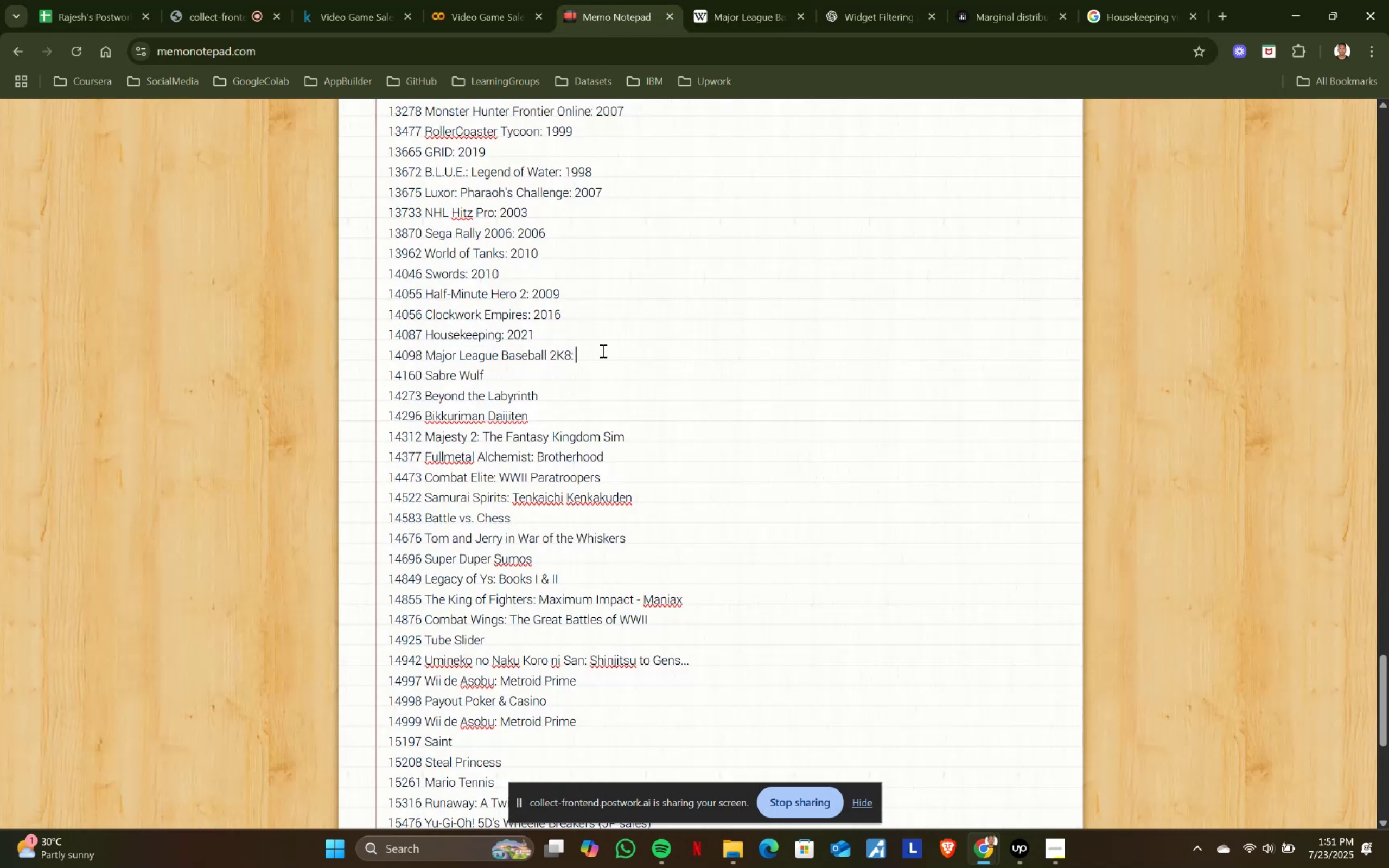 
key(Control+V)
 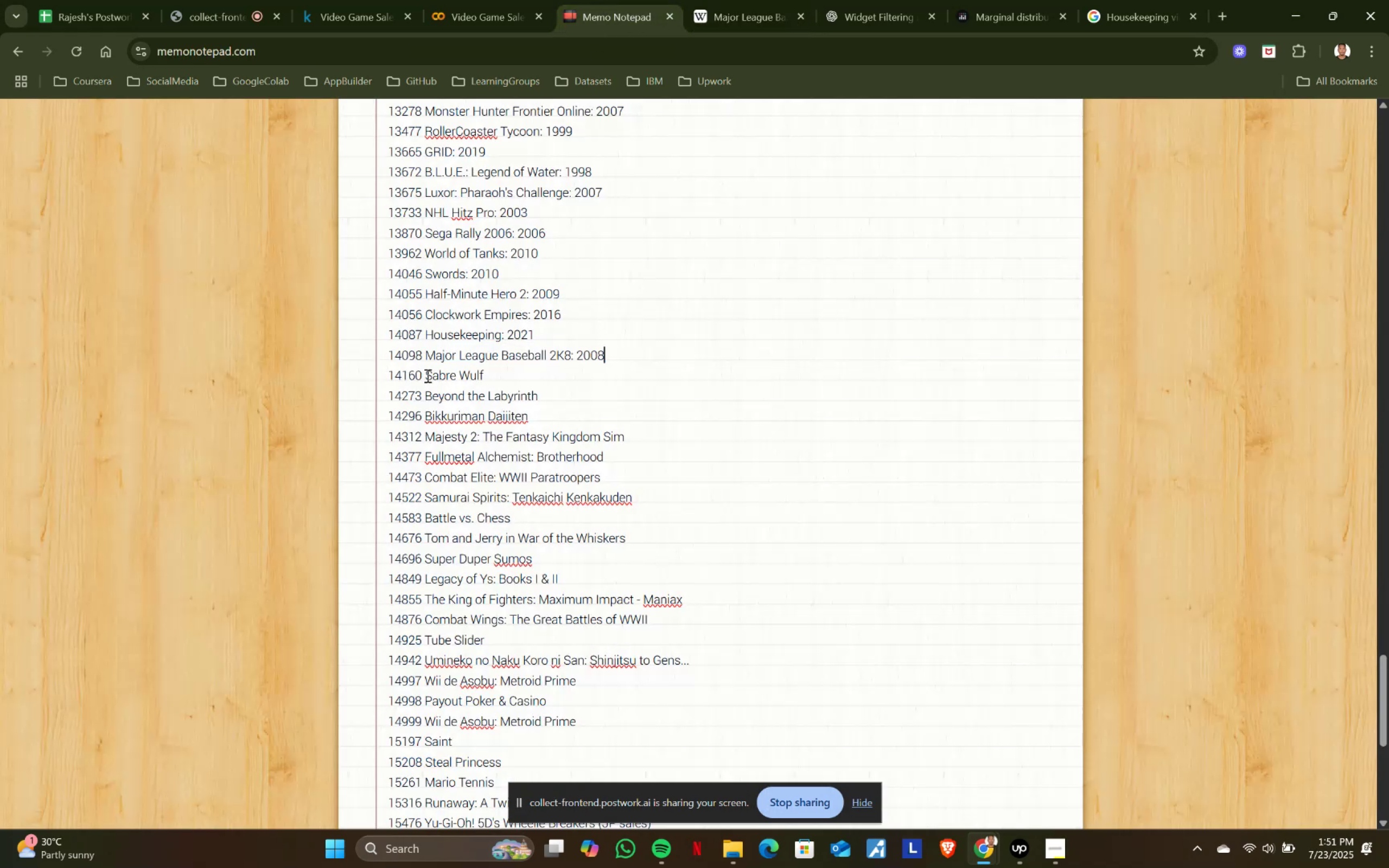 
key(Control+ControlLeft)
 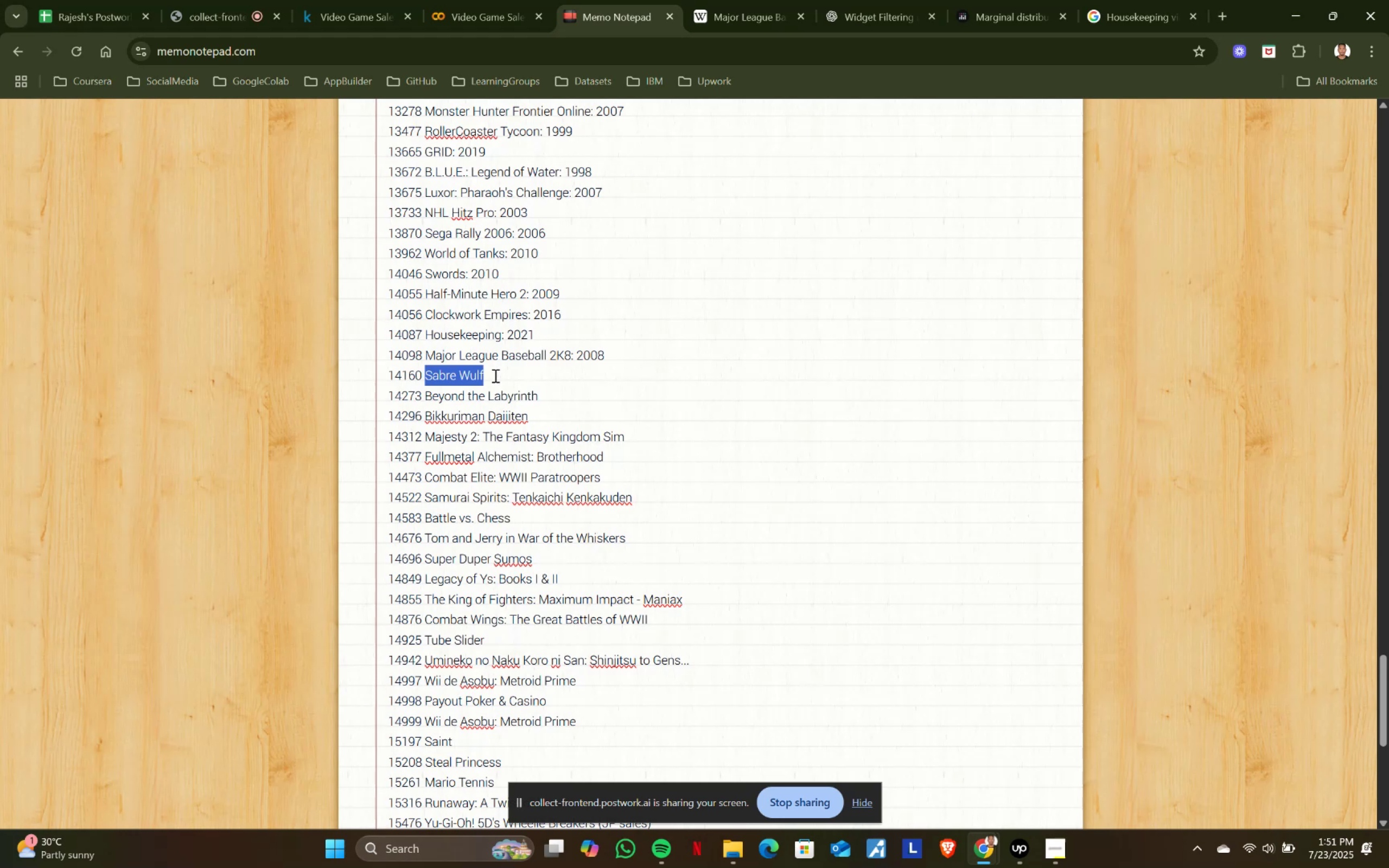 
key(Control+C)
 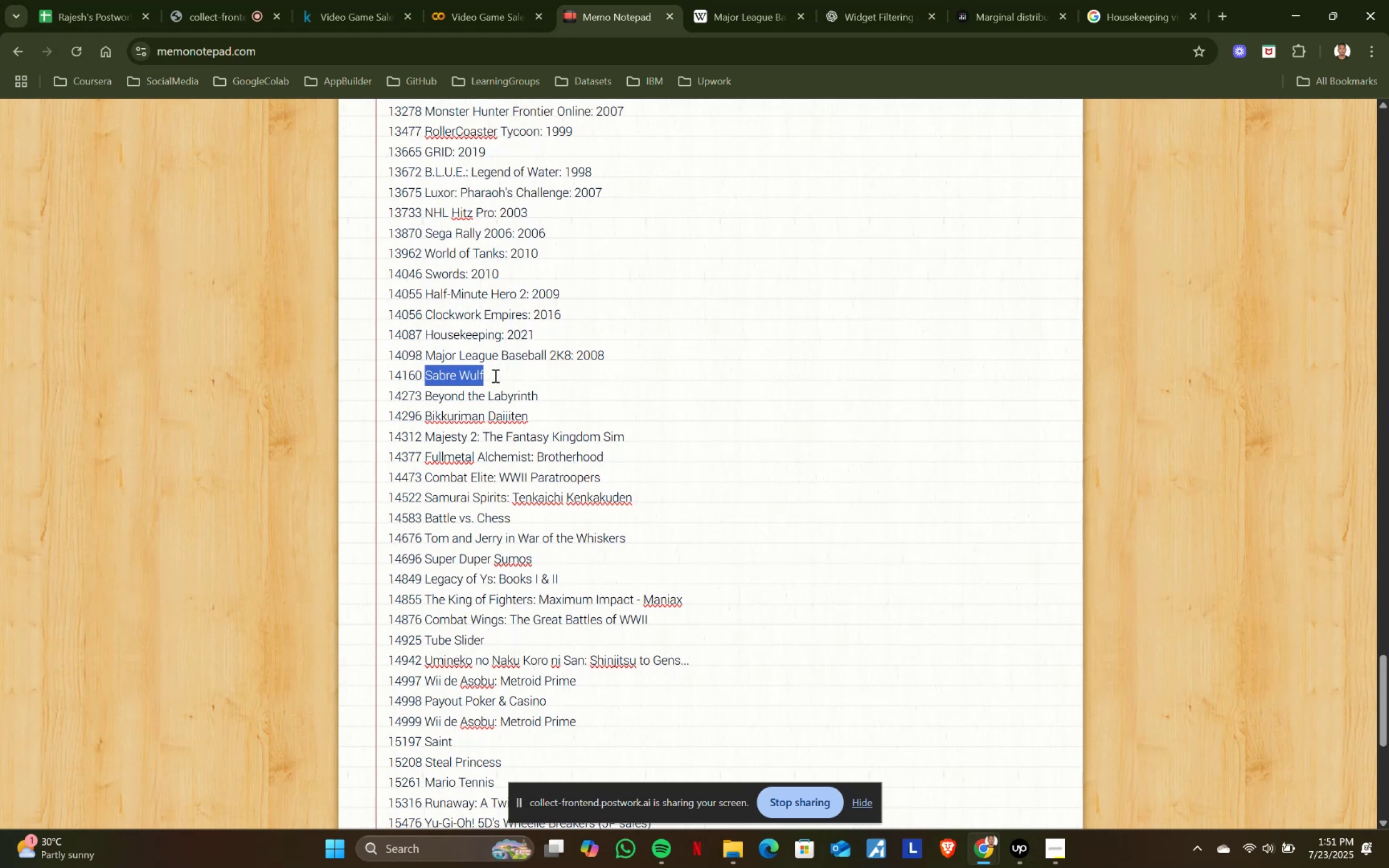 
key(Control+ControlLeft)
 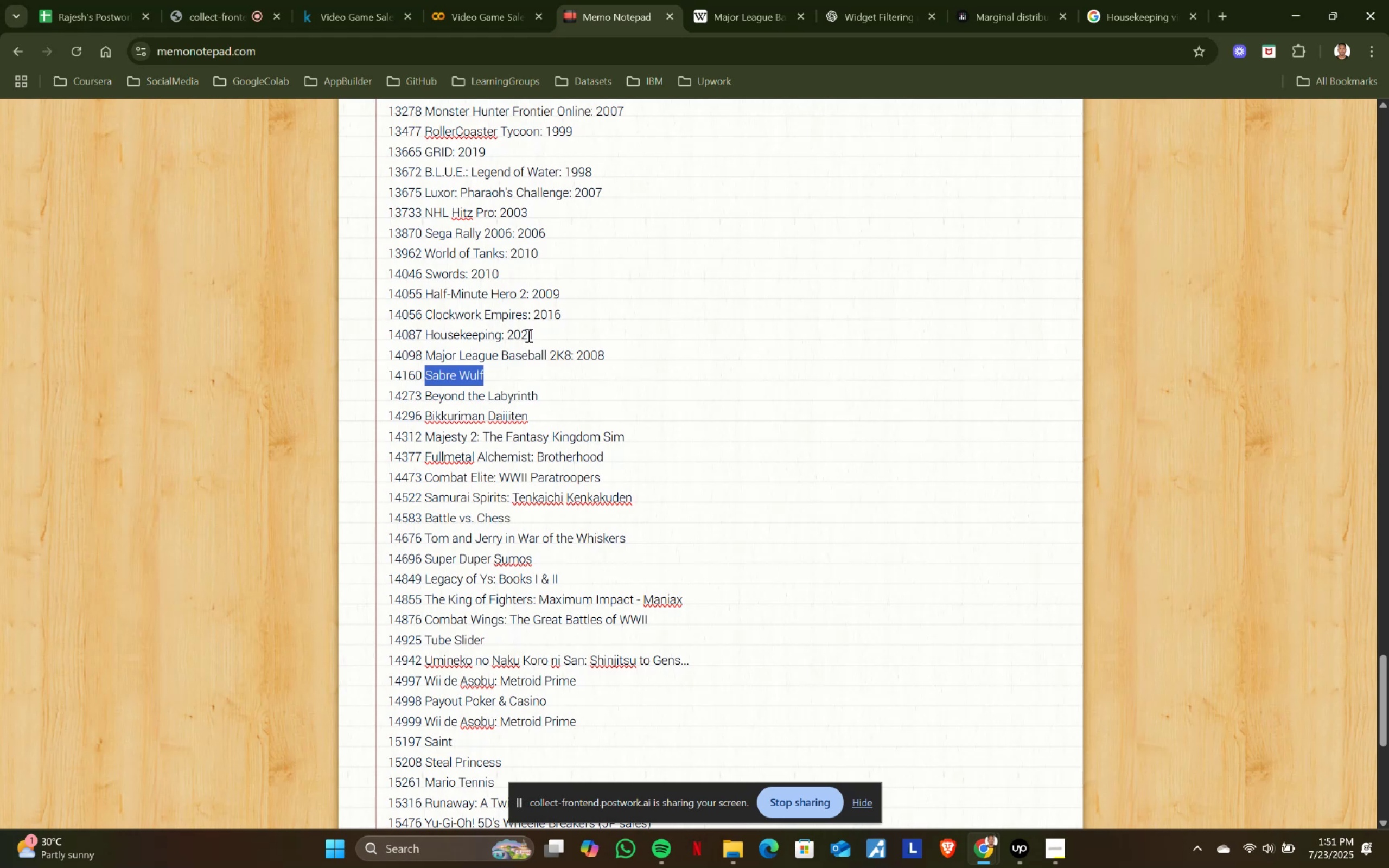 
key(Control+C)
 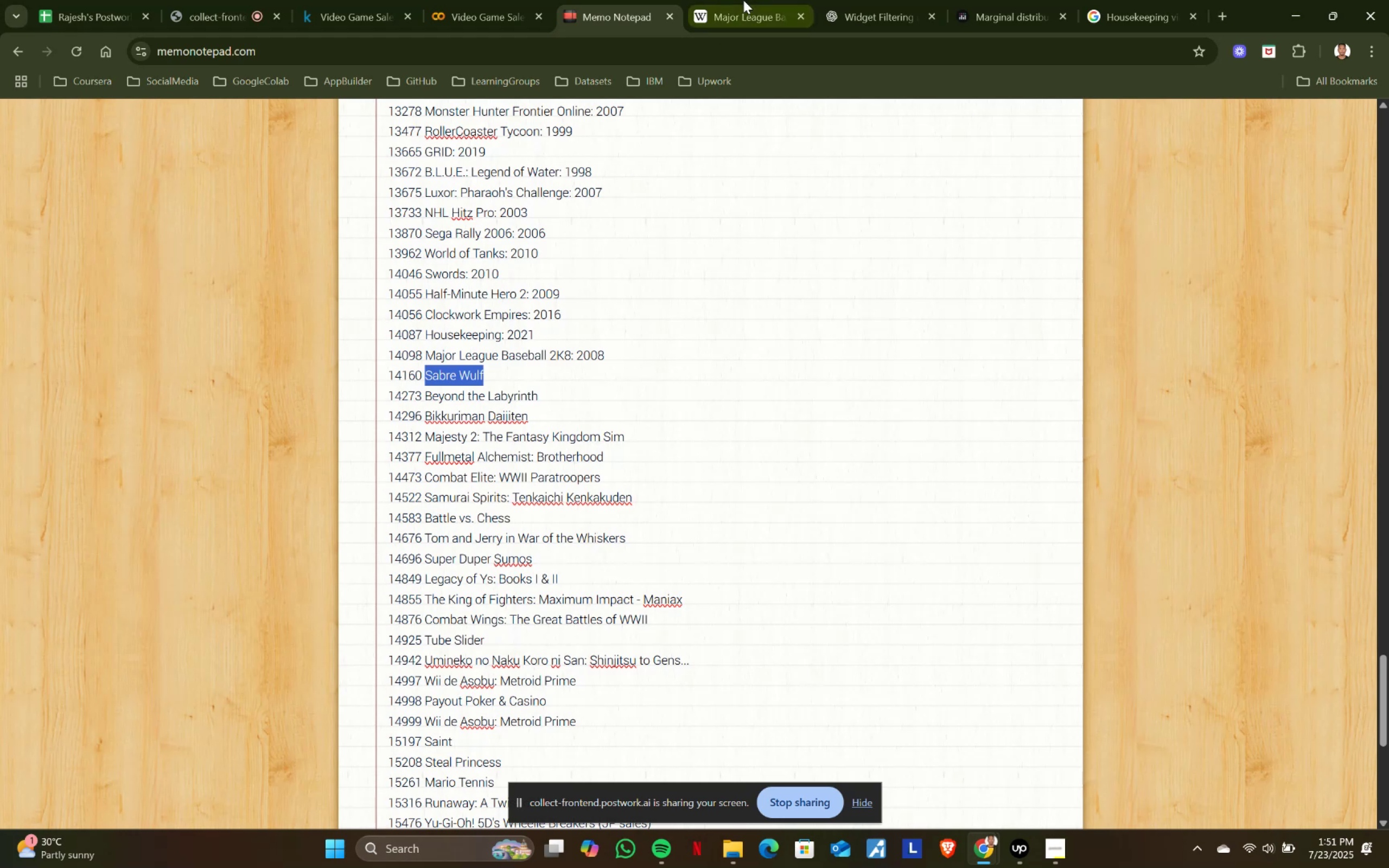 
left_click([743, 0])
 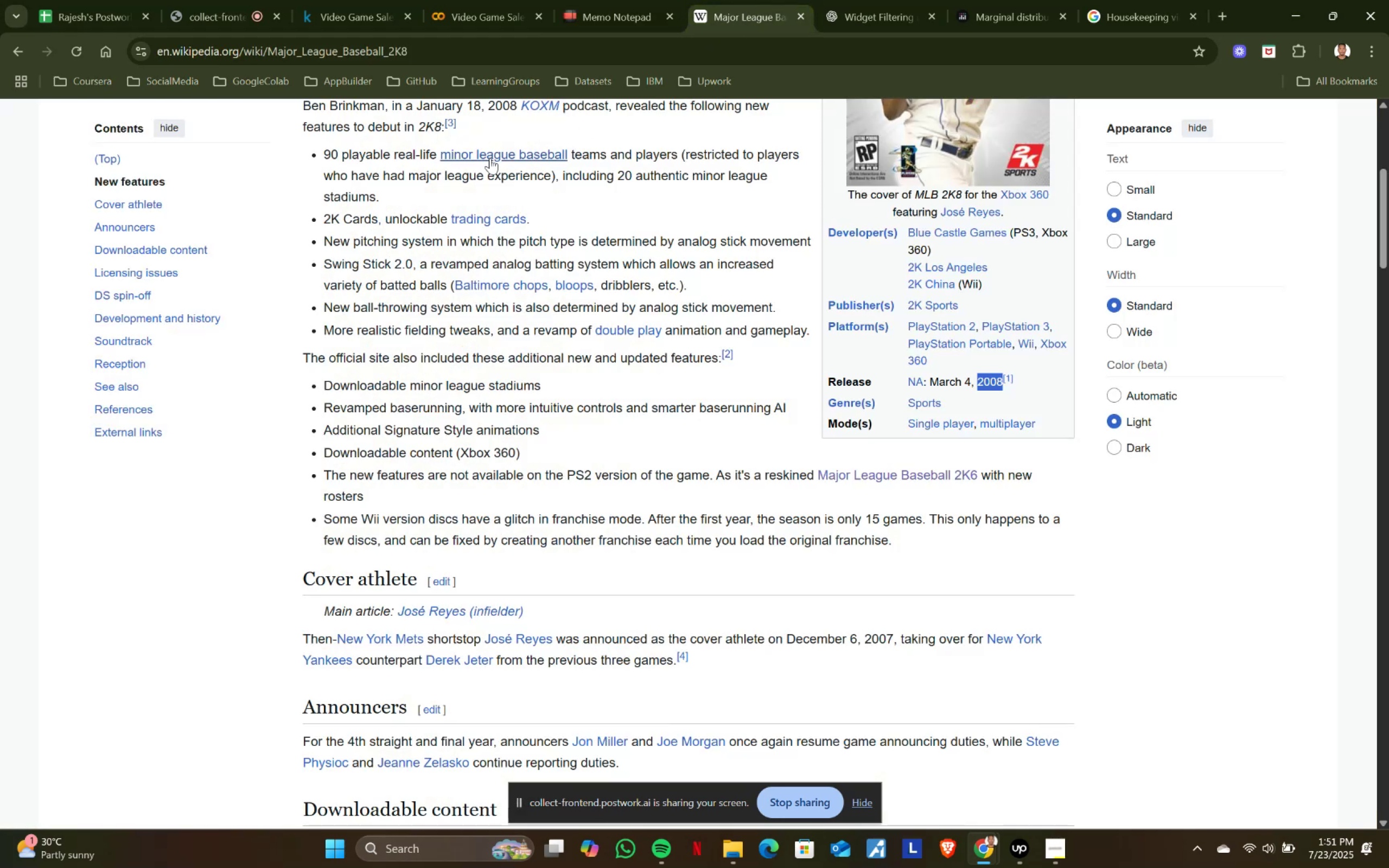 
scroll: coordinate [457, 185], scroll_direction: up, amount: 5.0
 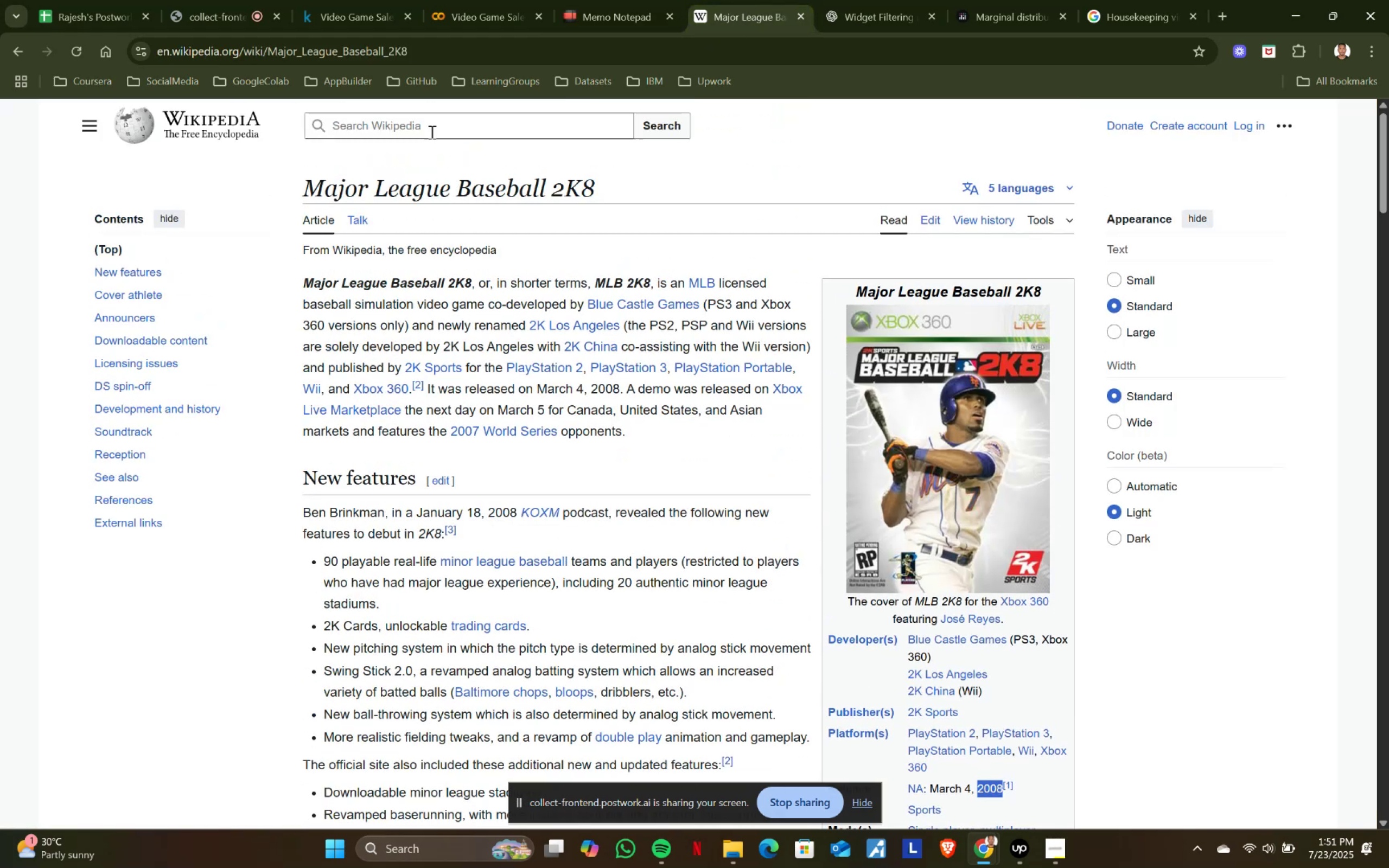 
left_click([431, 130])
 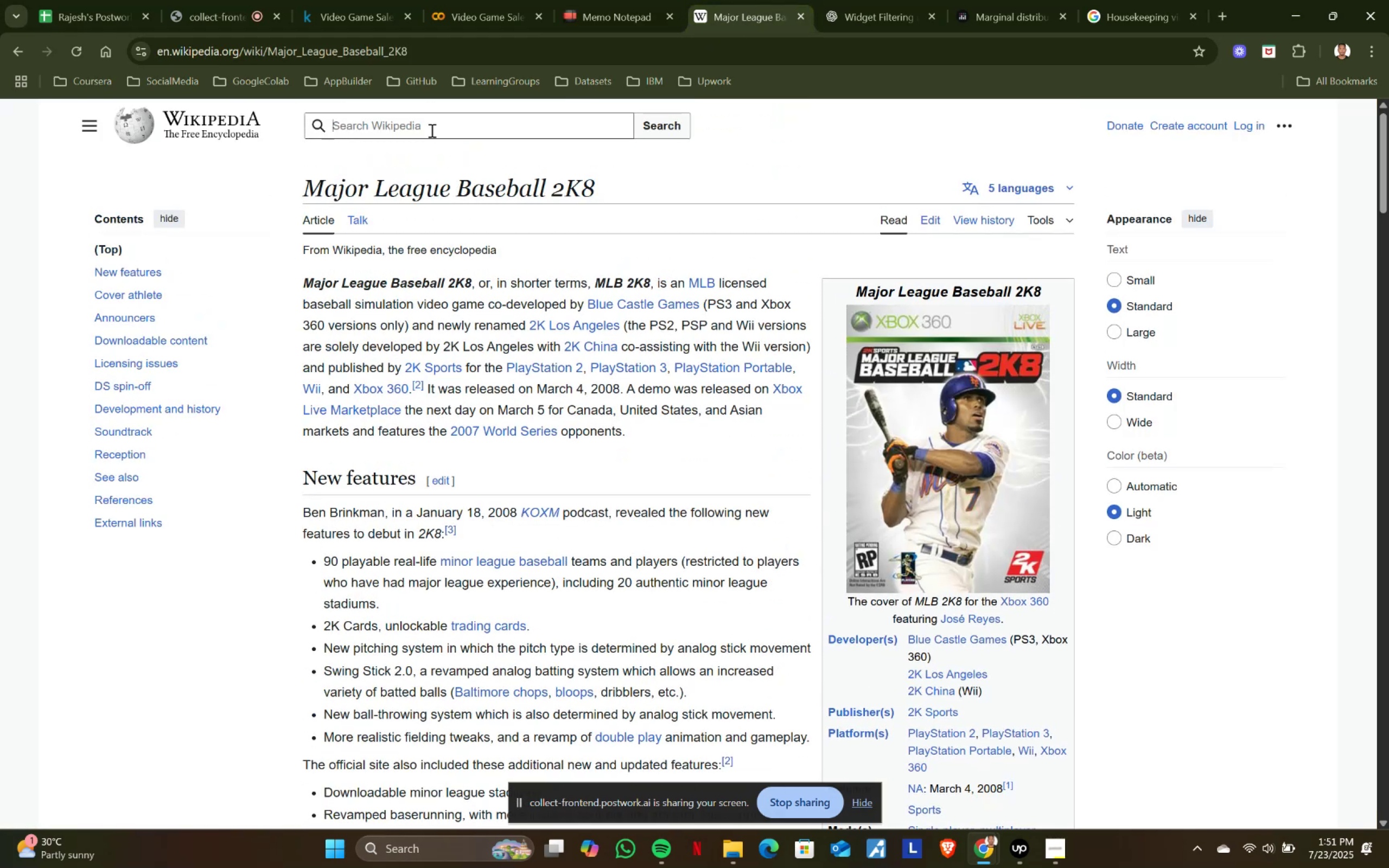 
key(Control+ControlLeft)
 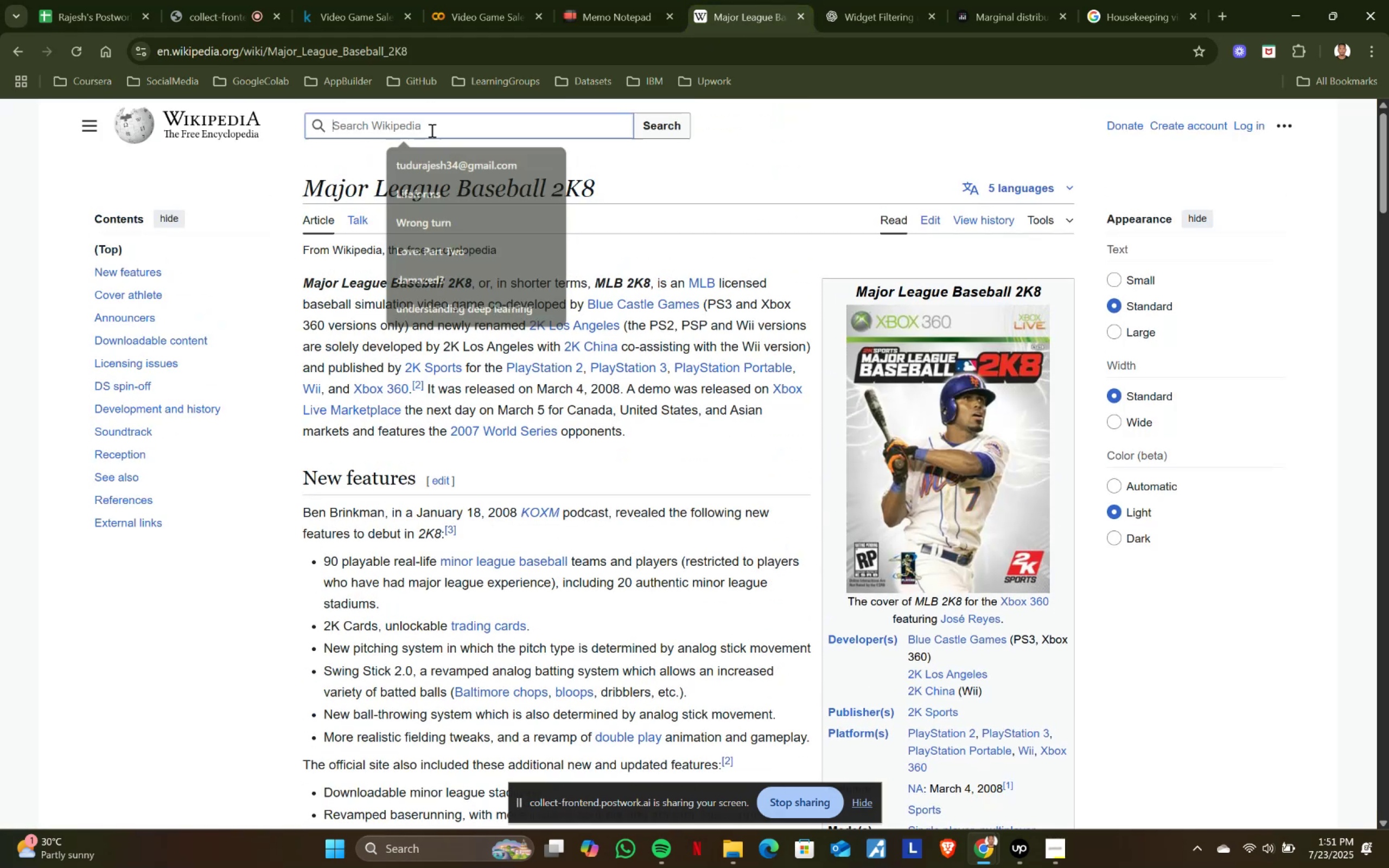 
key(Control+V)
 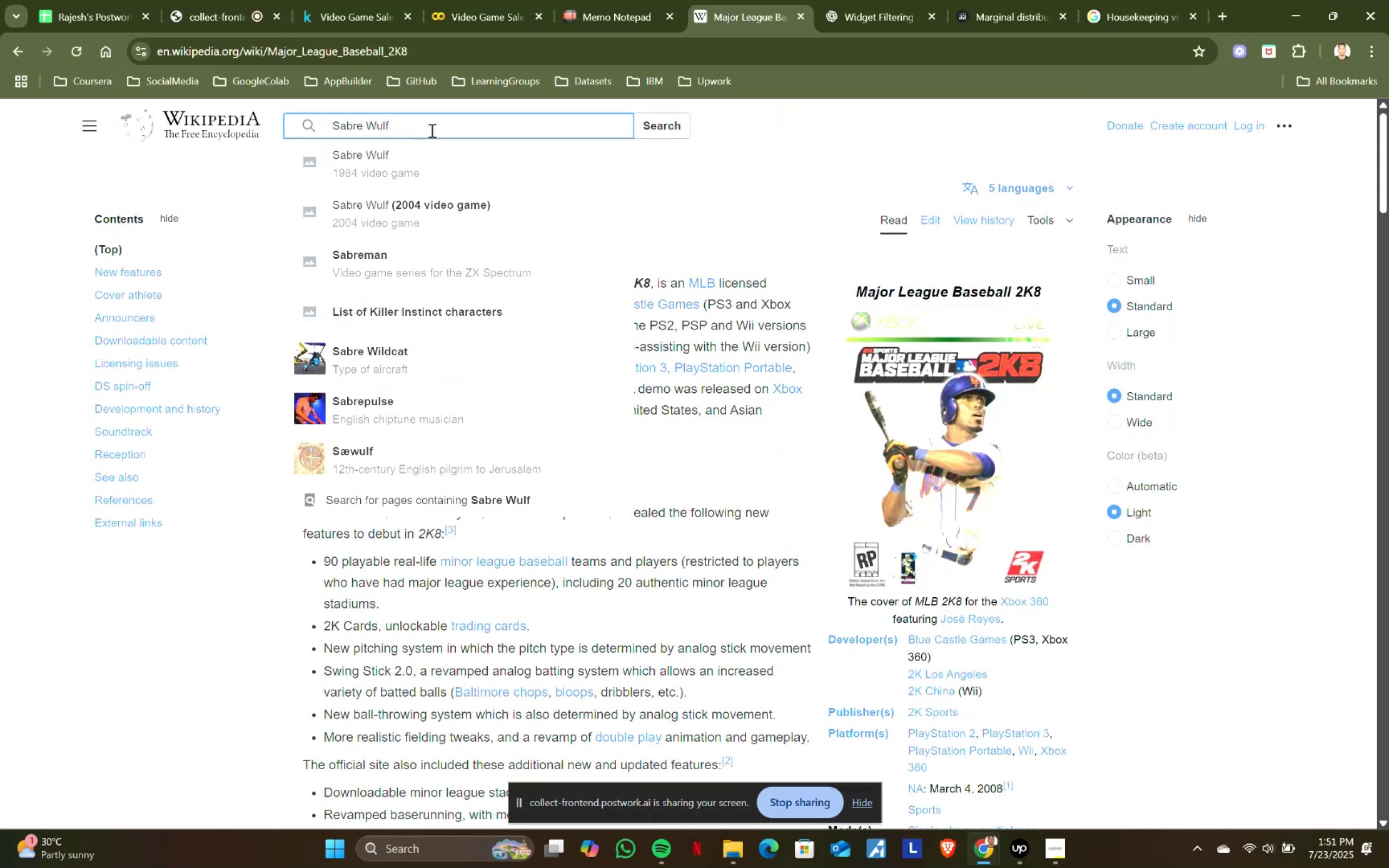 
left_click([416, 165])
 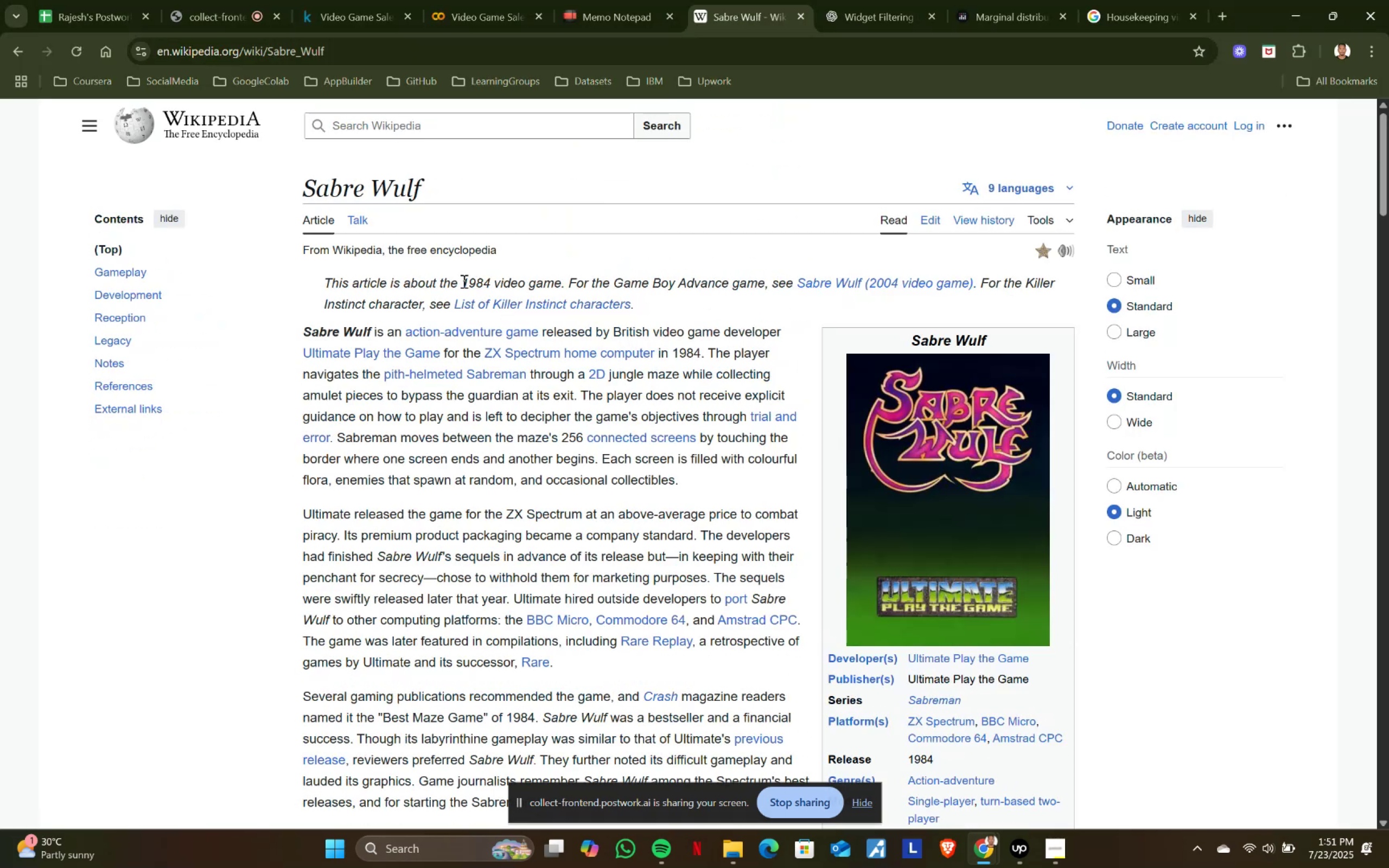 
key(Control+ControlLeft)
 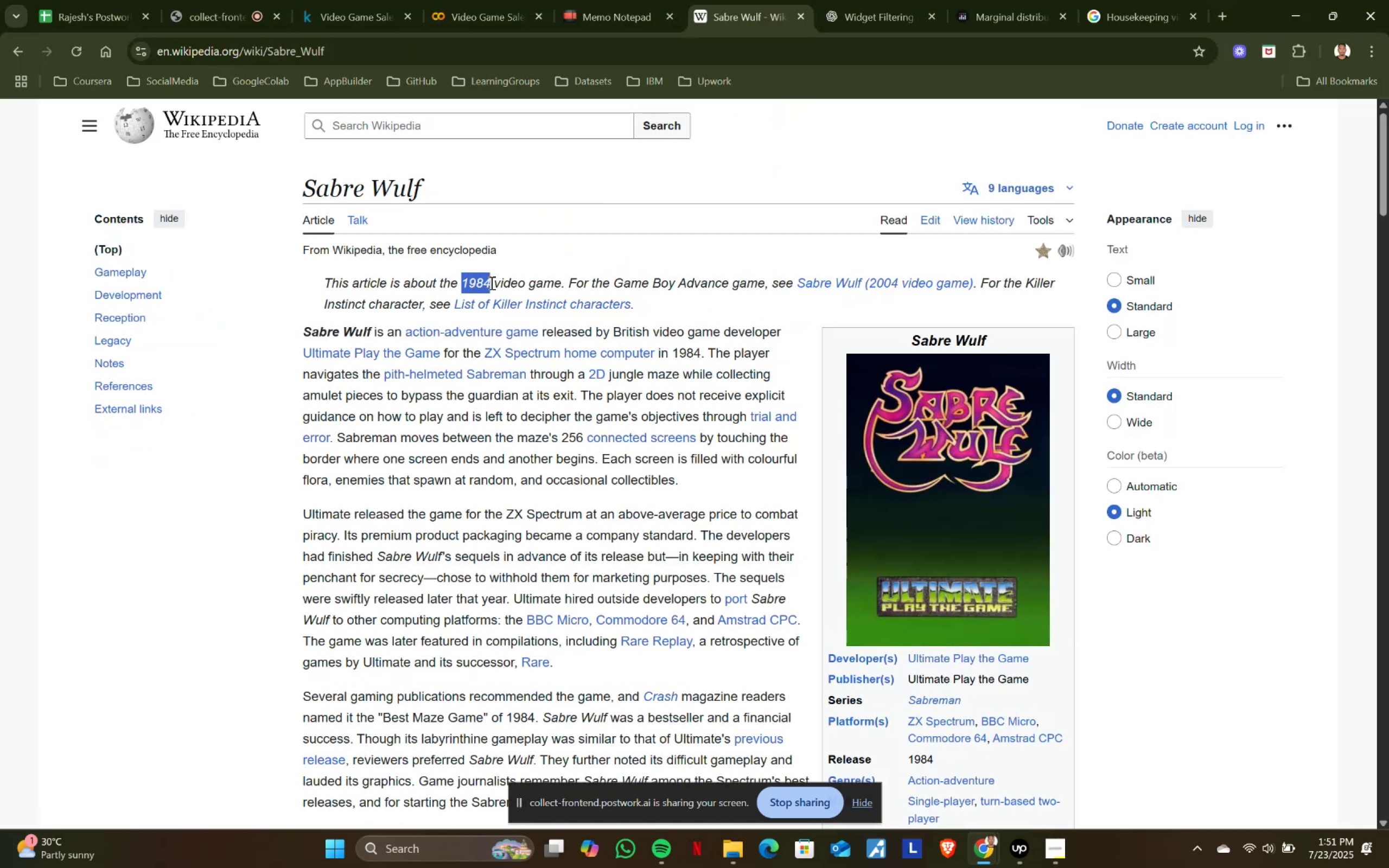 
key(Control+C)
 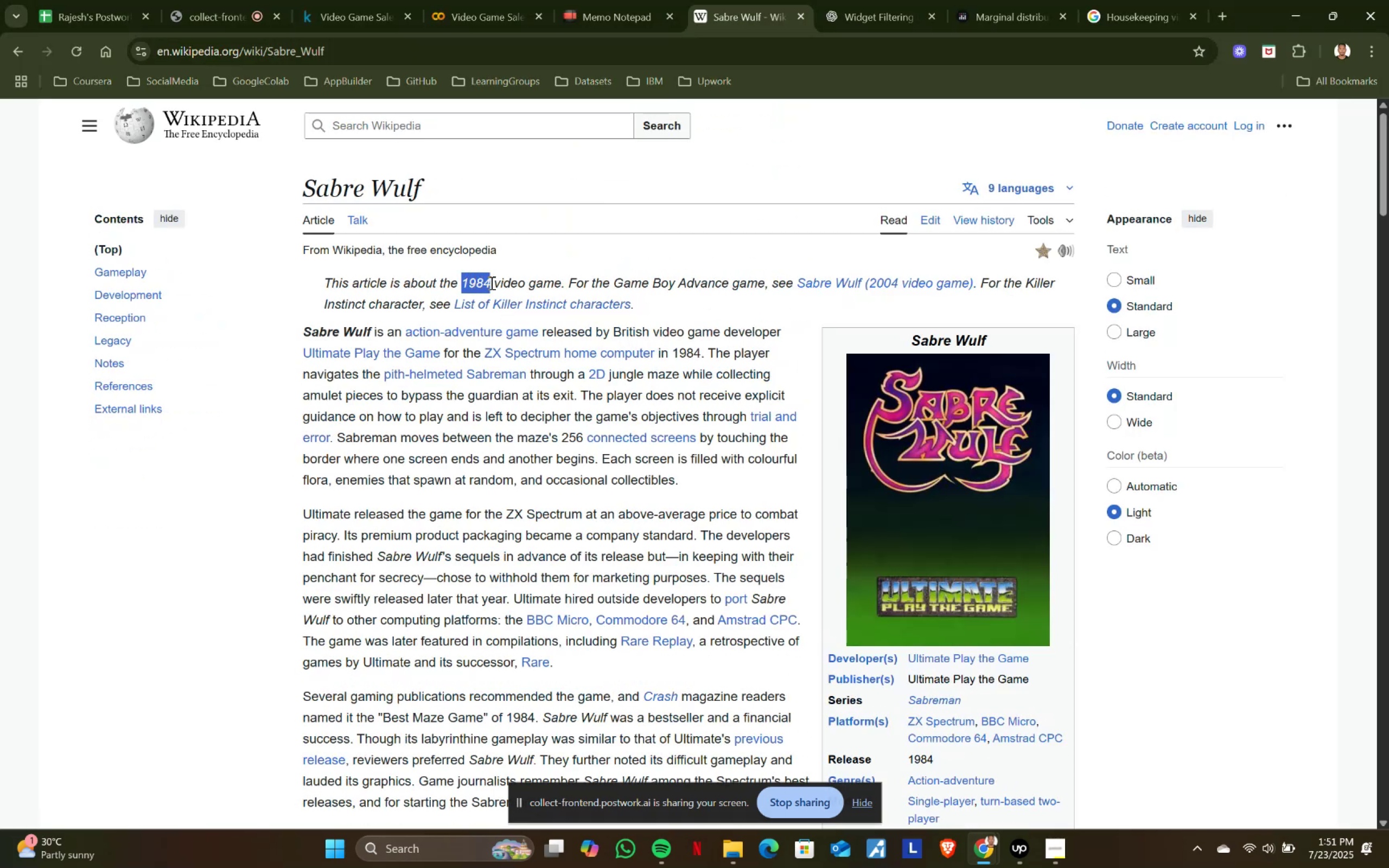 
key(Control+ControlLeft)
 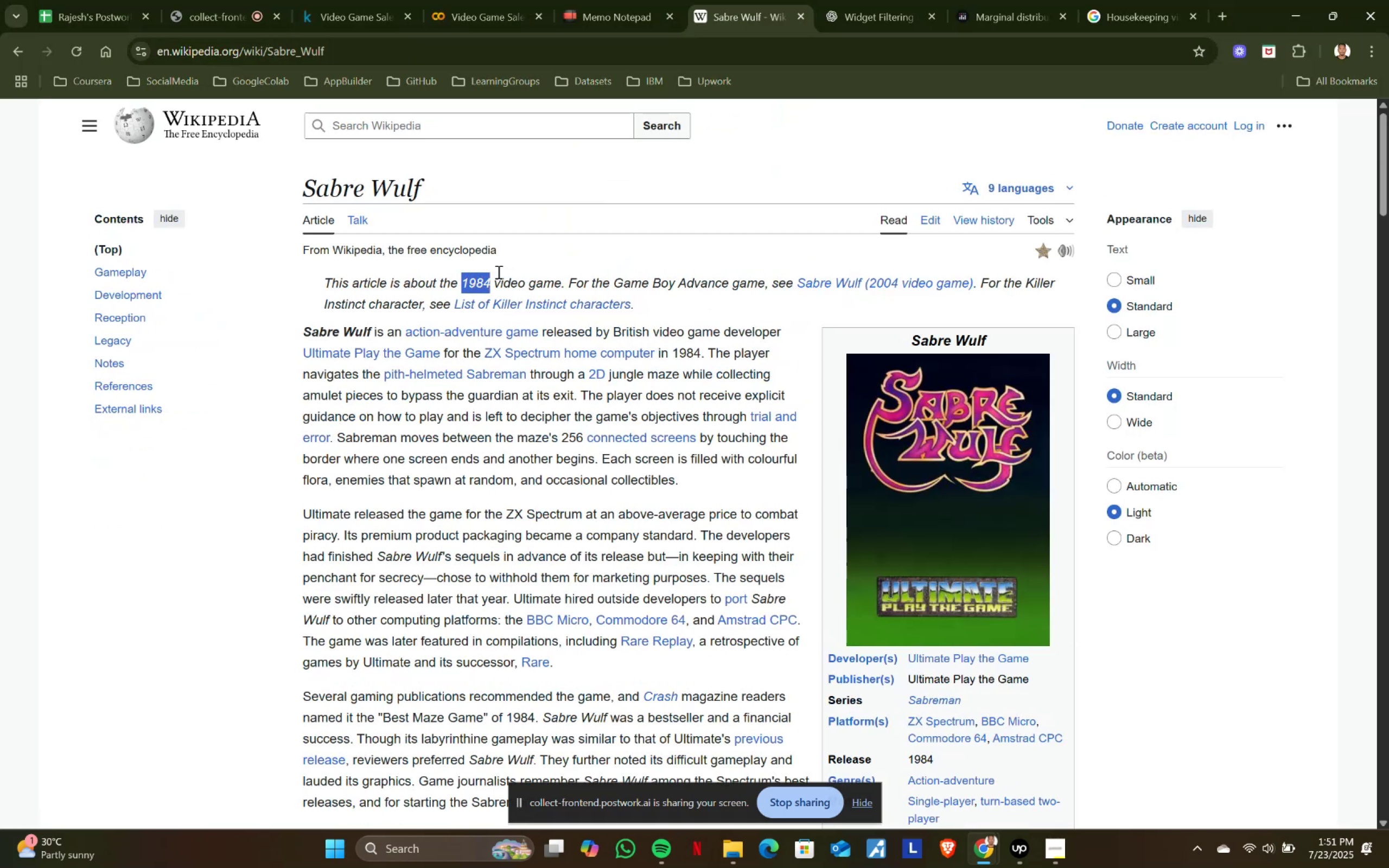 
key(Control+C)
 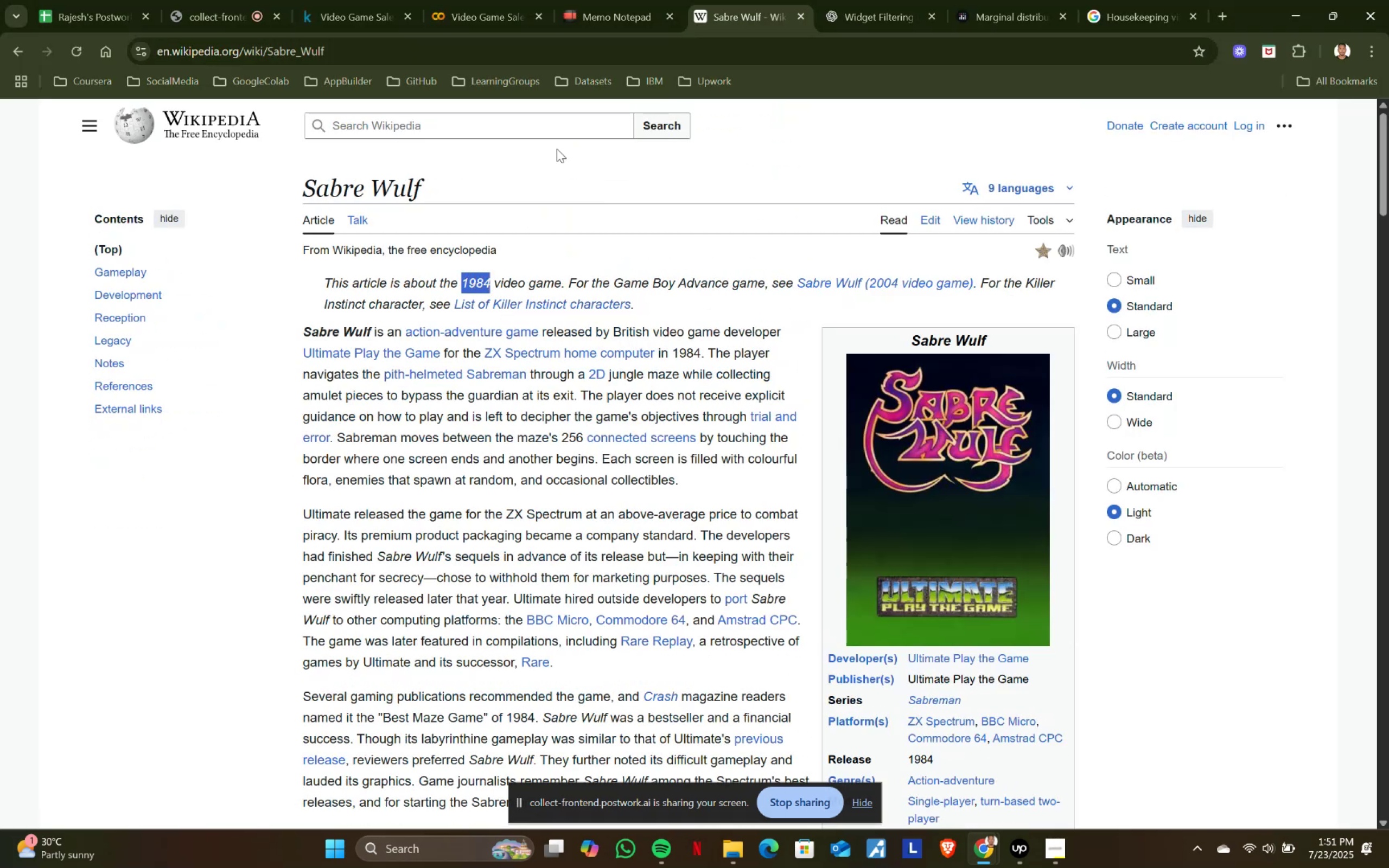 
key(Control+ControlLeft)
 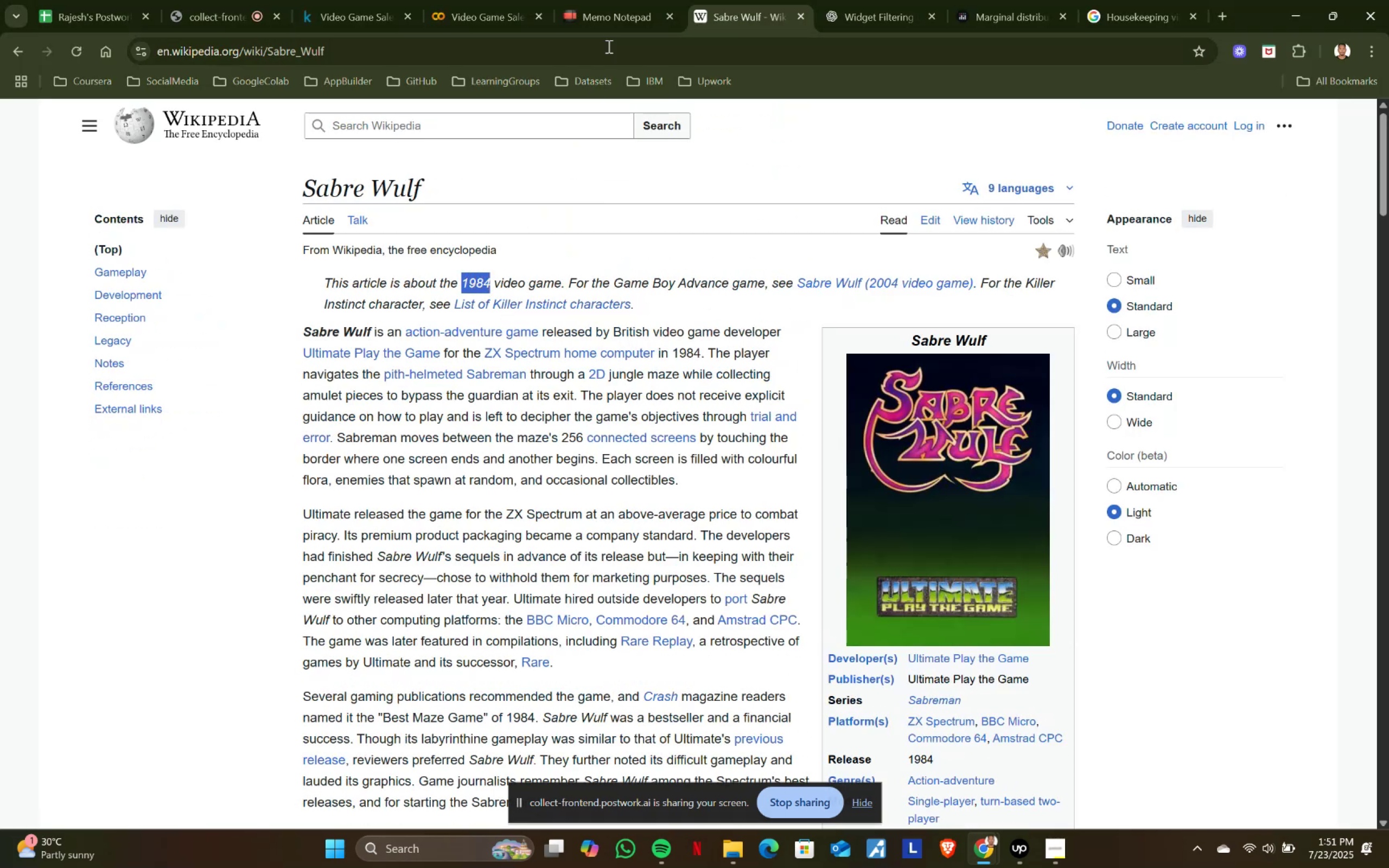 
key(Control+C)
 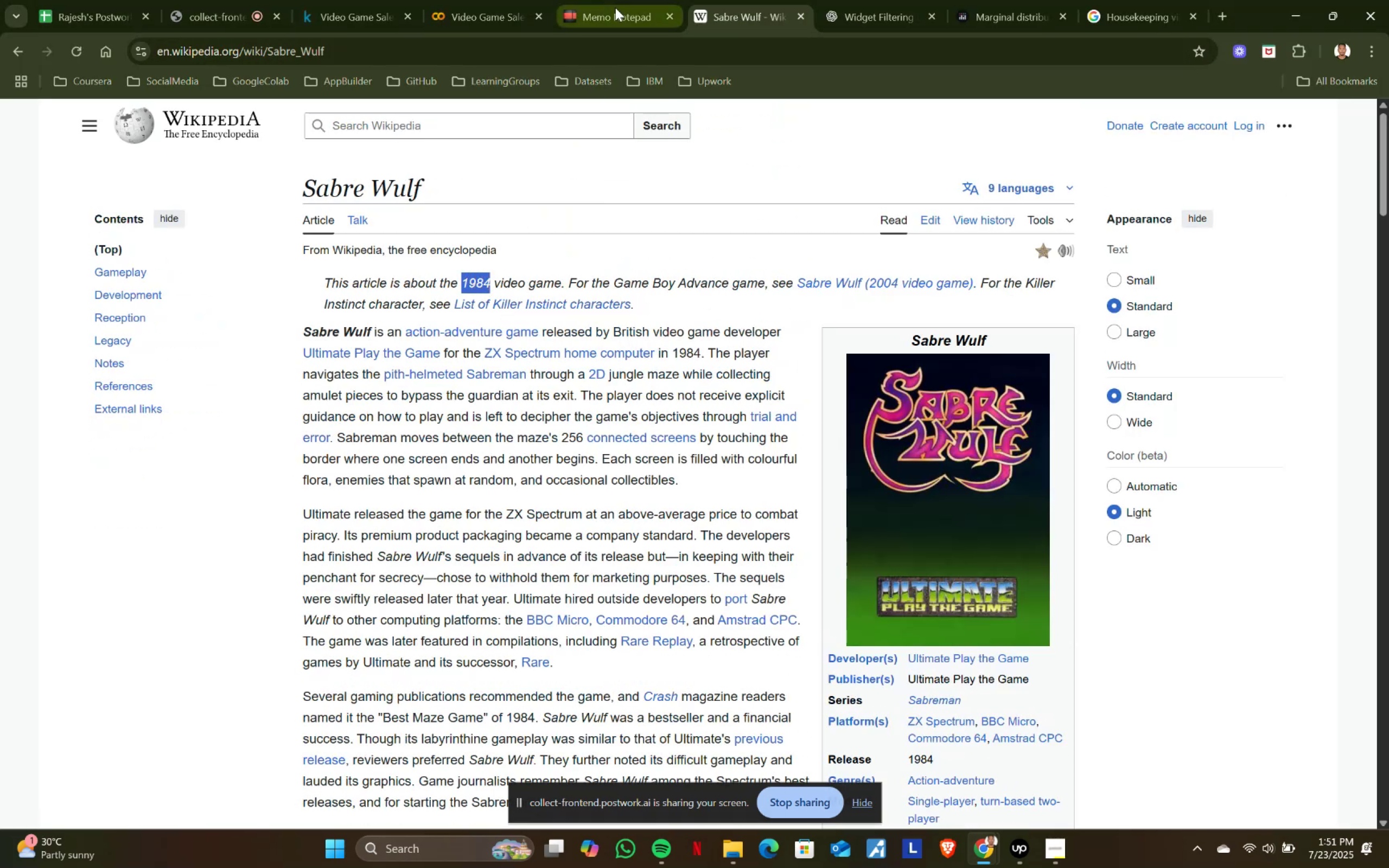 
left_click([615, 8])
 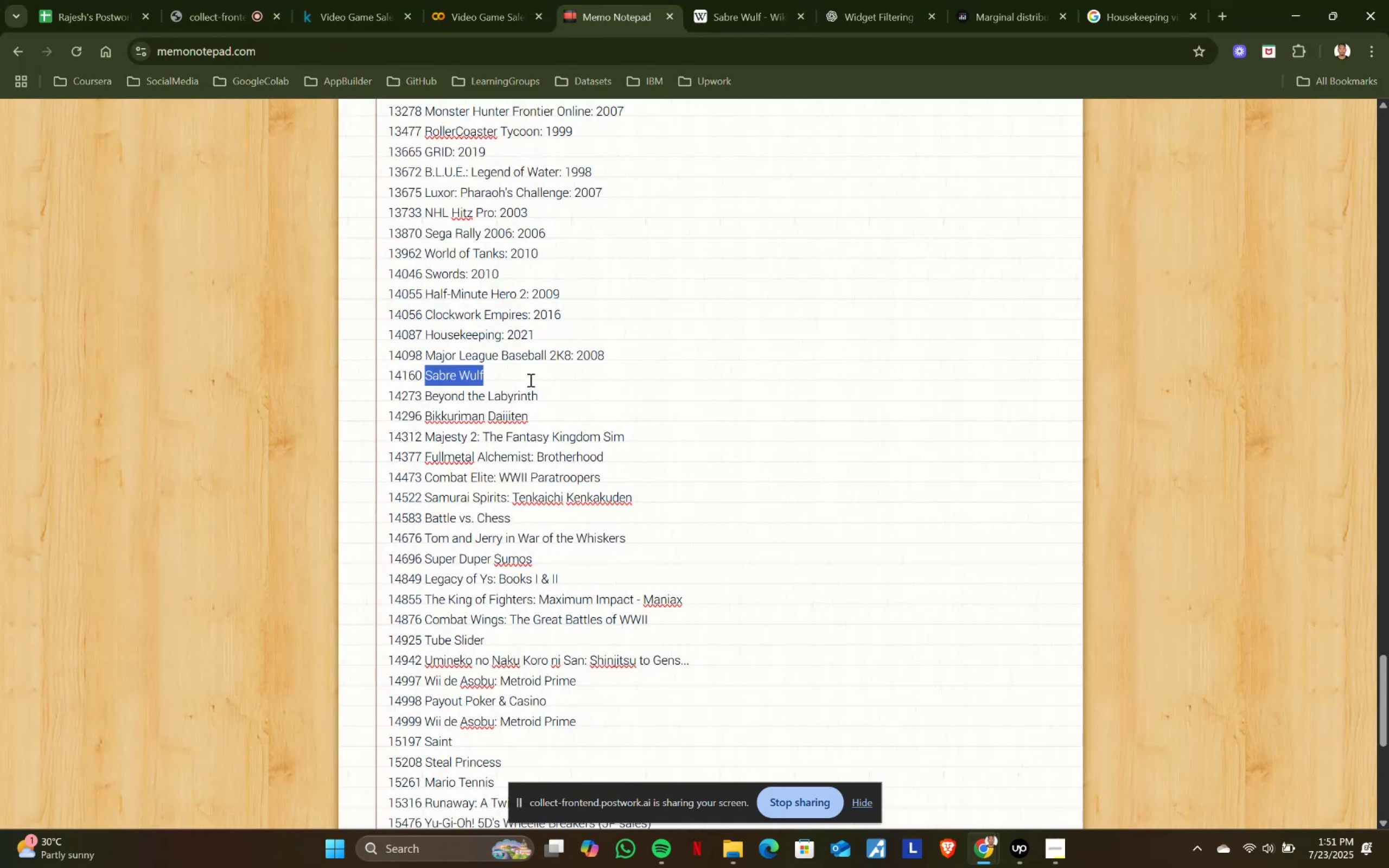 
left_click([523, 372])
 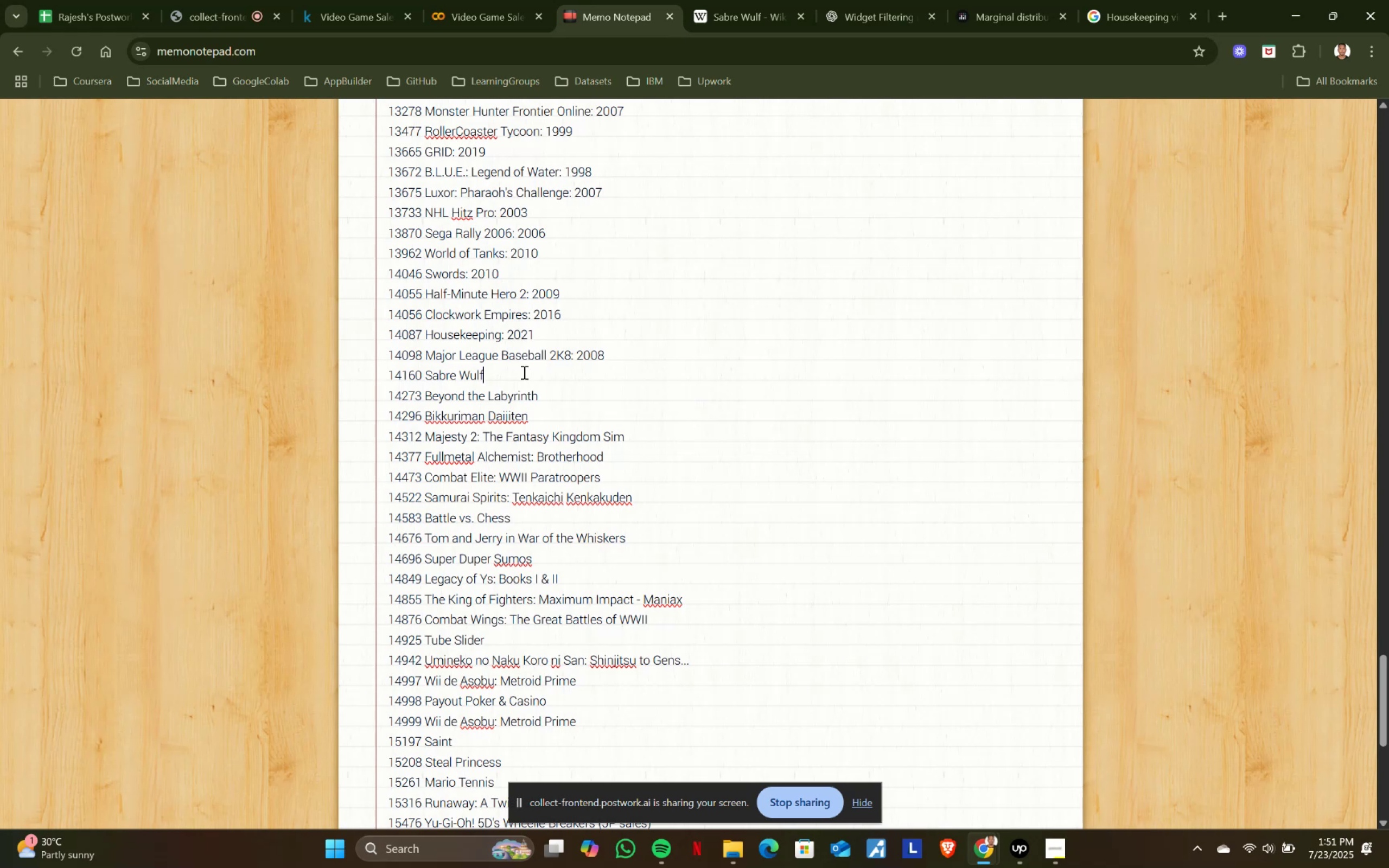 
key(Shift+ShiftRight)
 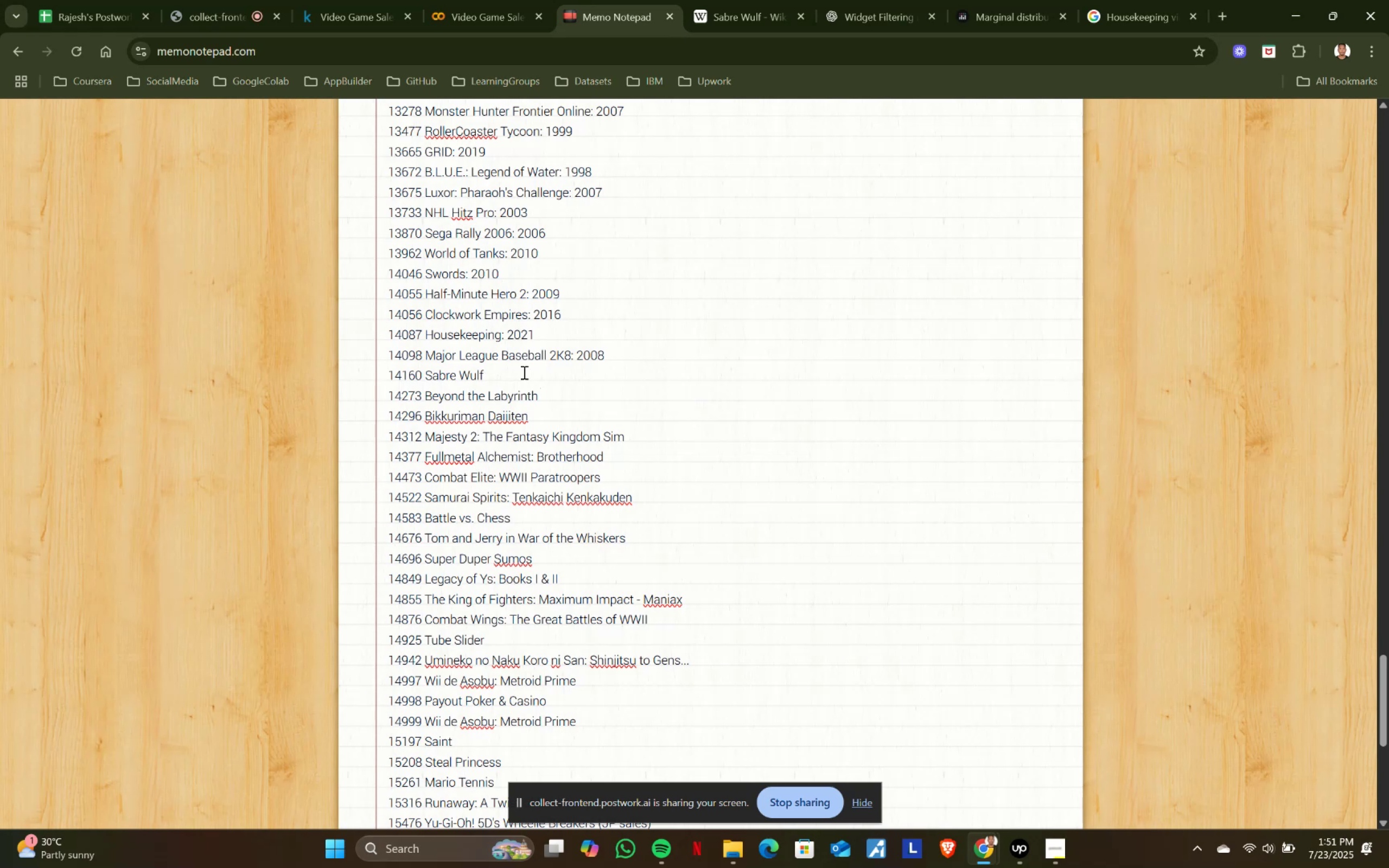 
key(Shift+Semicolon)
 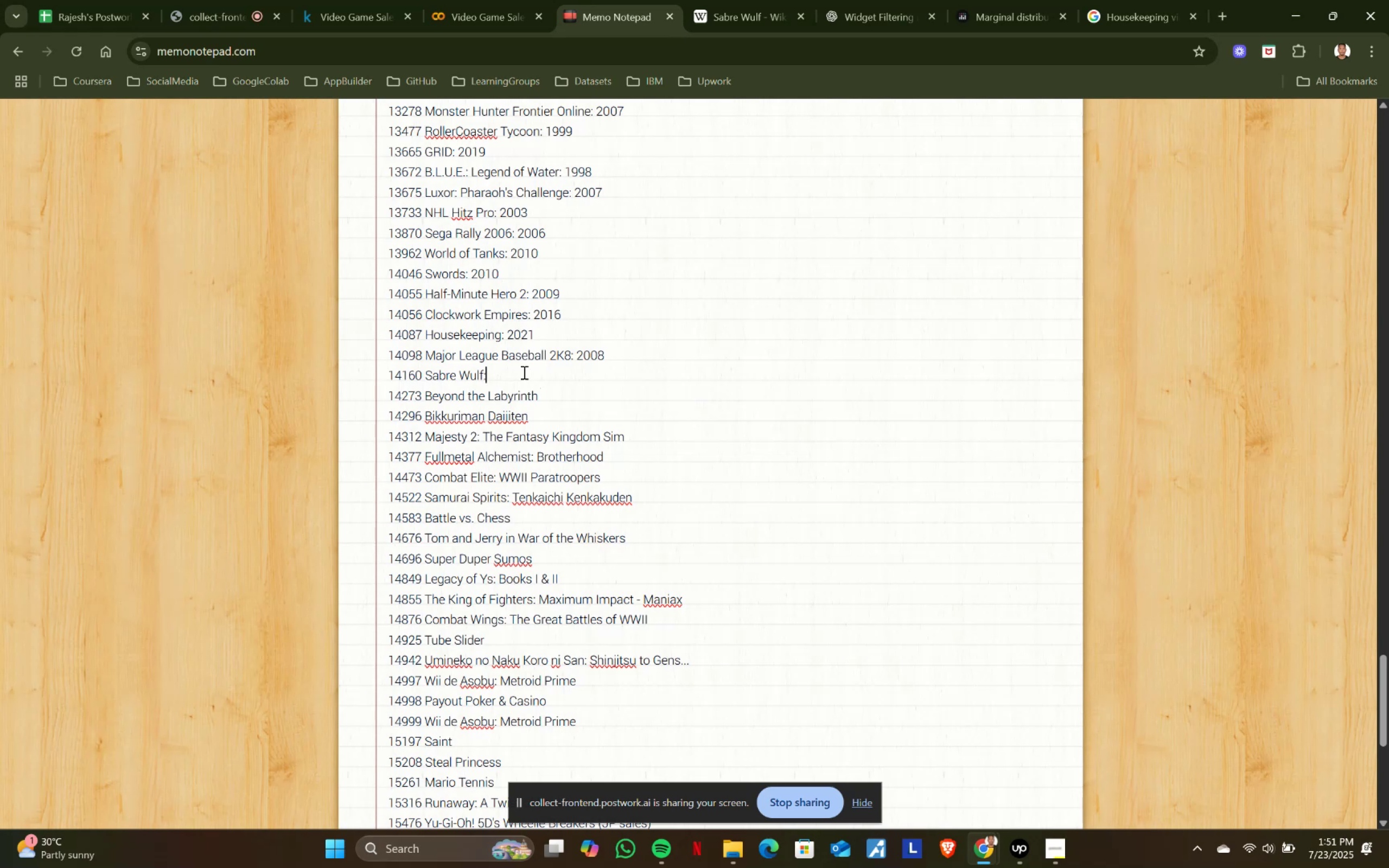 
key(Space)
 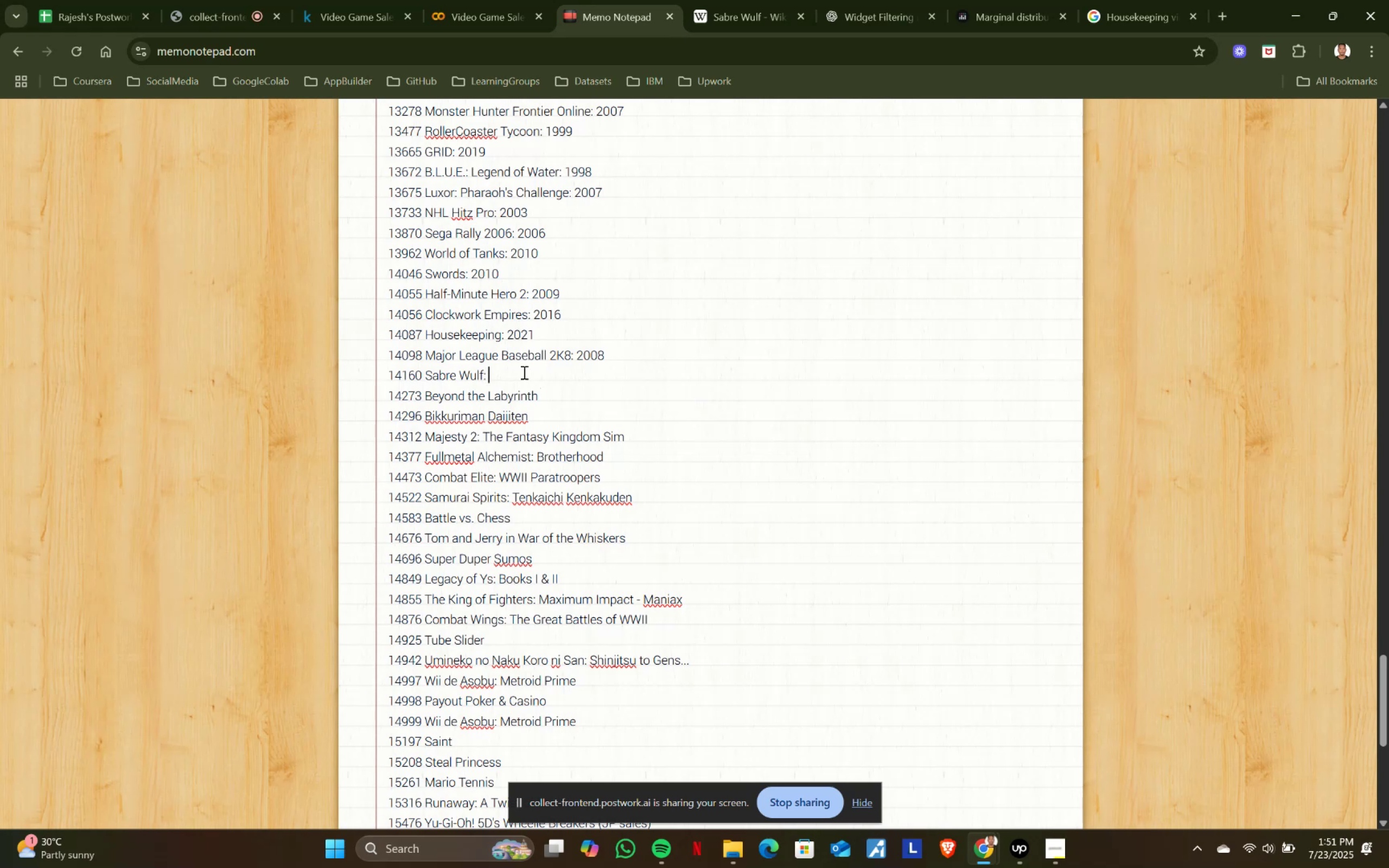 
key(Control+ControlLeft)
 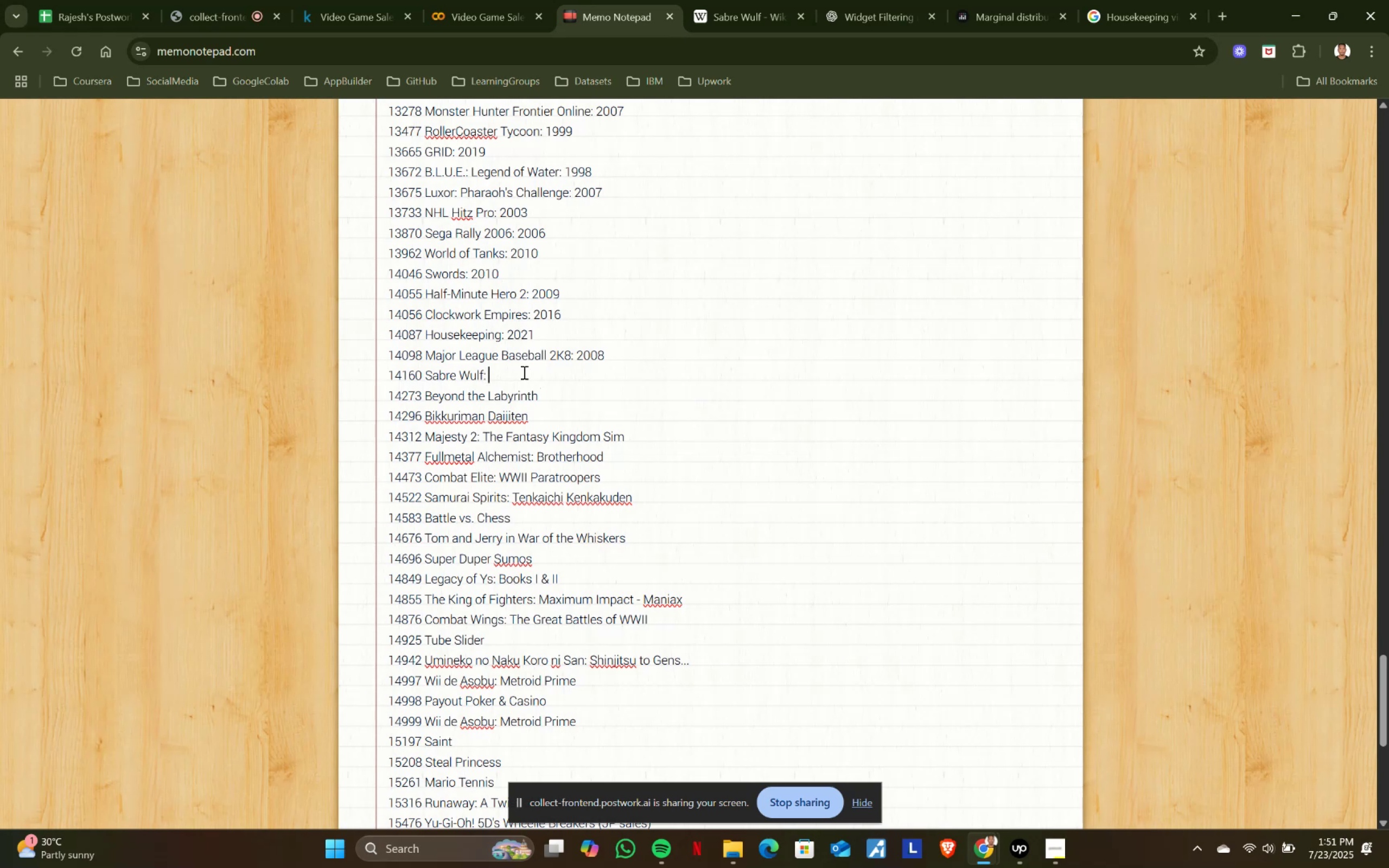 
key(Control+V)
 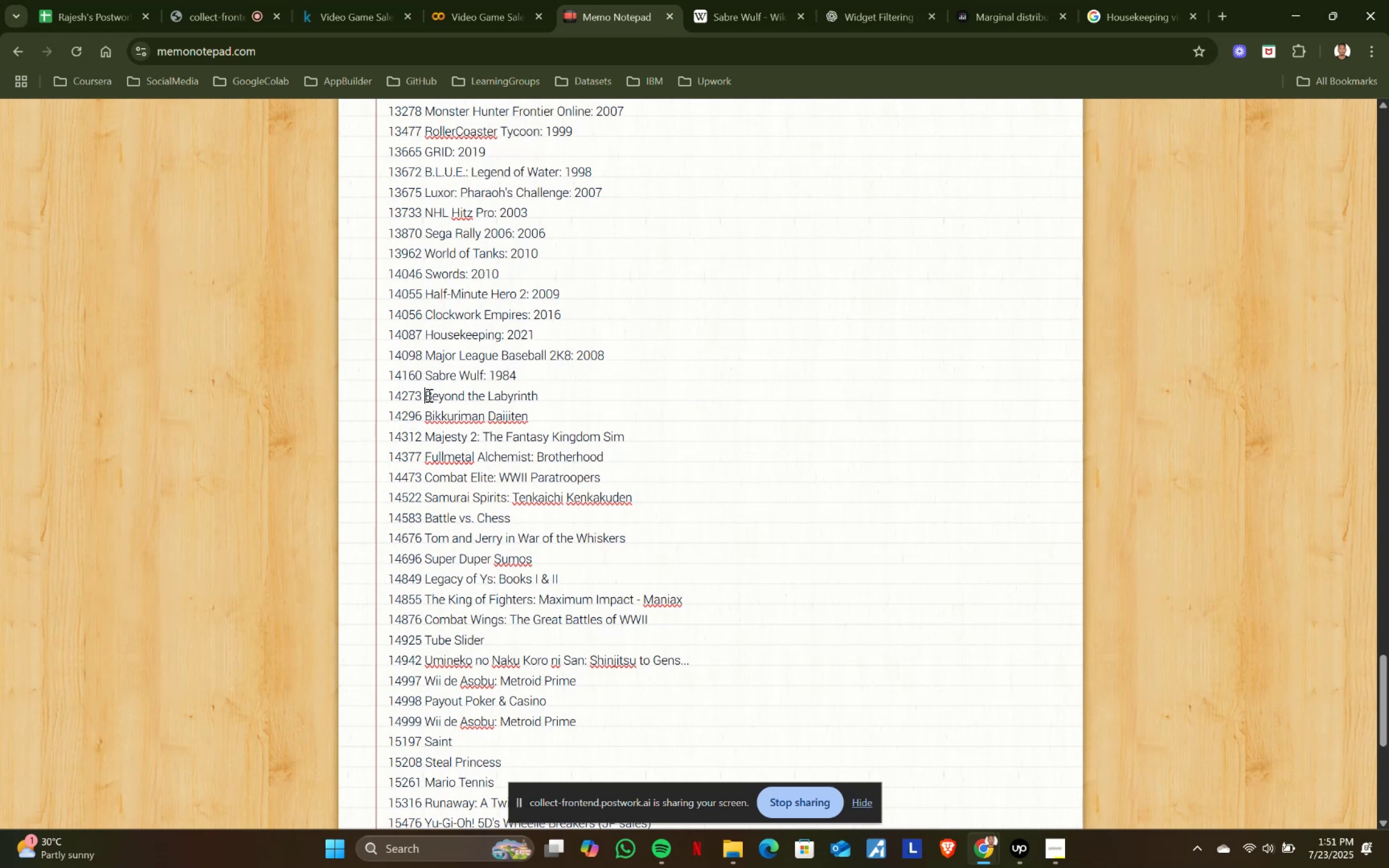 
key(Control+ControlLeft)
 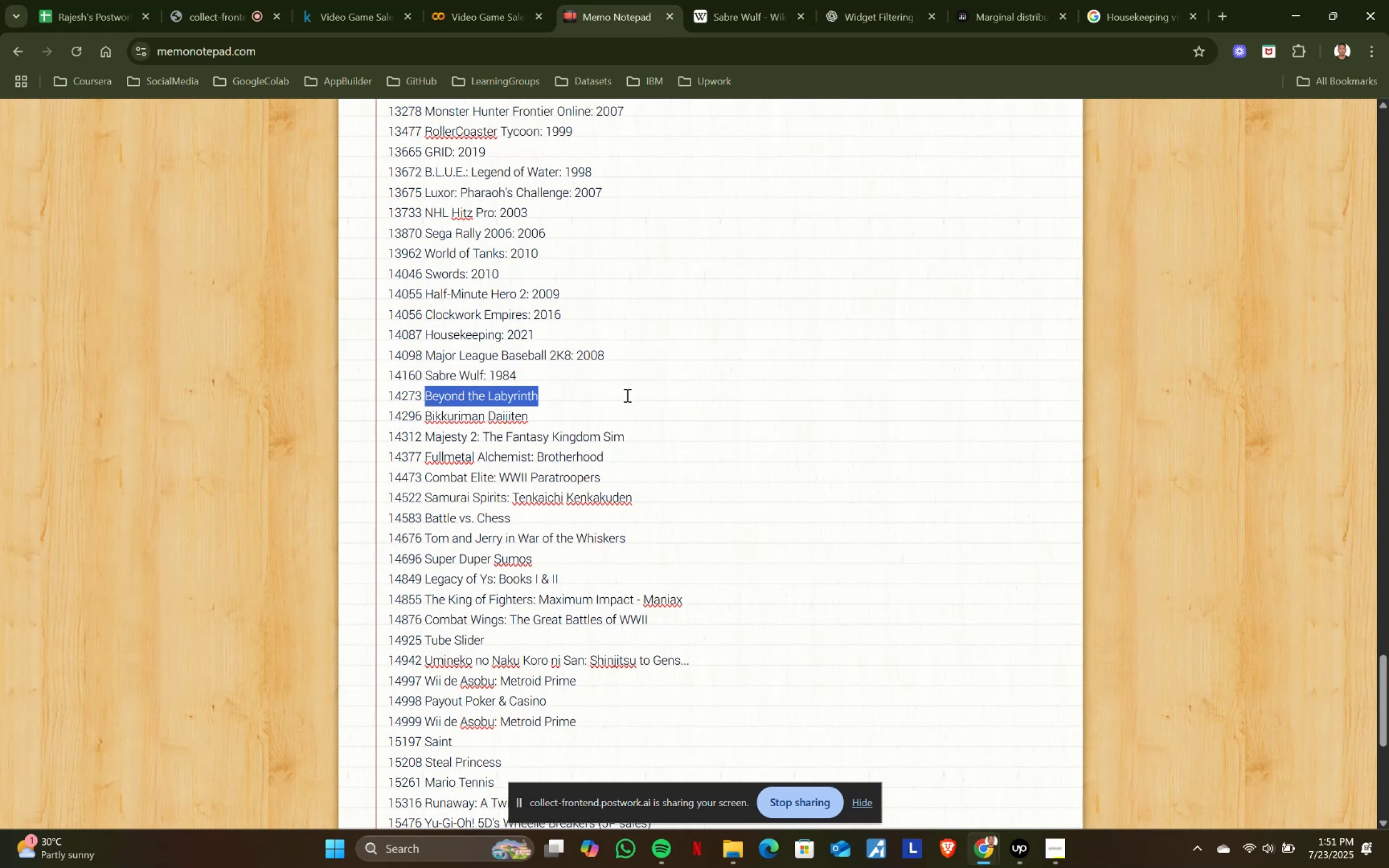 
key(Control+C)
 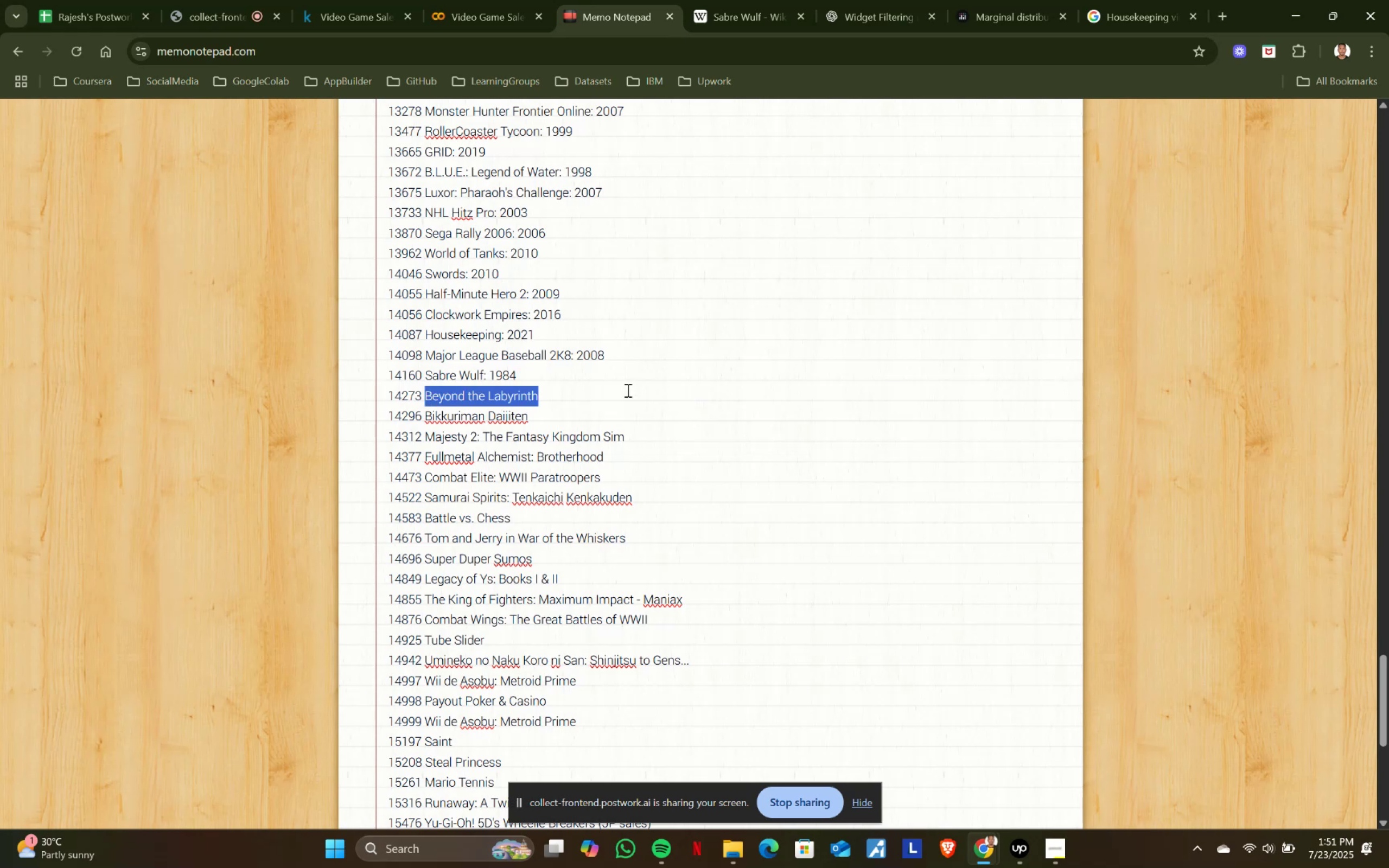 
key(Control+ControlLeft)
 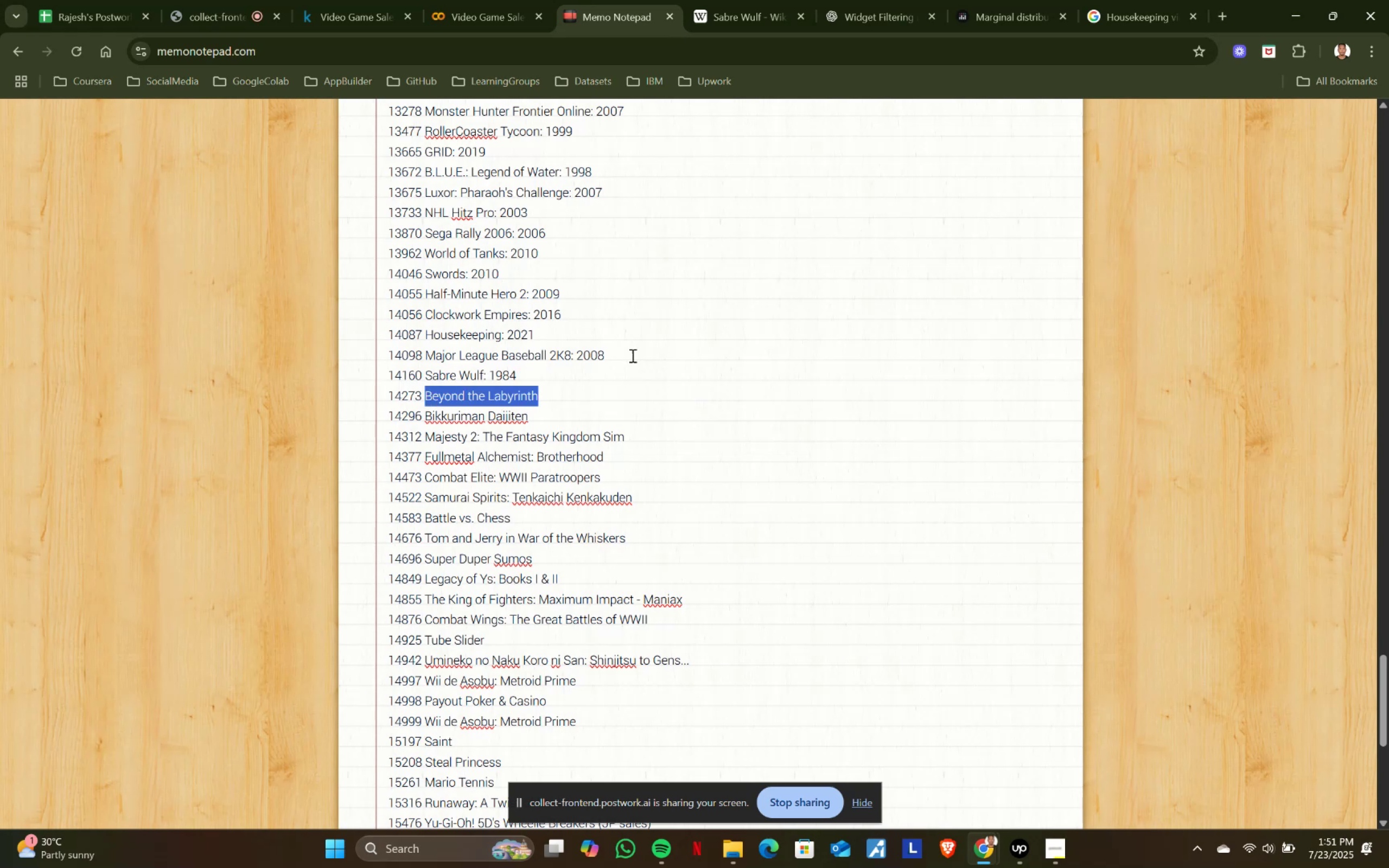 
key(Control+C)
 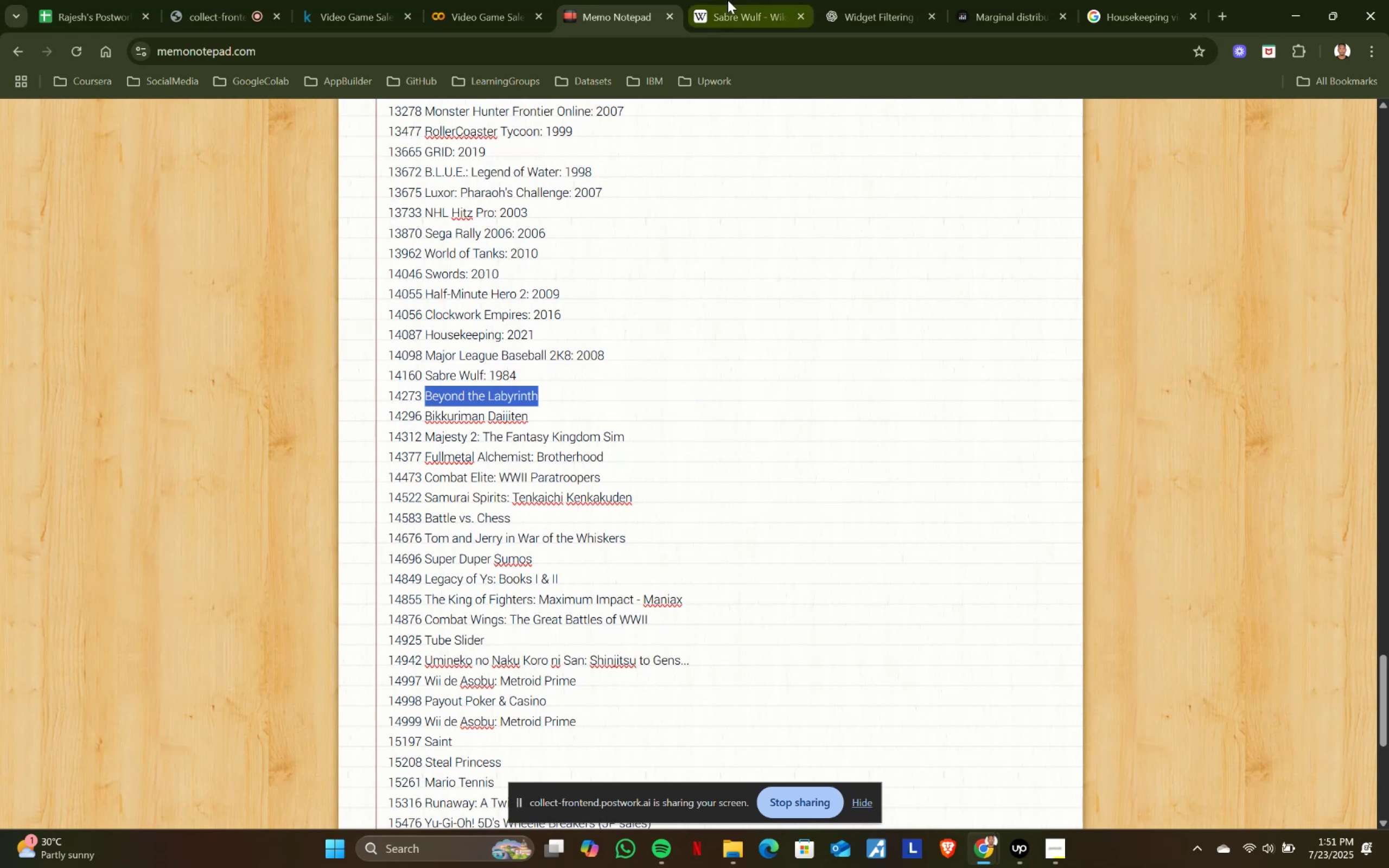 
left_click([728, 0])
 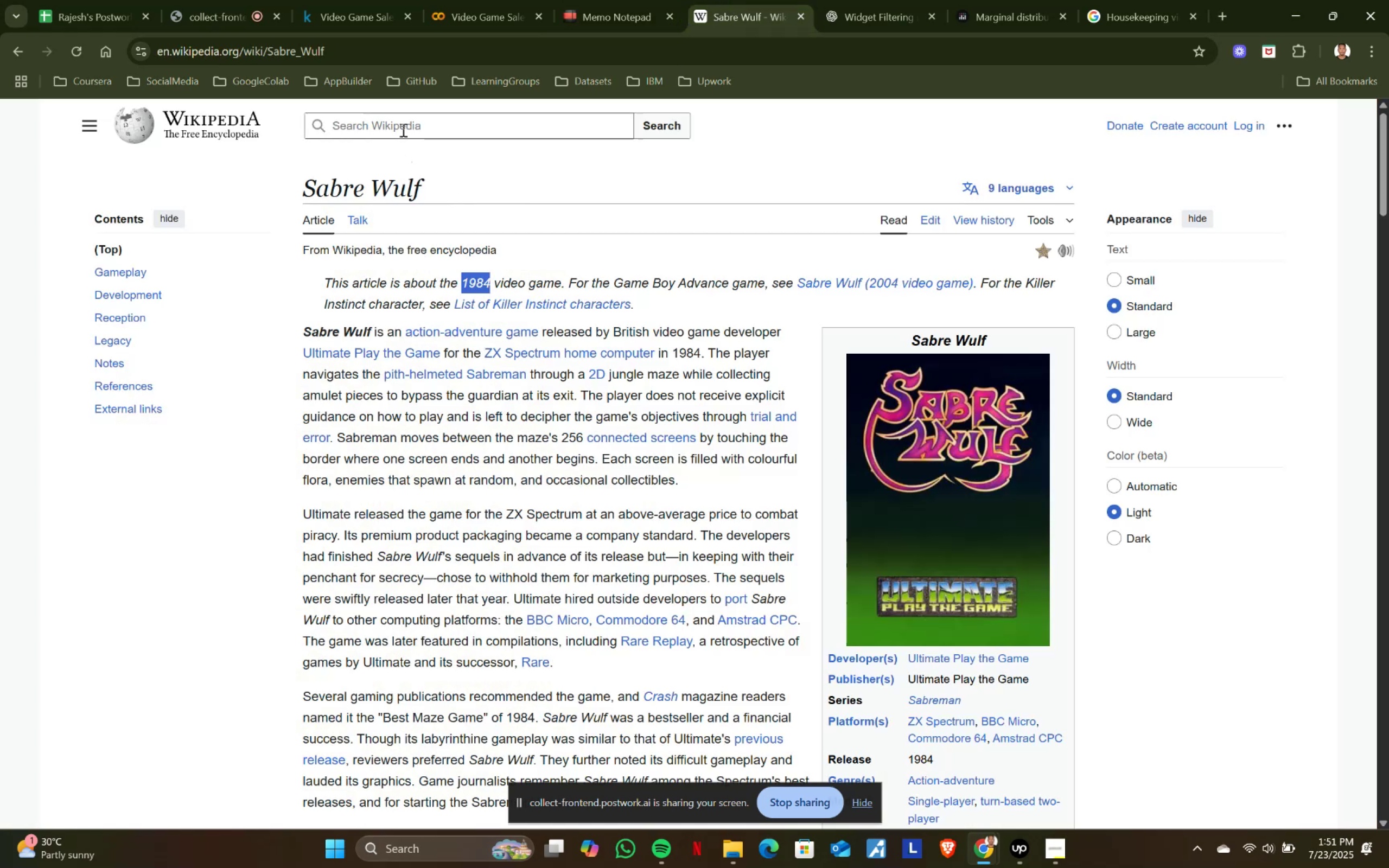 
left_click([402, 129])
 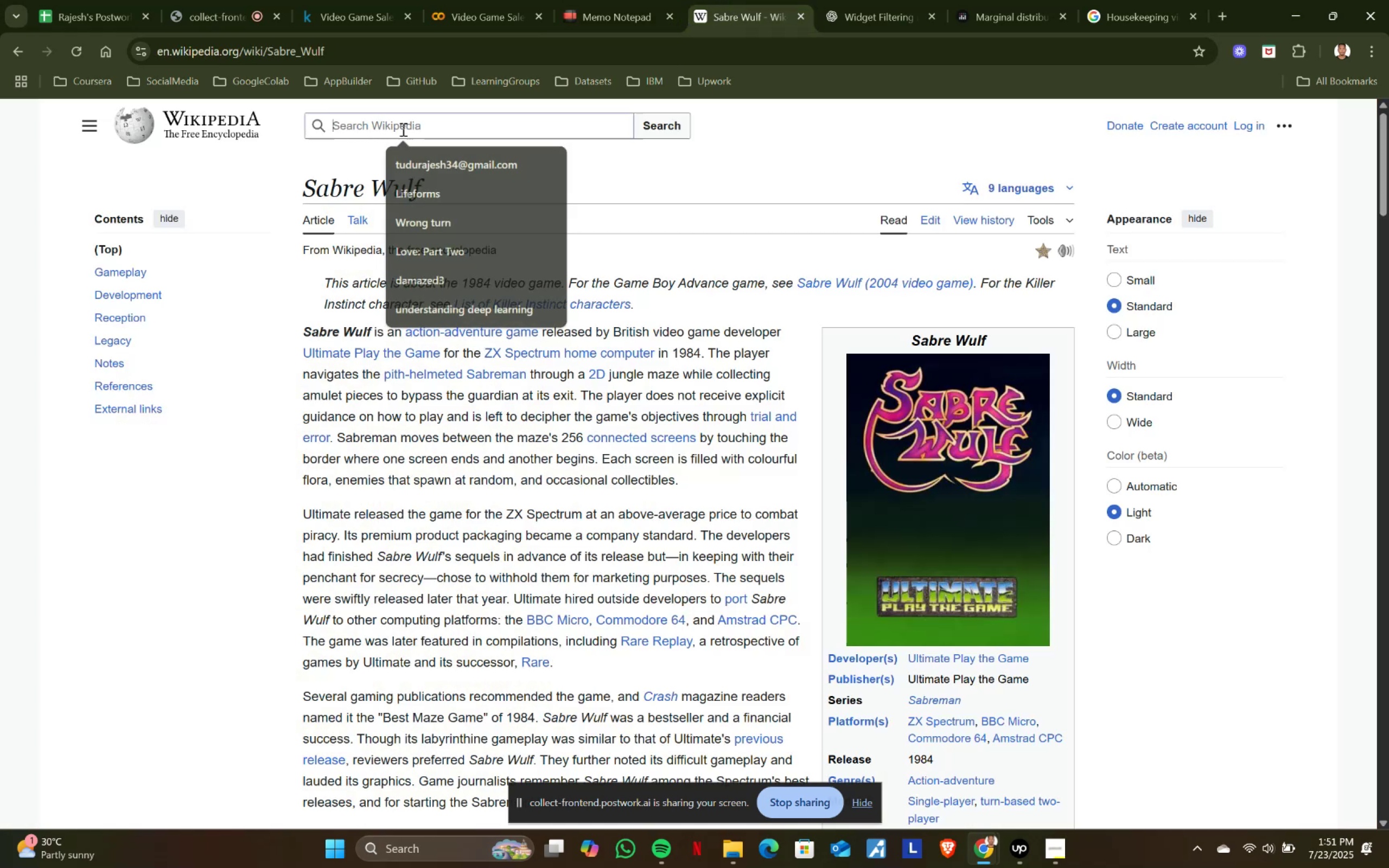 
key(Control+ControlLeft)
 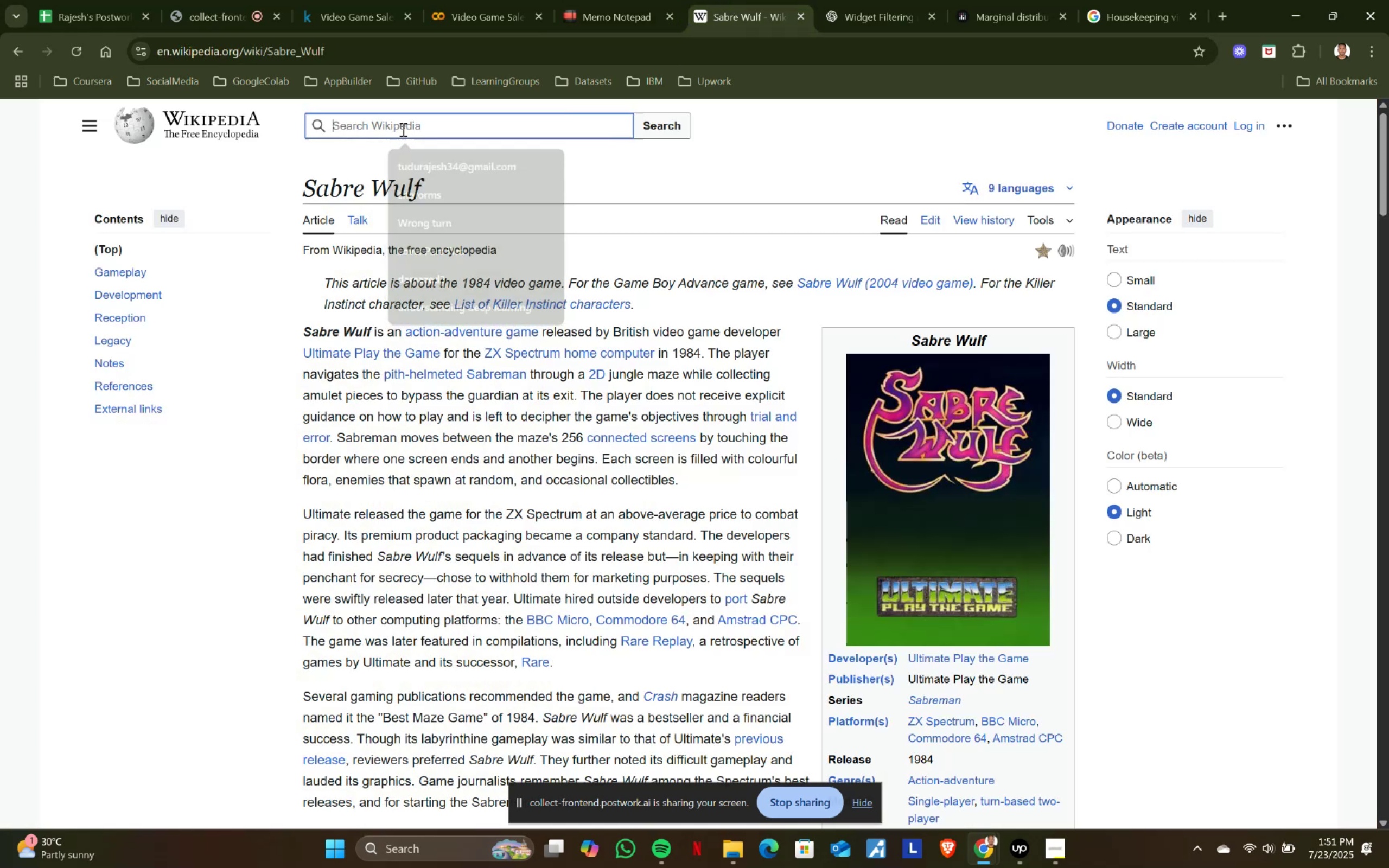 
key(Control+V)
 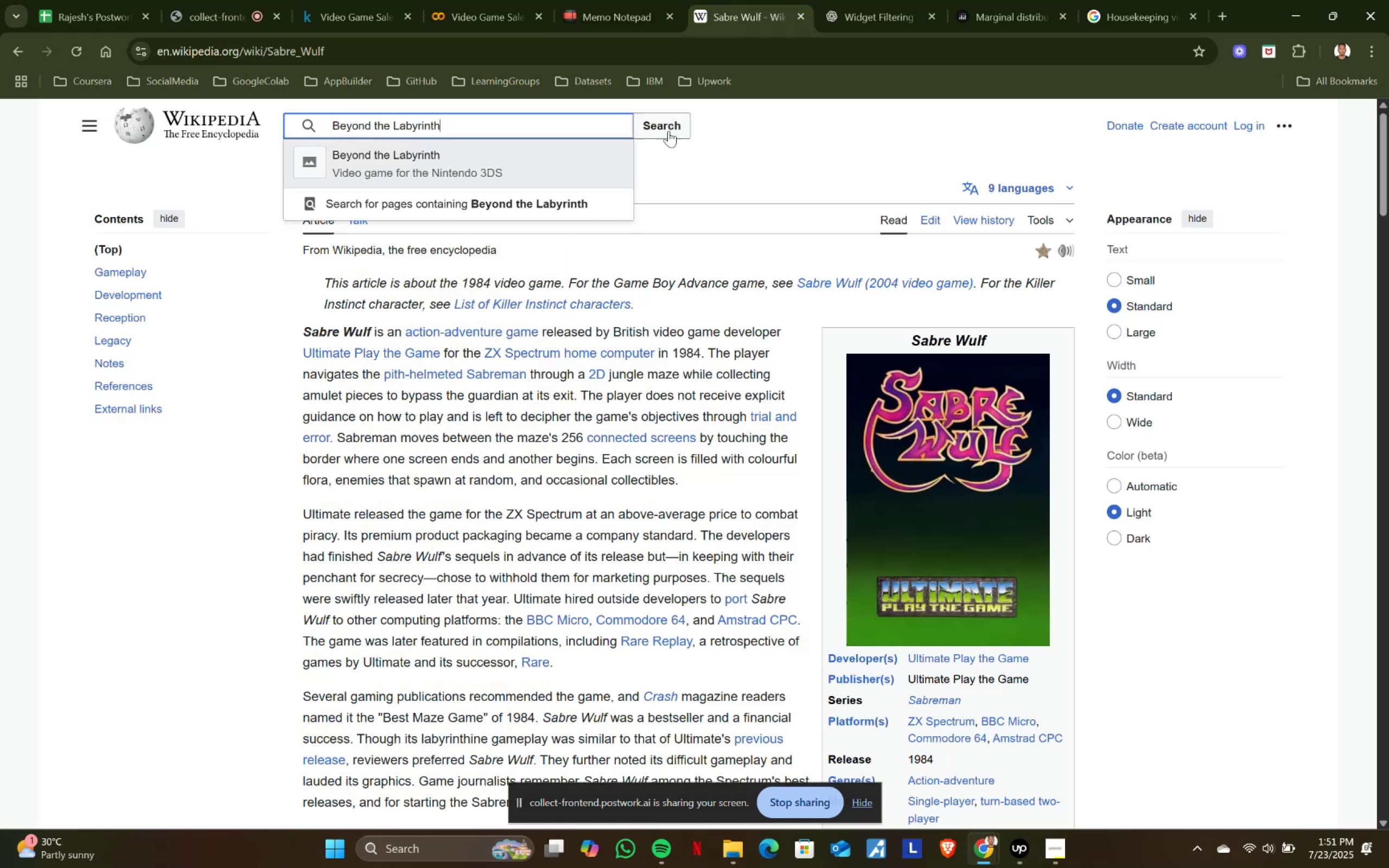 
left_click([1102, 15])
 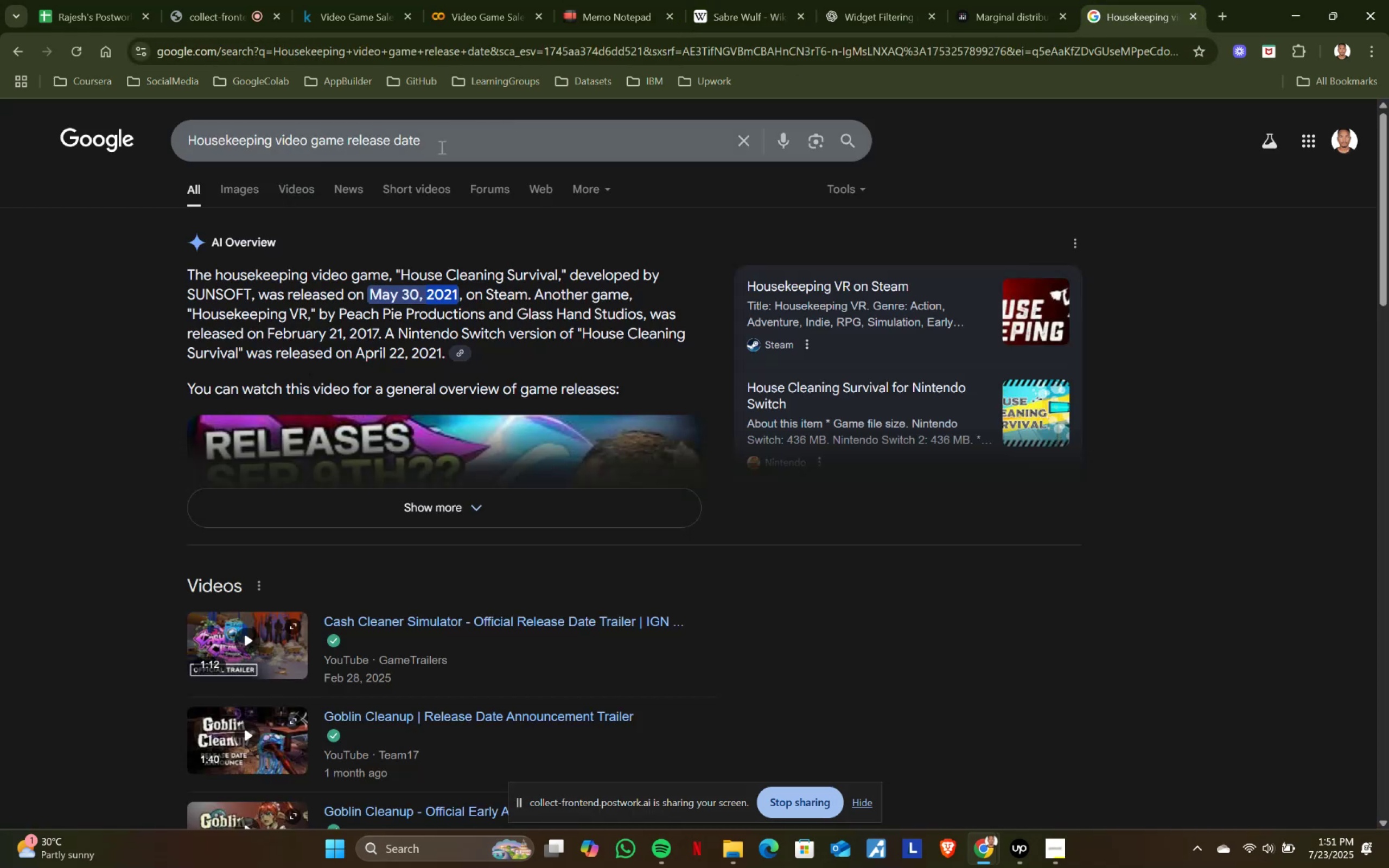 
left_click([441, 147])
 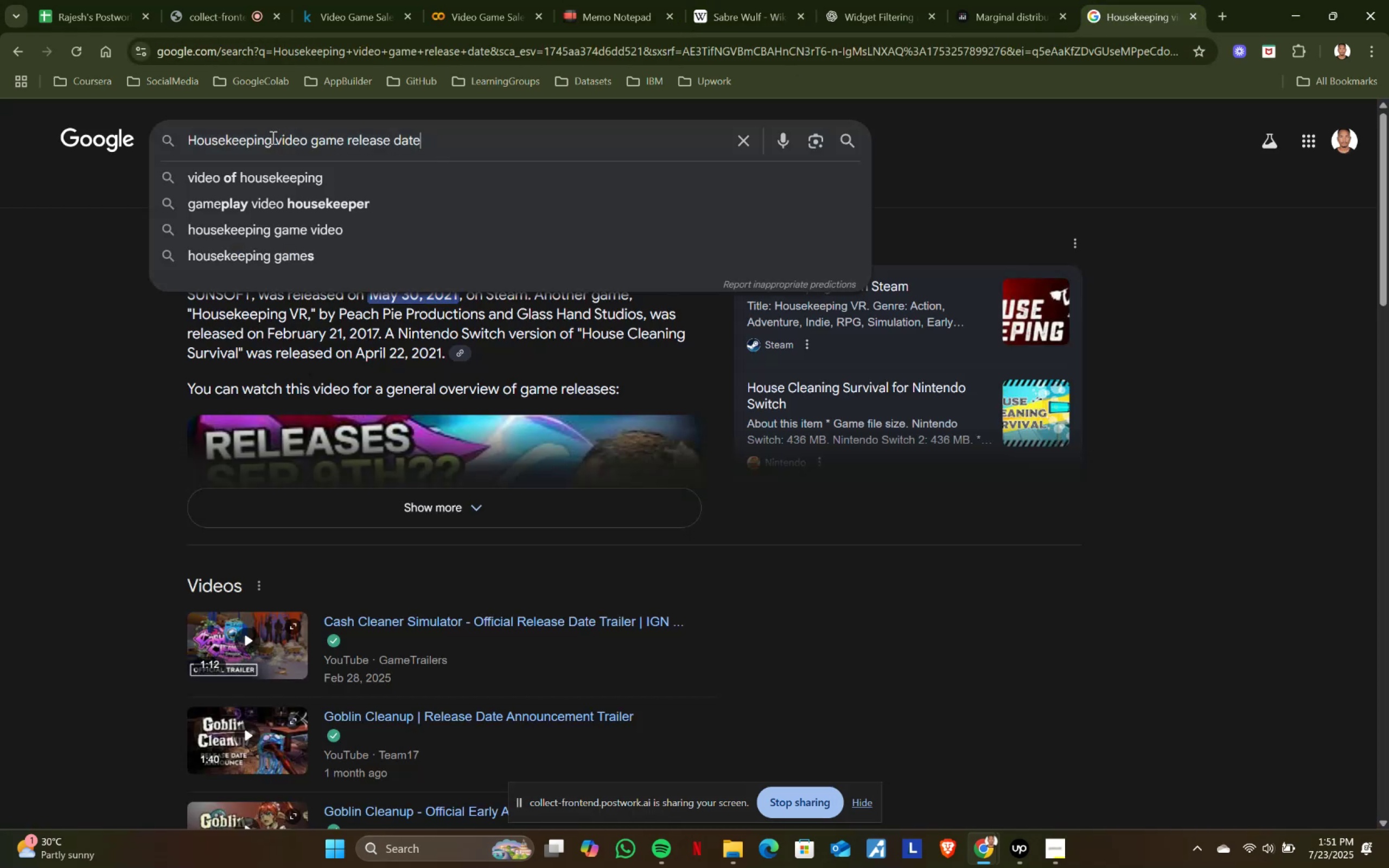 
key(Control+ControlLeft)
 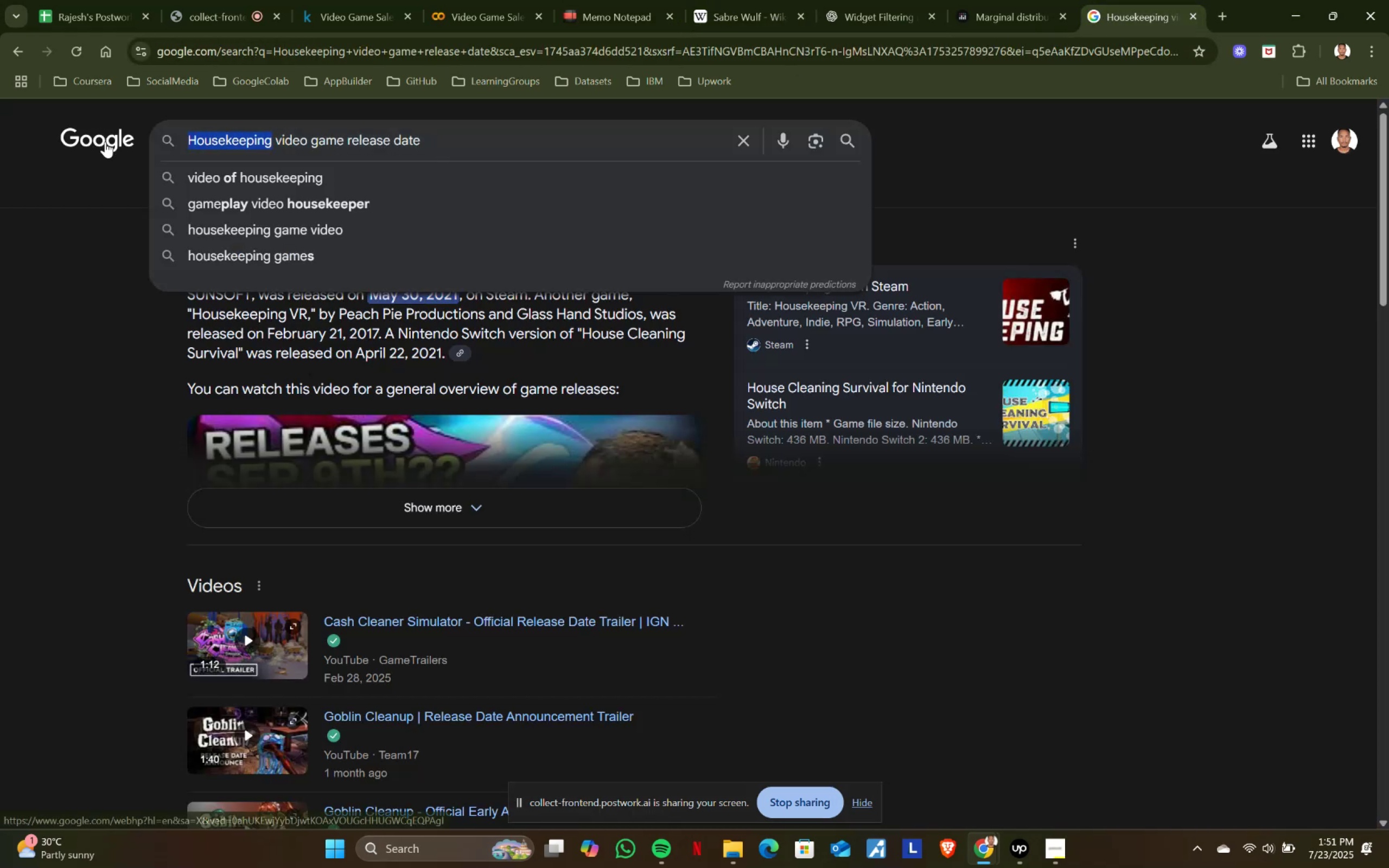 
key(Control+V)
 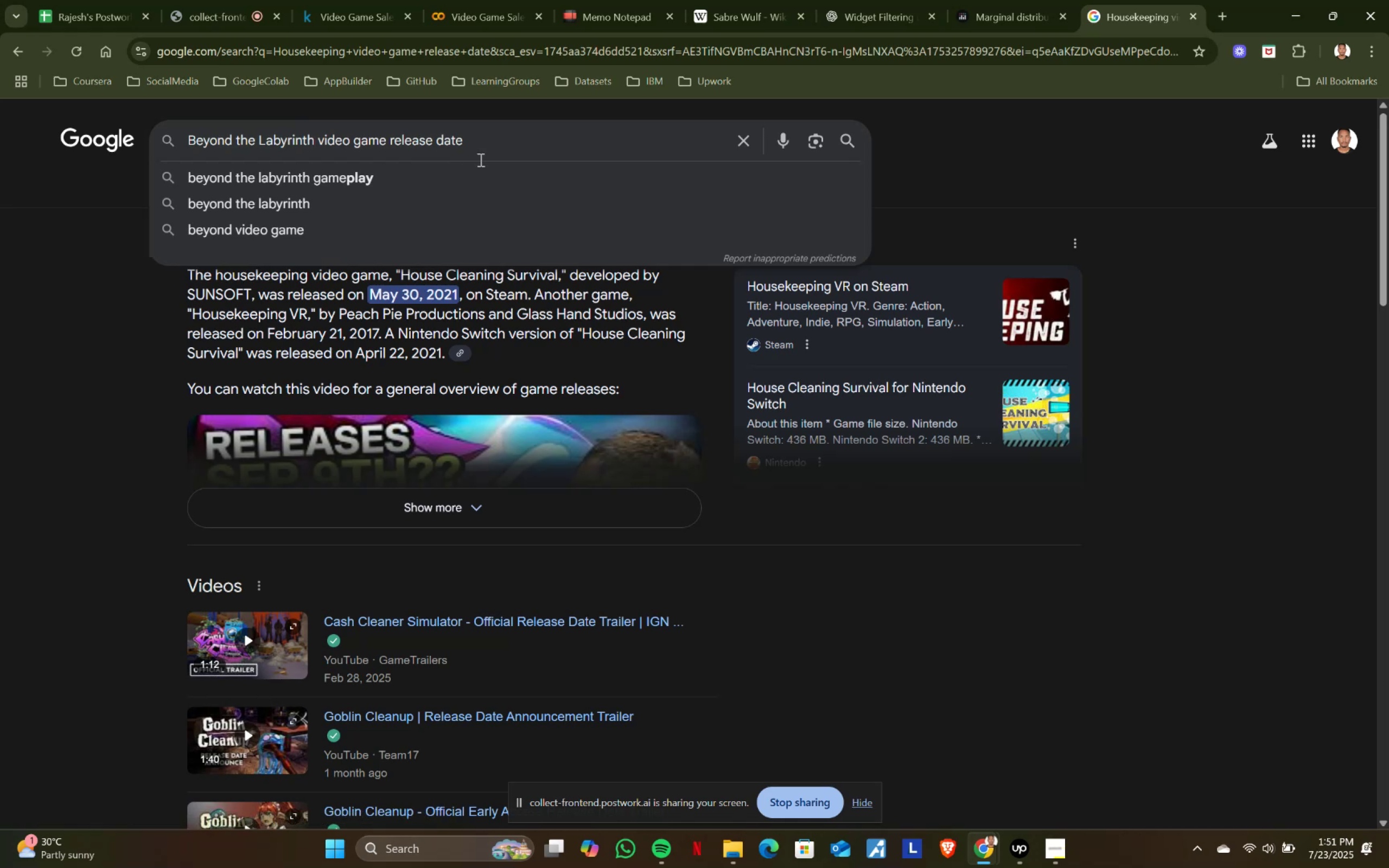 
key(Enter)
 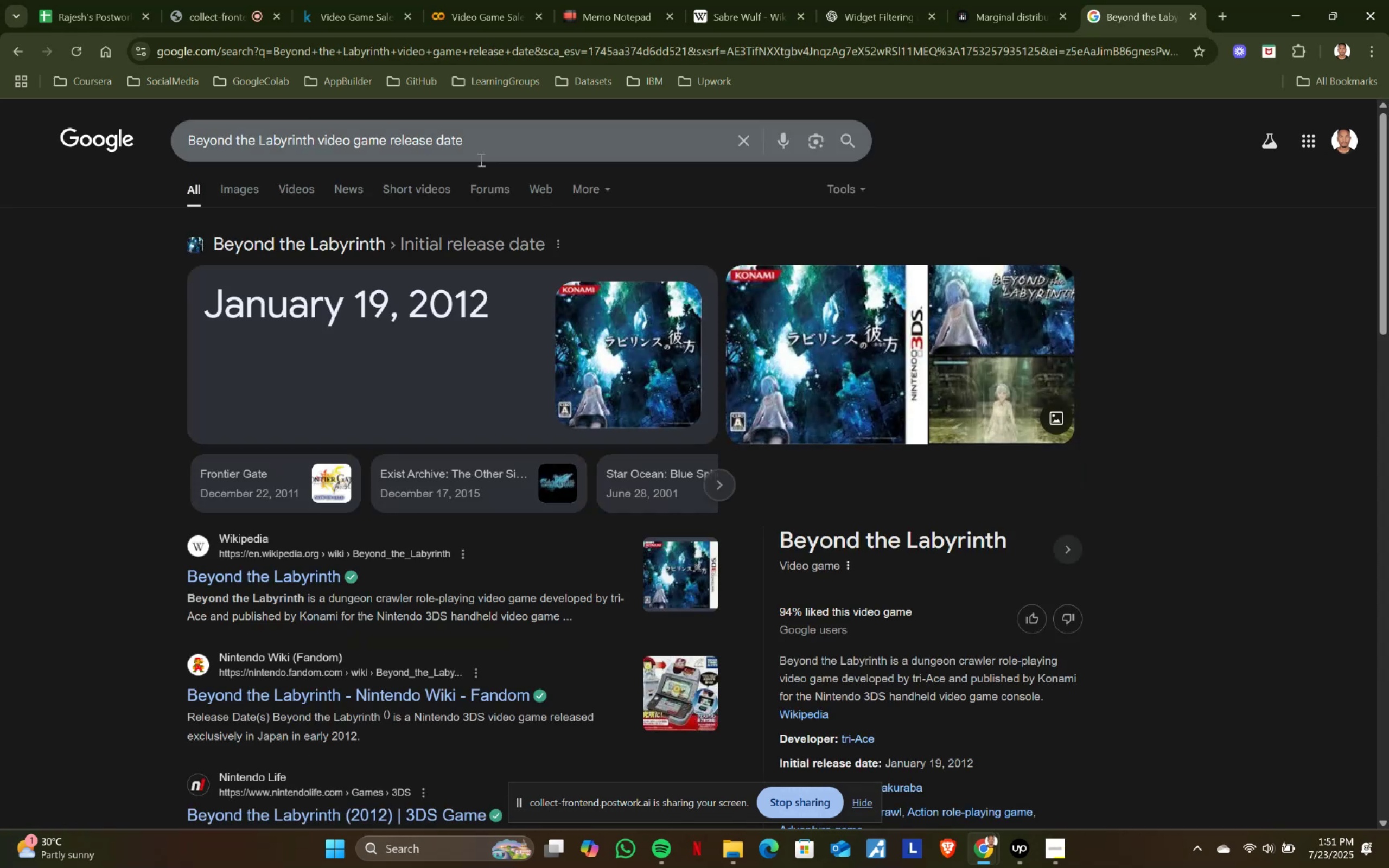 
wait(5.45)
 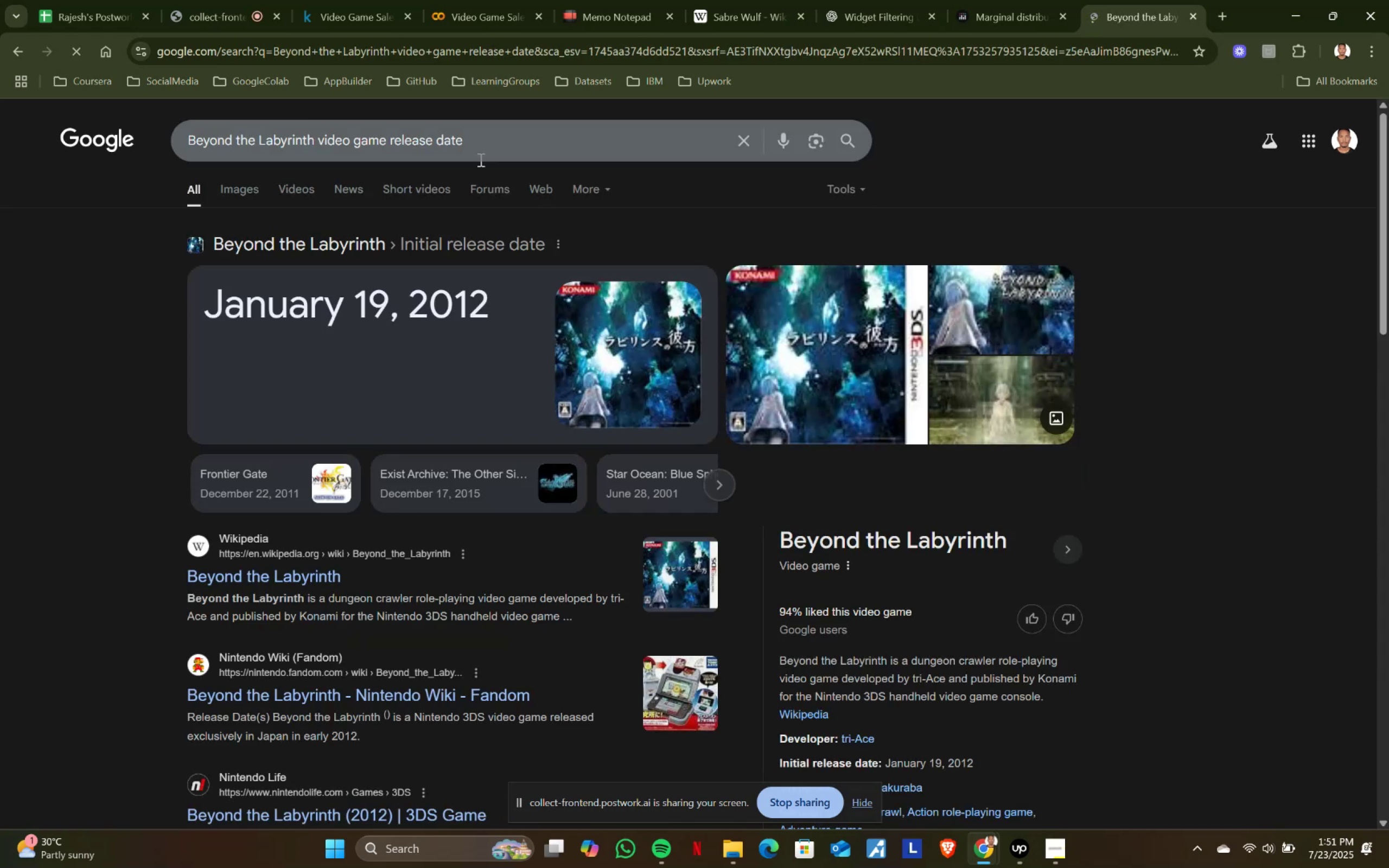 
key(Control+ControlLeft)
 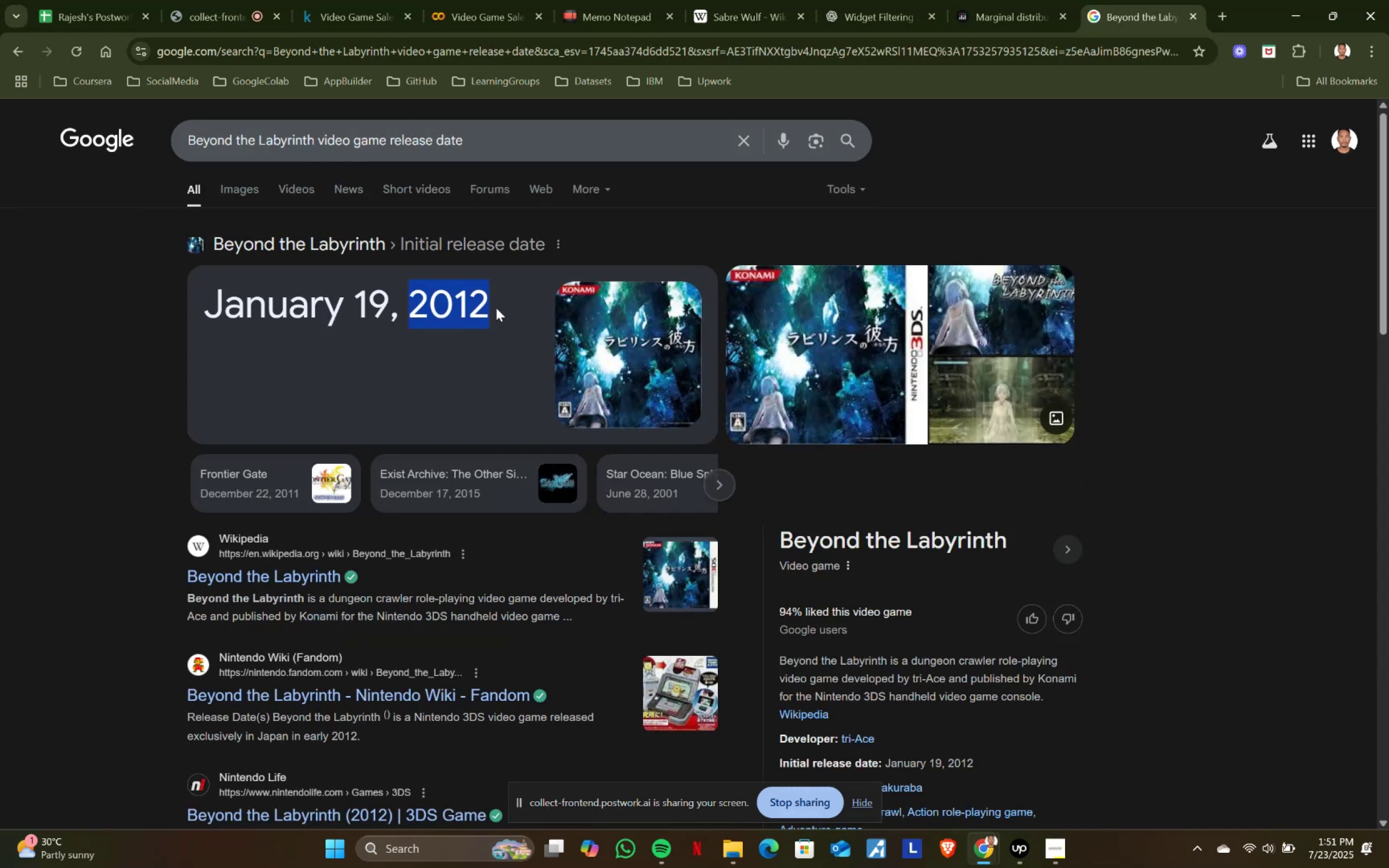 
key(Control+C)
 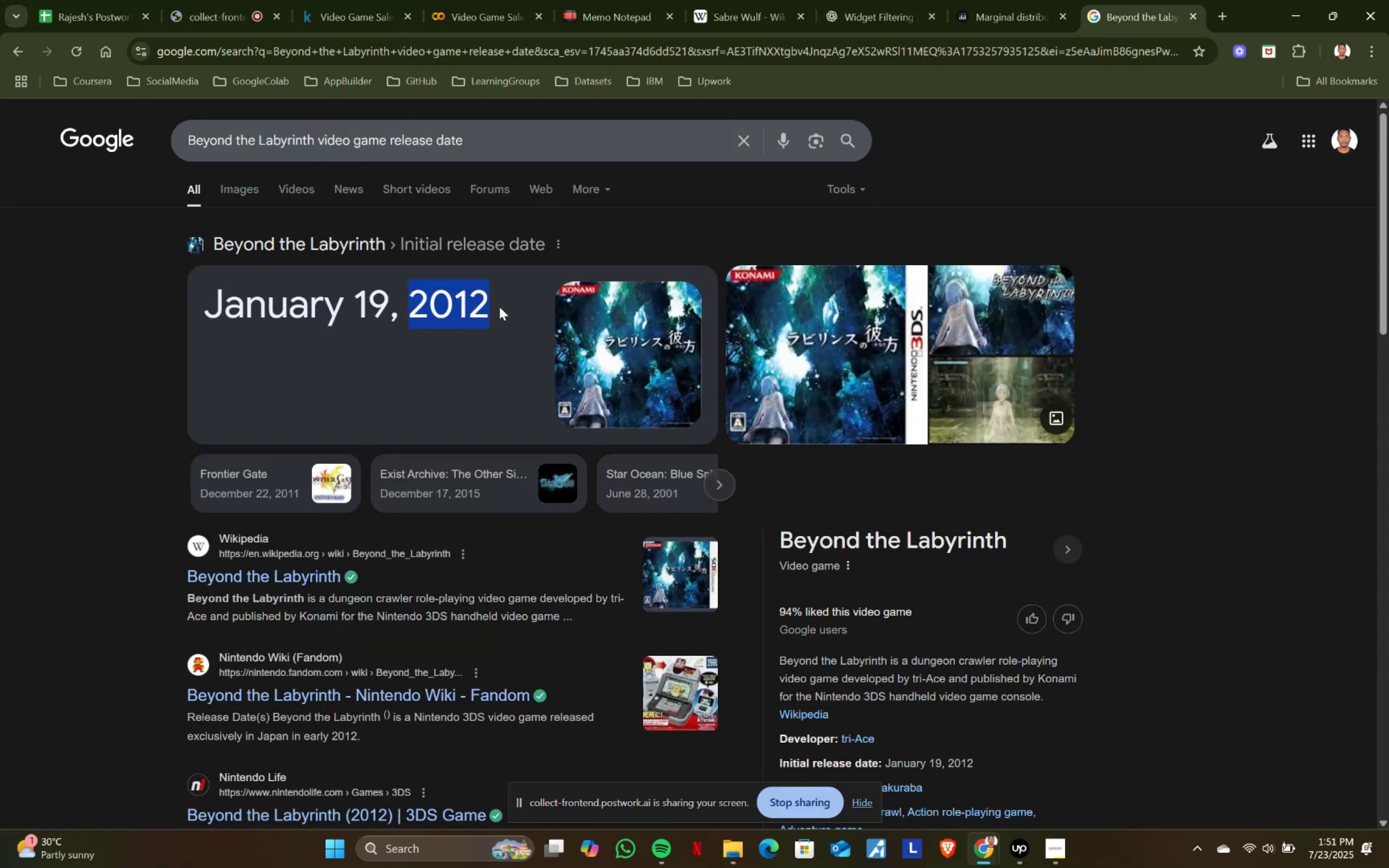 
key(Control+ControlLeft)
 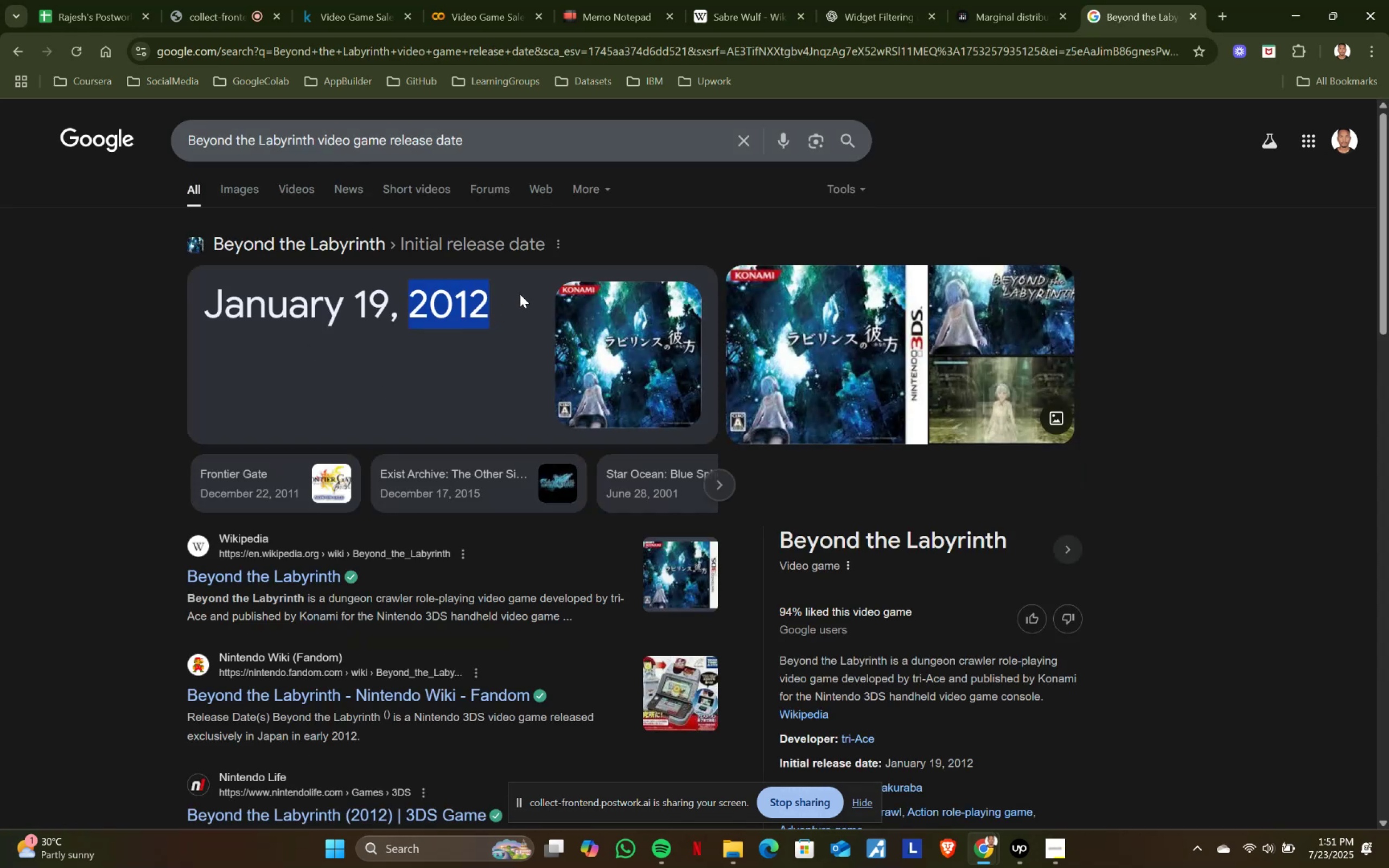 
key(Control+C)
 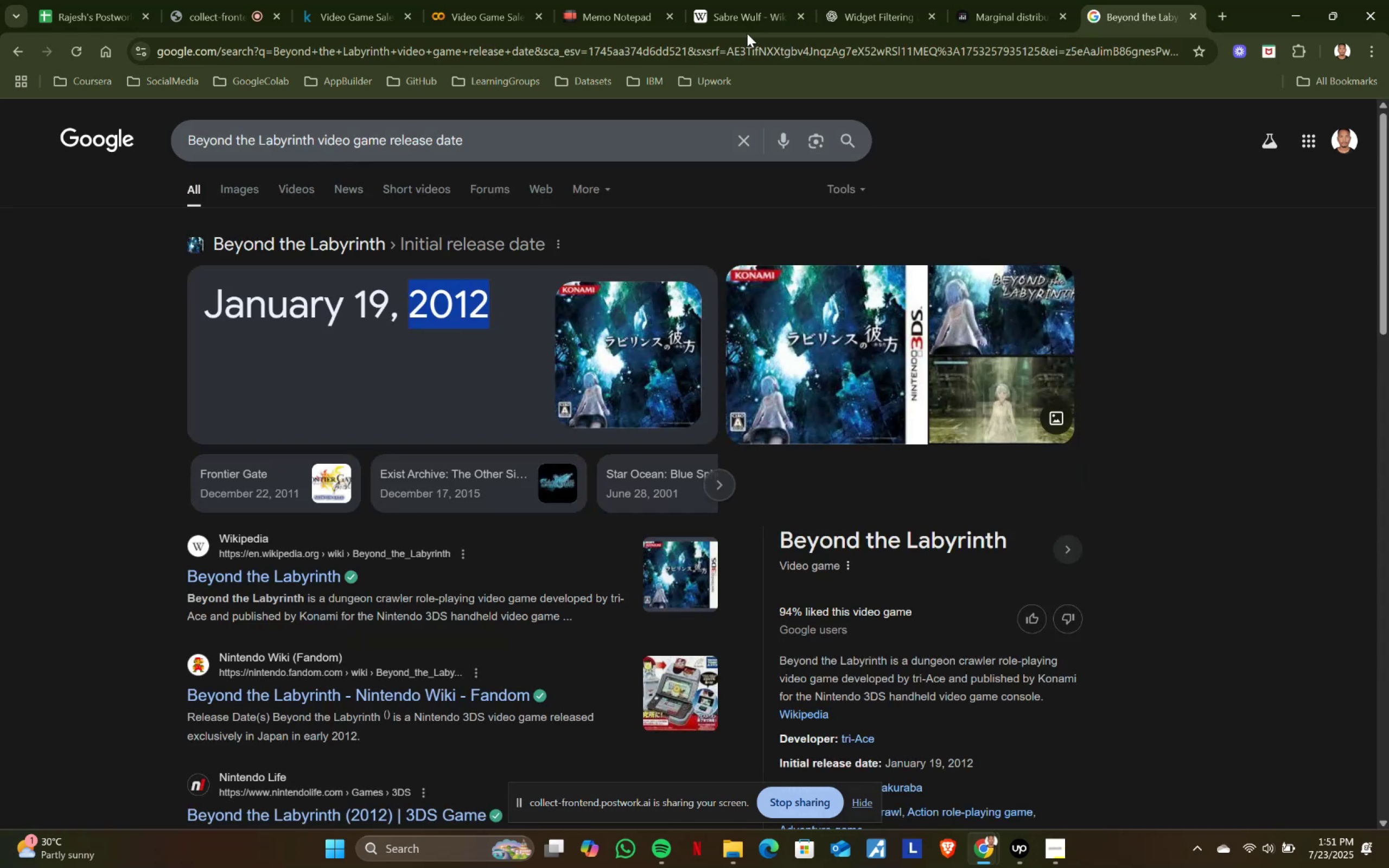 
key(Control+ControlLeft)
 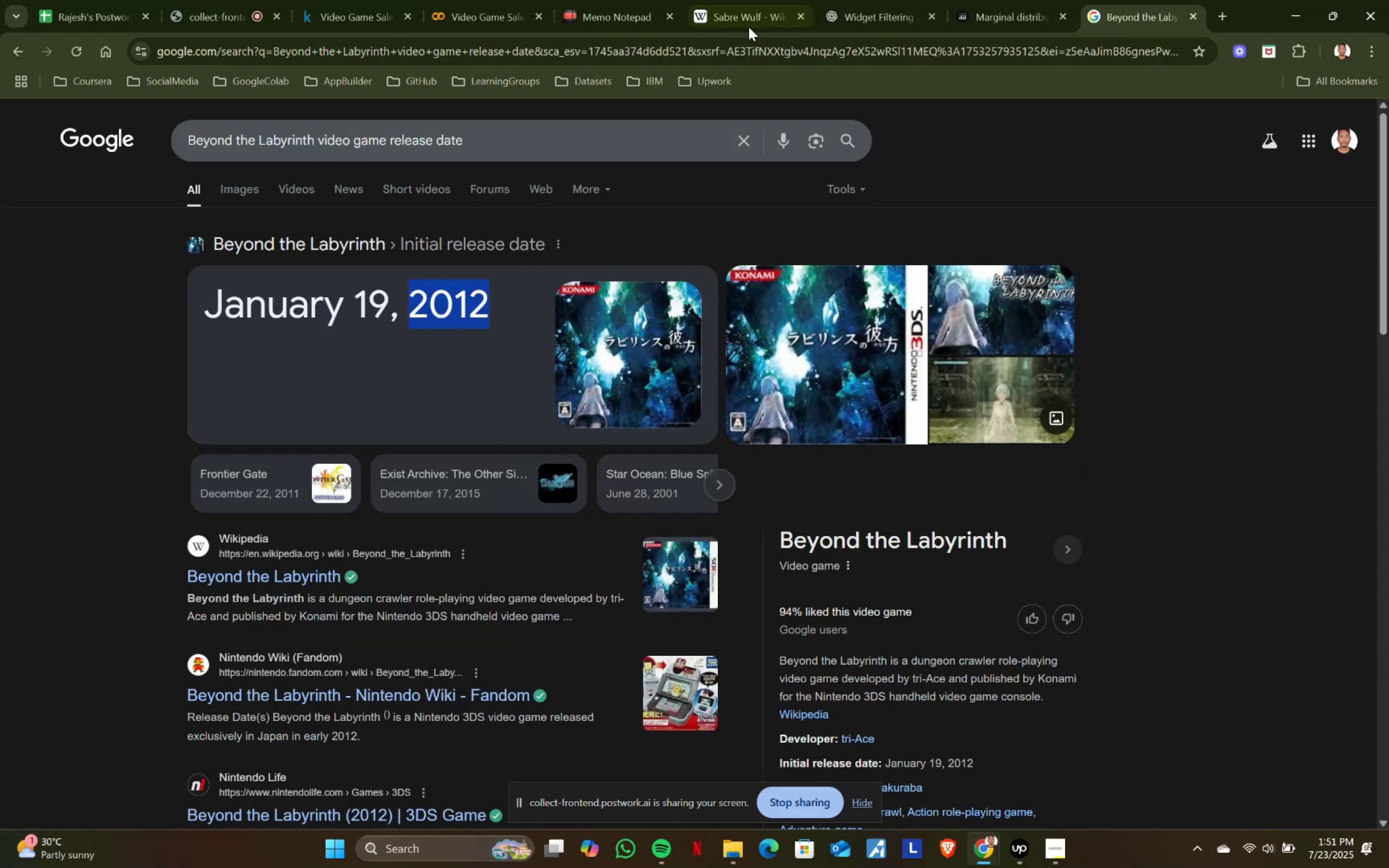 
key(Control+C)
 